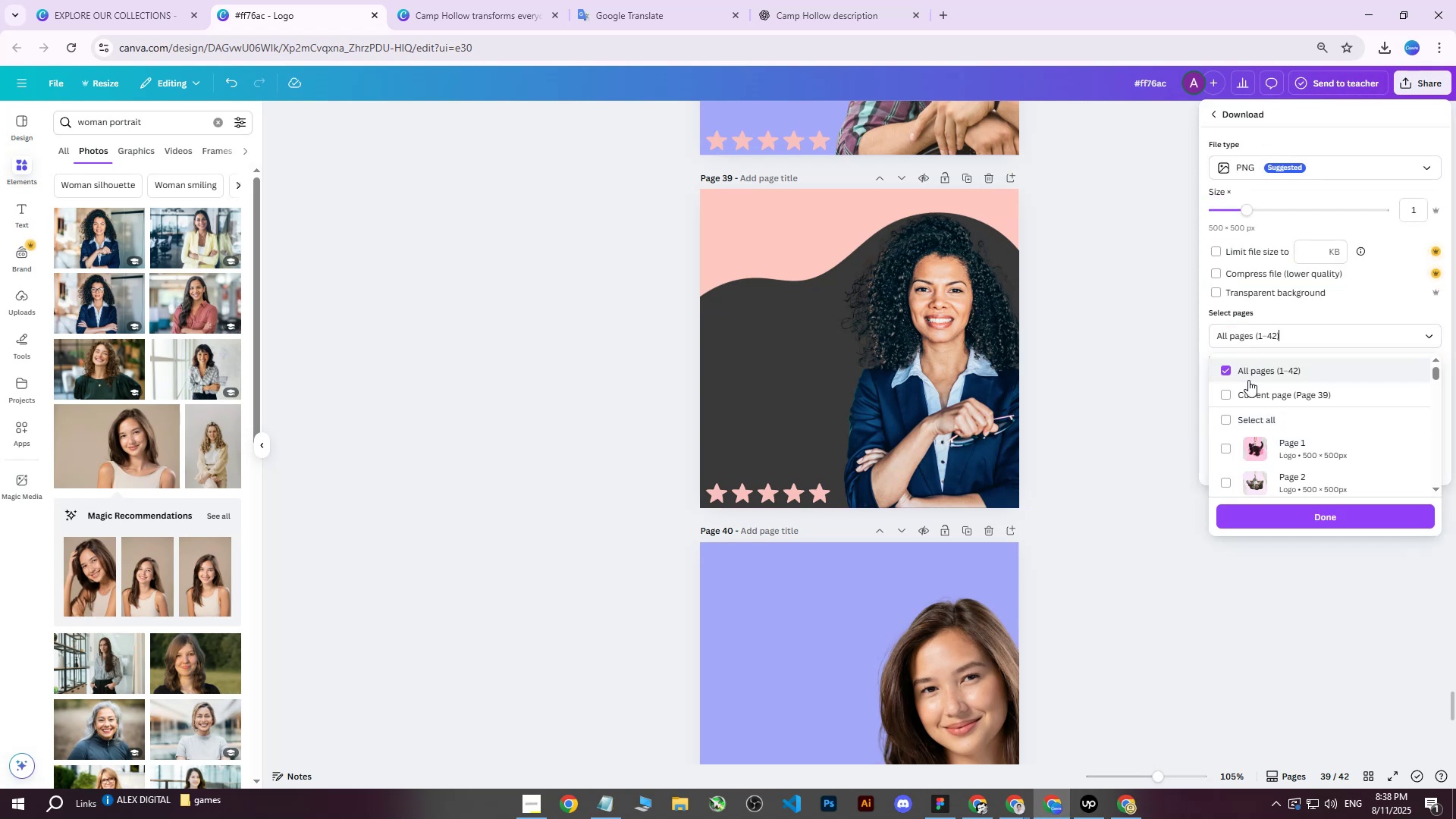 
triple_click([1247, 391])
 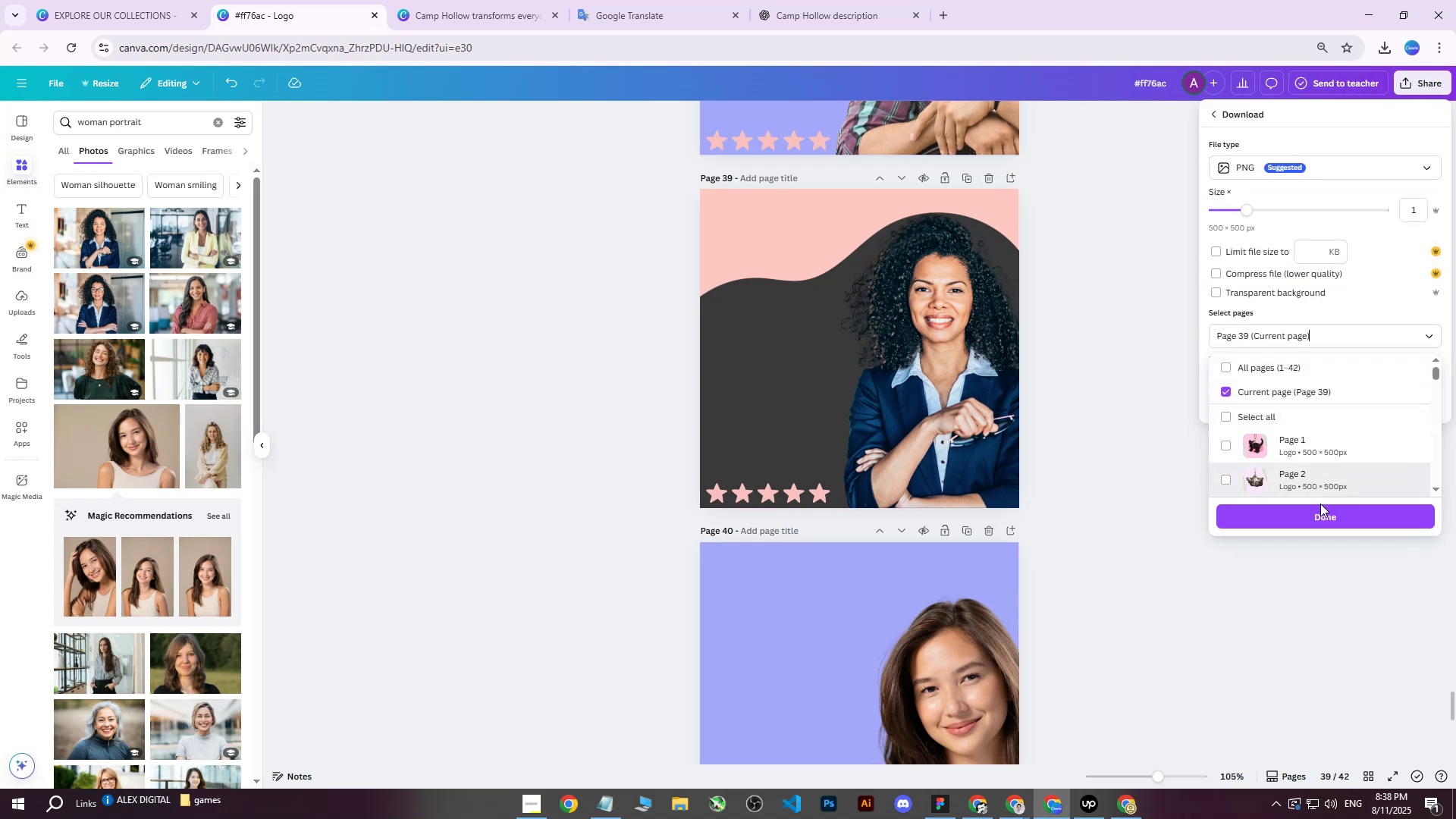 
triple_click([1319, 505])
 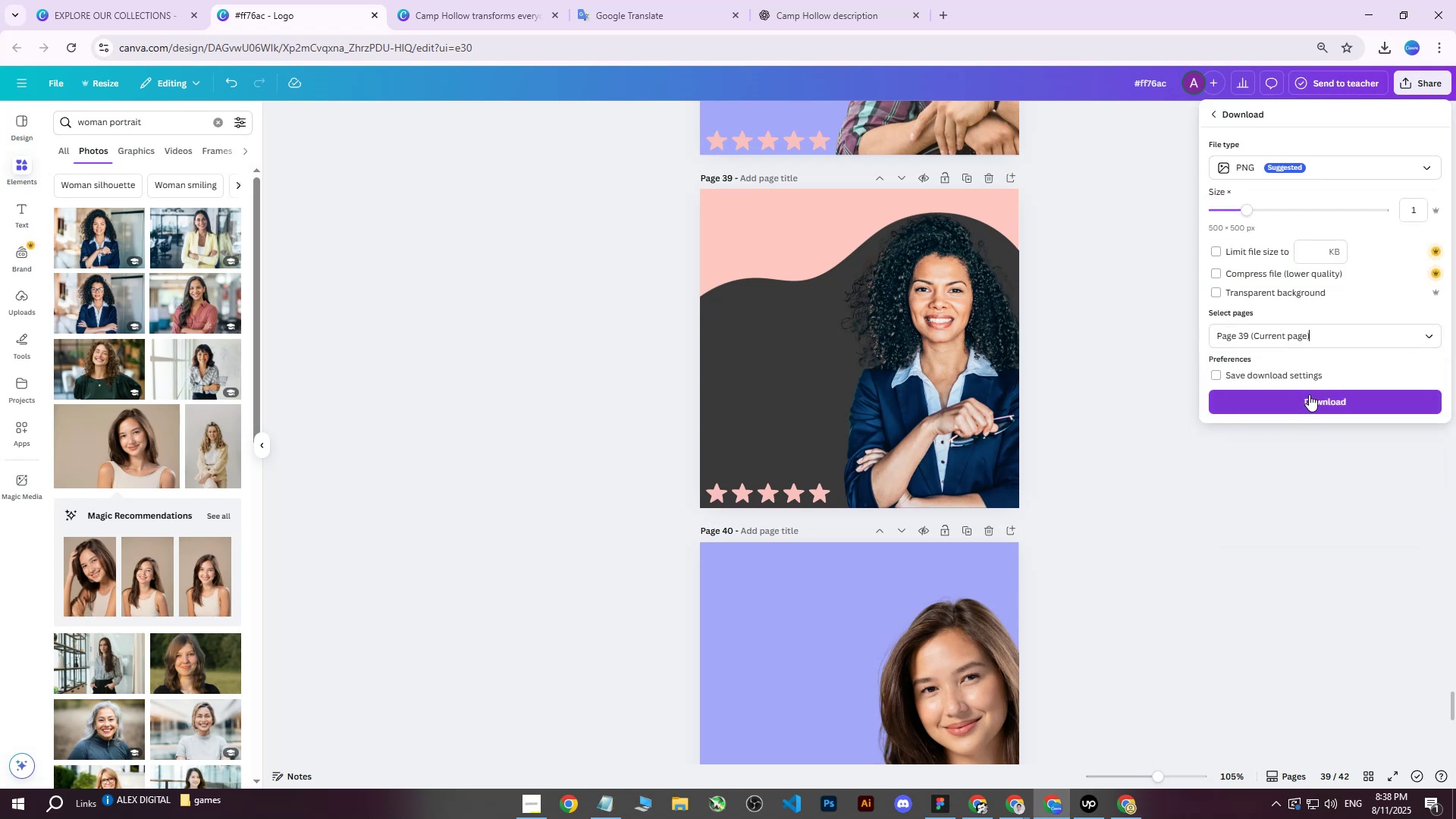 
left_click([1309, 394])
 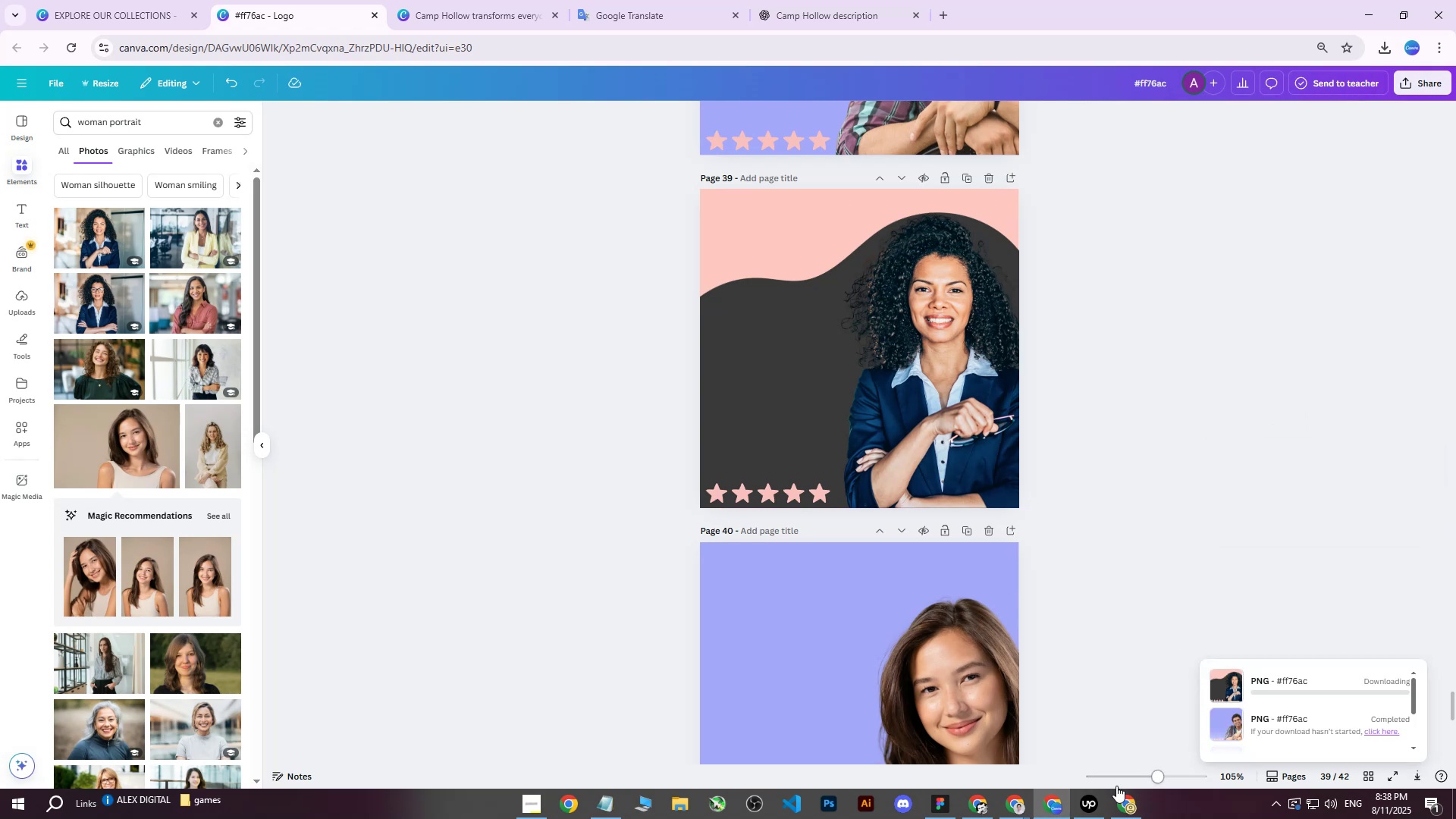 
left_click([1128, 803])
 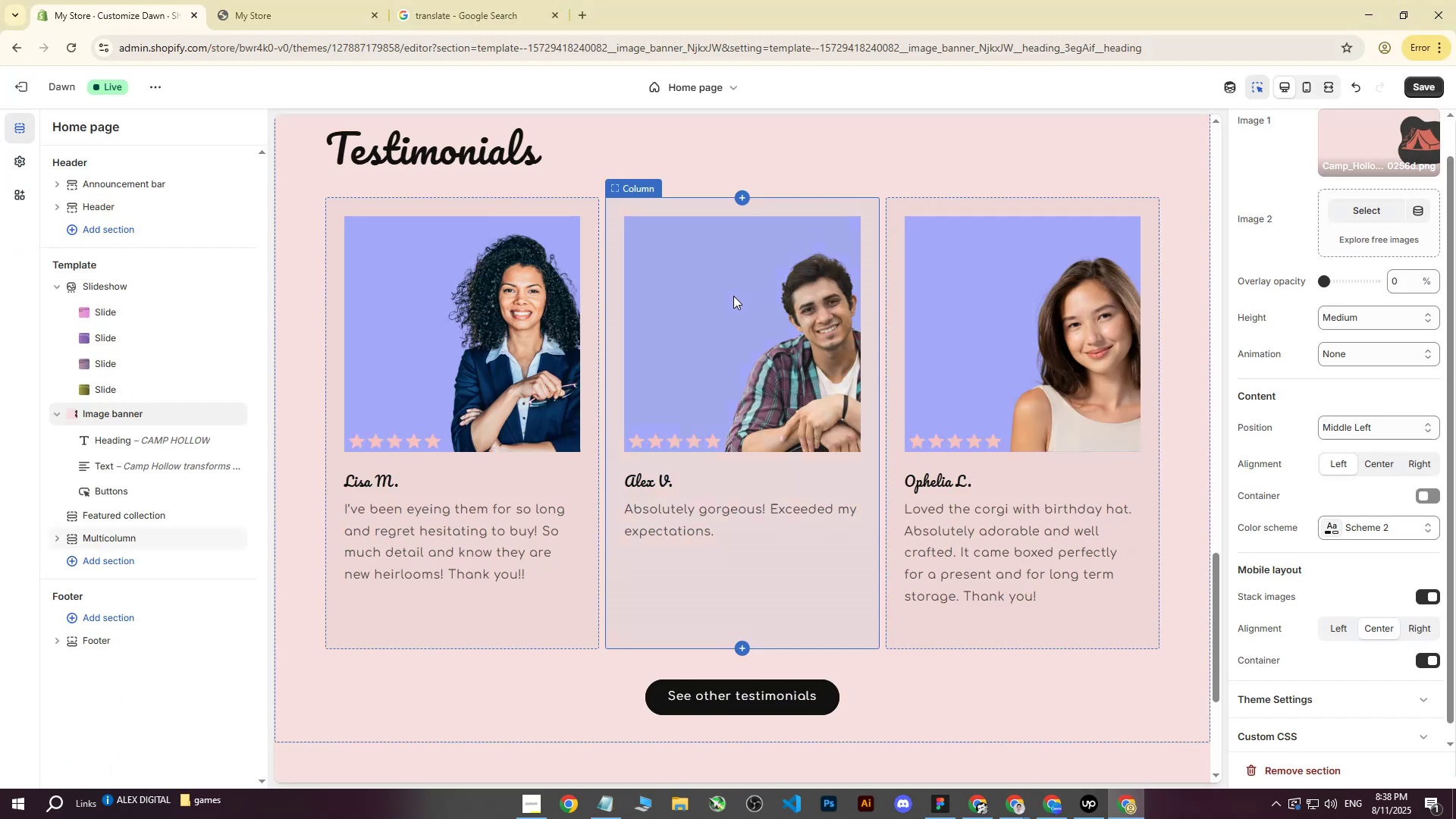 
left_click([470, 297])
 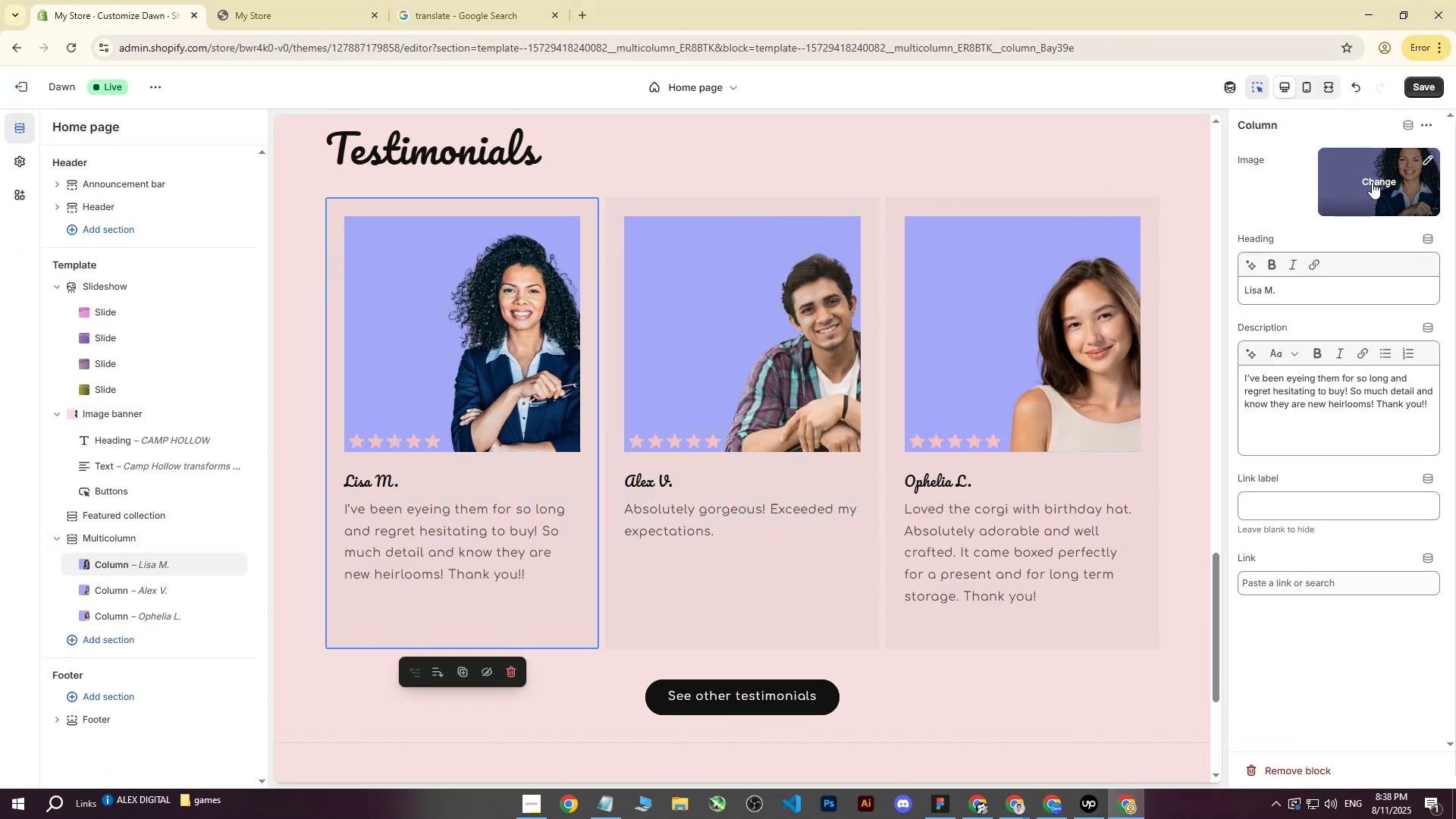 
double_click([1313, 227])
 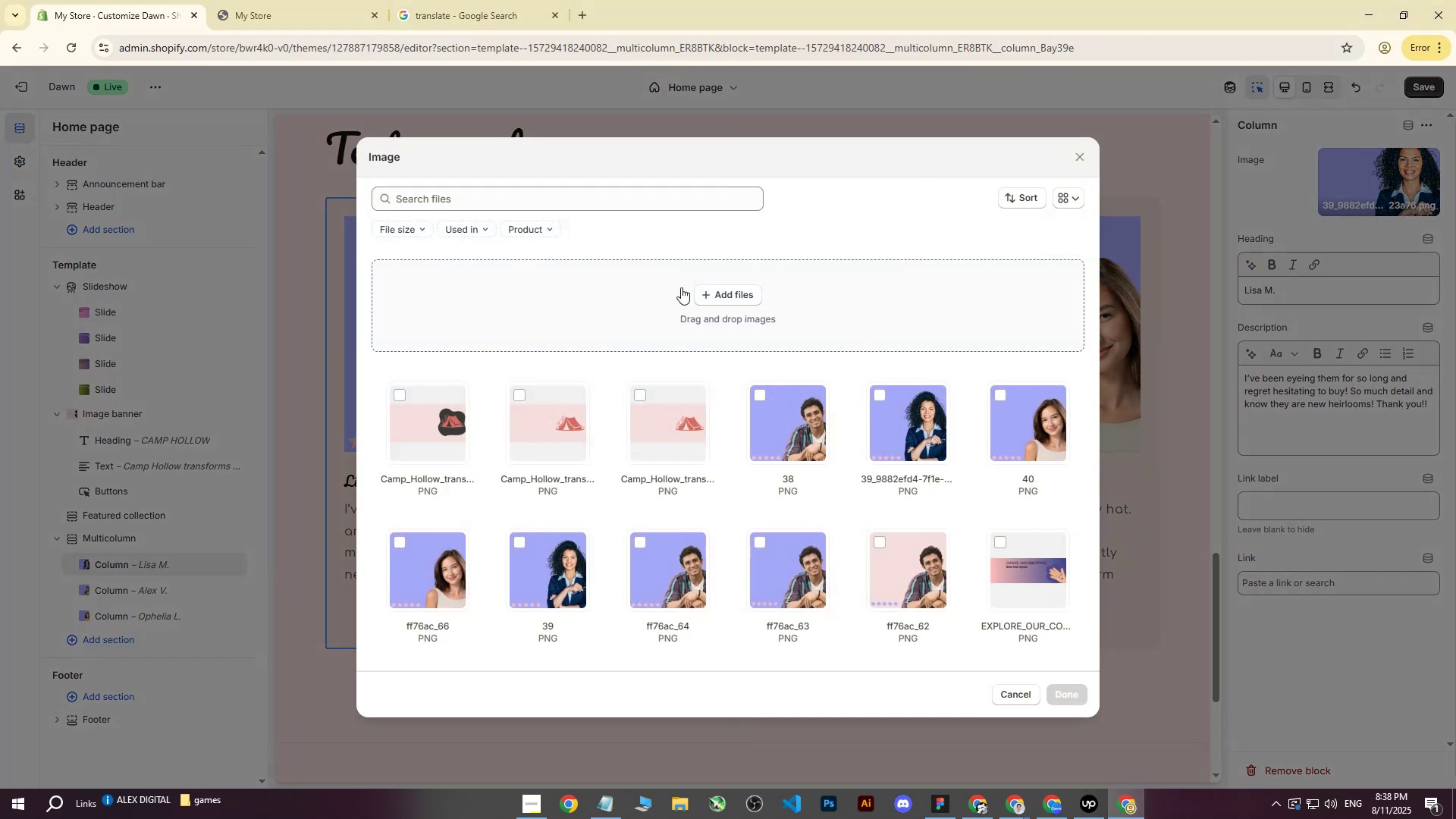 
left_click([720, 298])
 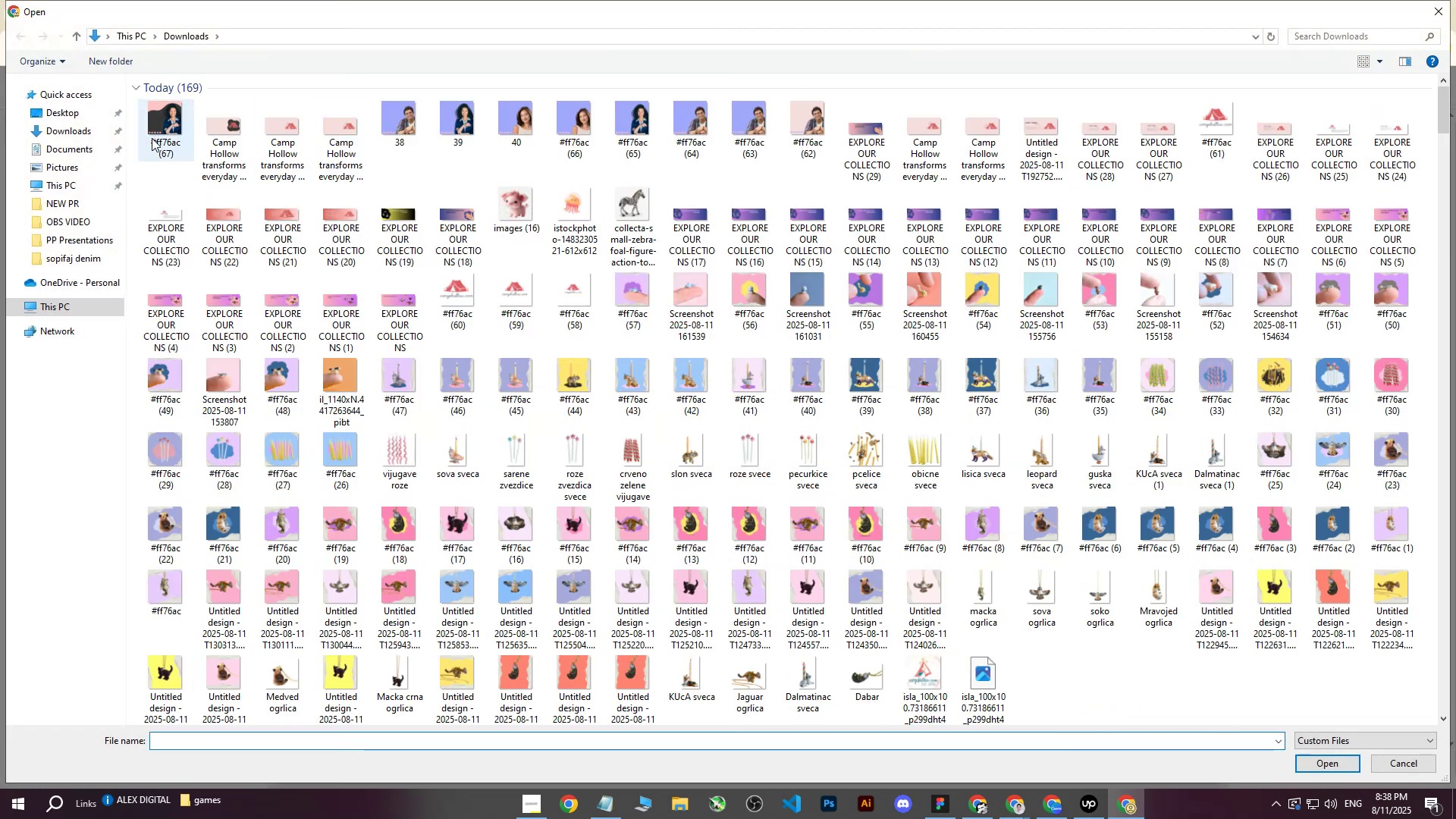 
left_click([154, 119])
 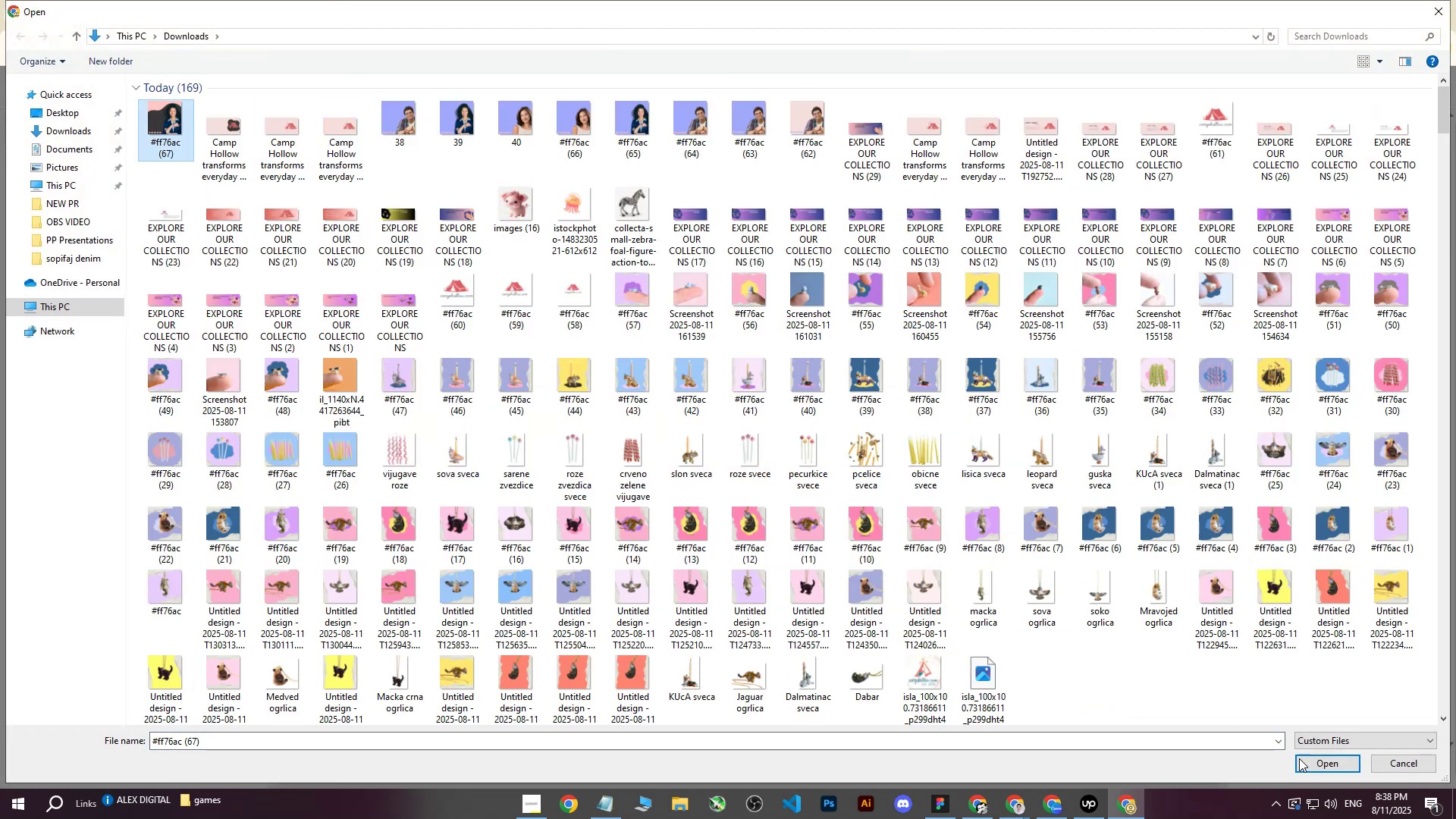 
left_click([1314, 759])
 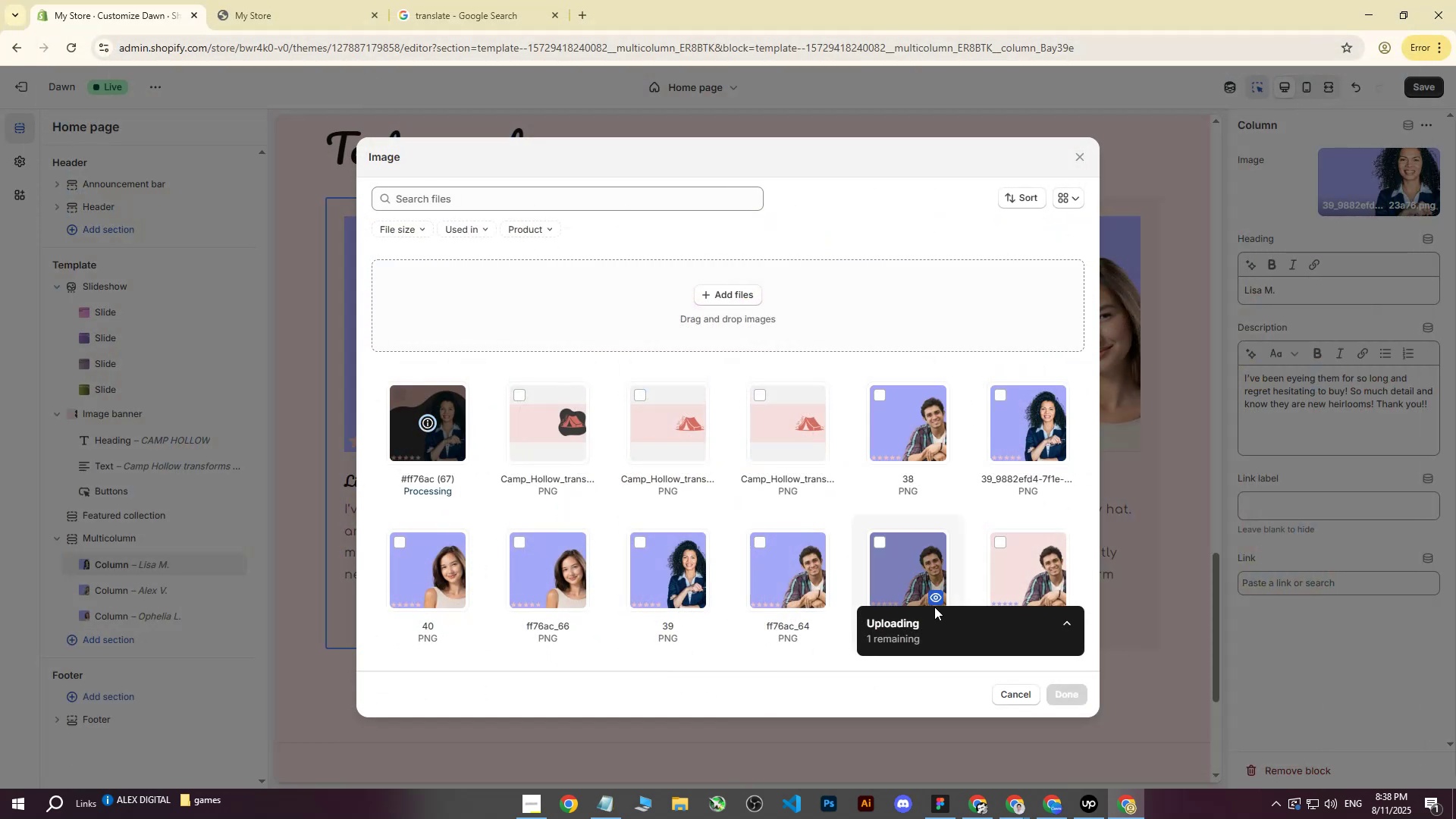 
wait(5.01)
 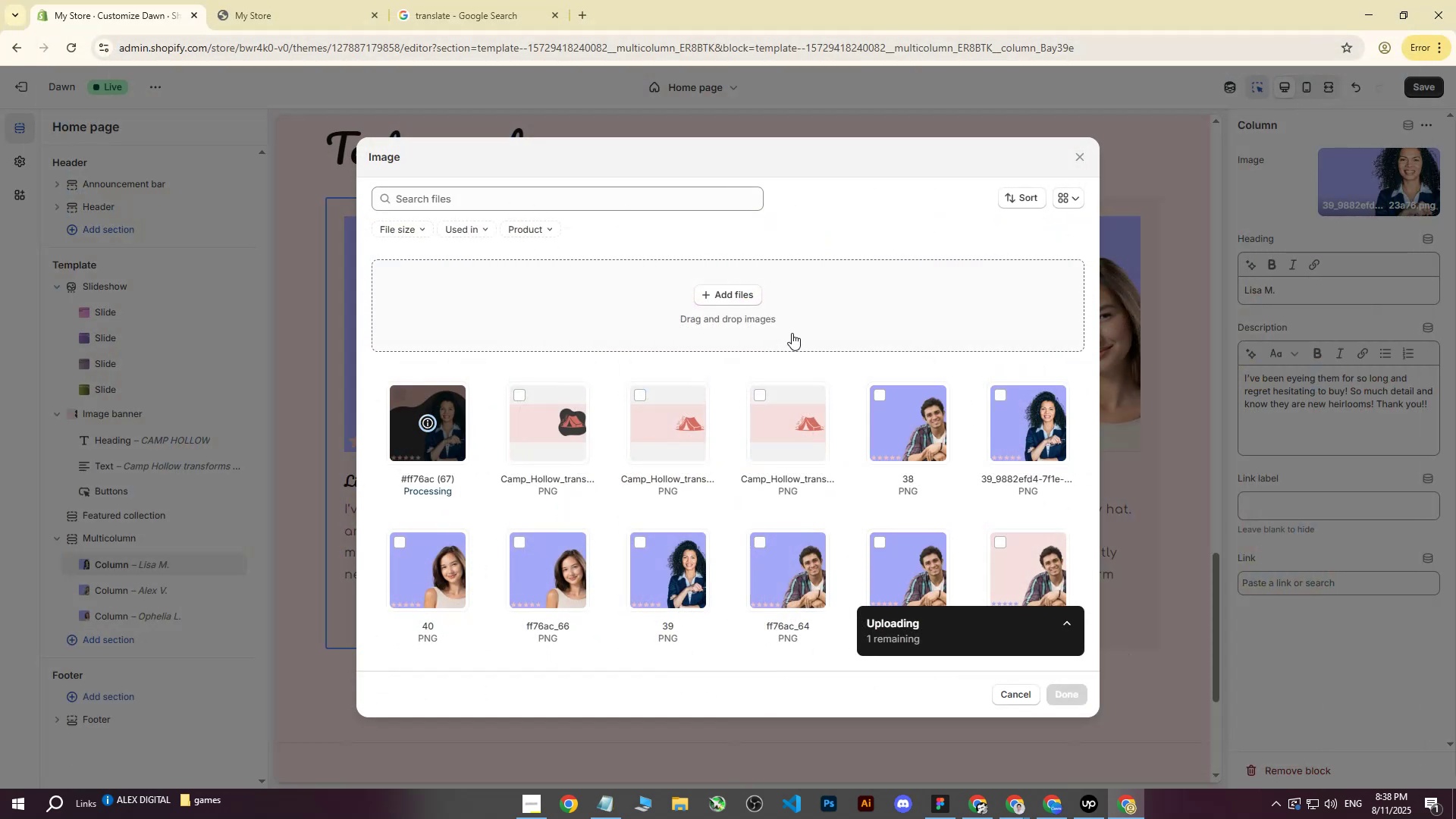 
left_click([1051, 691])
 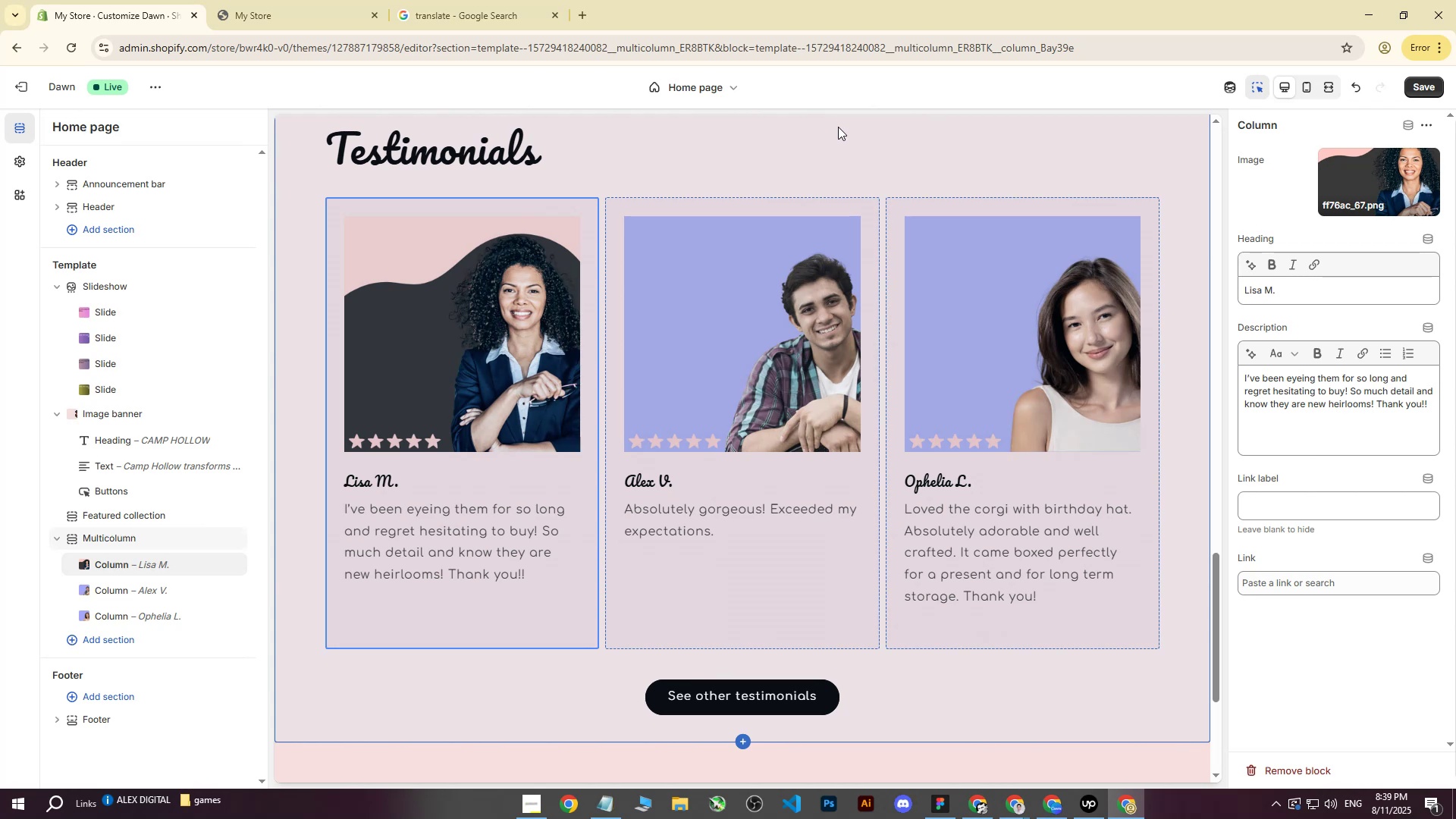 
wait(10.29)
 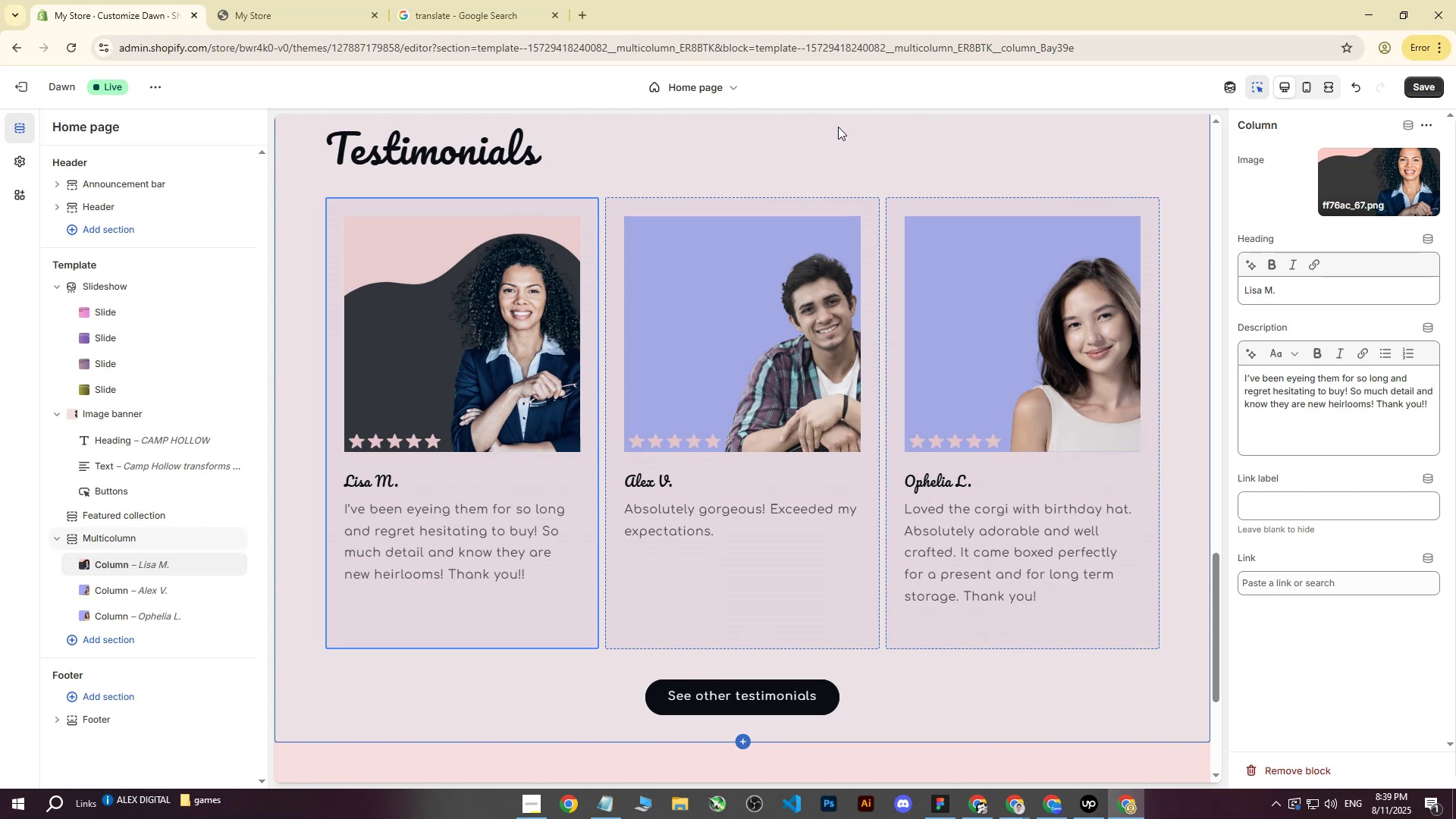 
left_click([310, 265])
 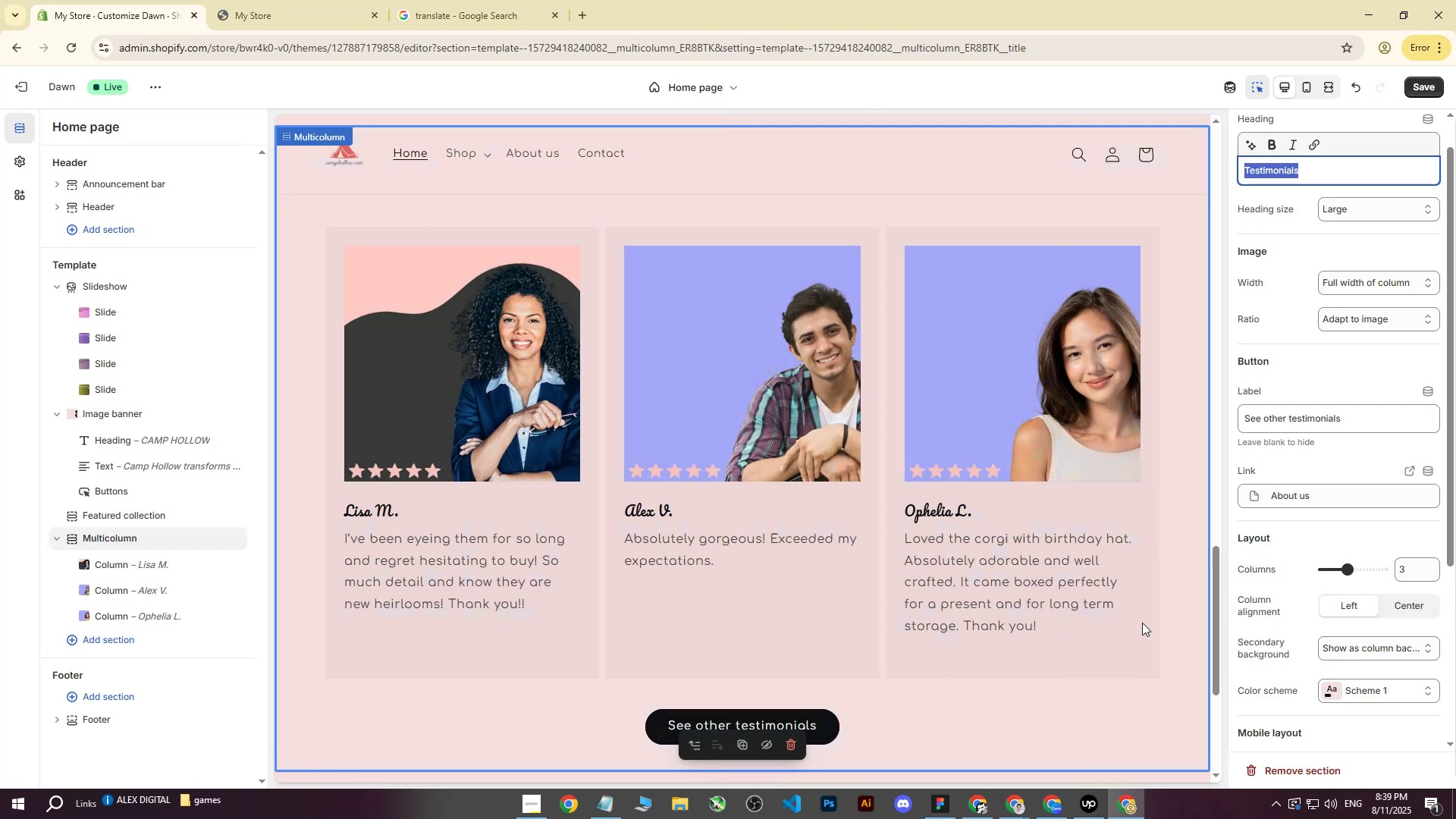 
left_click([24, 160])
 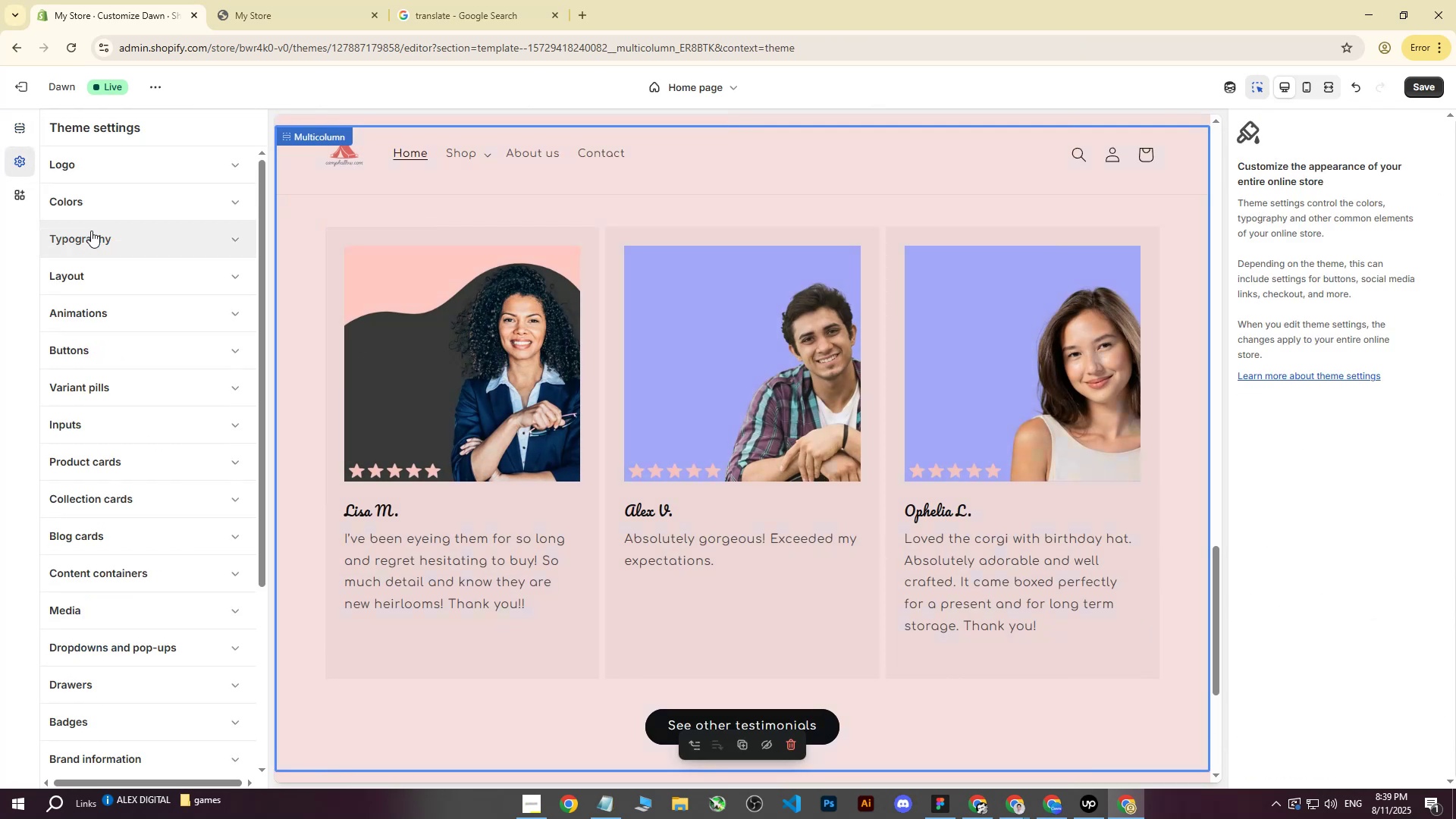 
left_click([102, 208])
 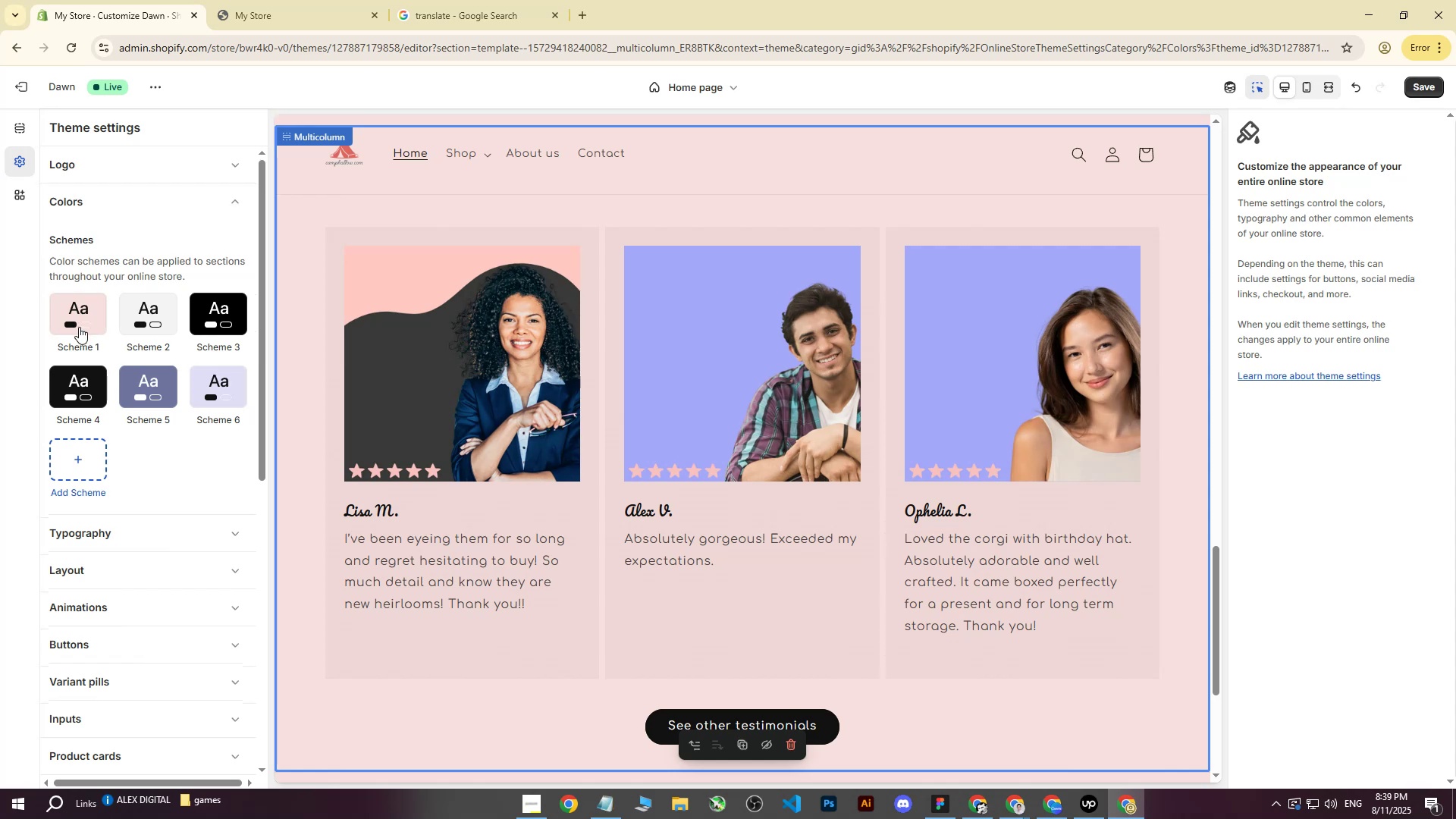 
left_click([79, 327])
 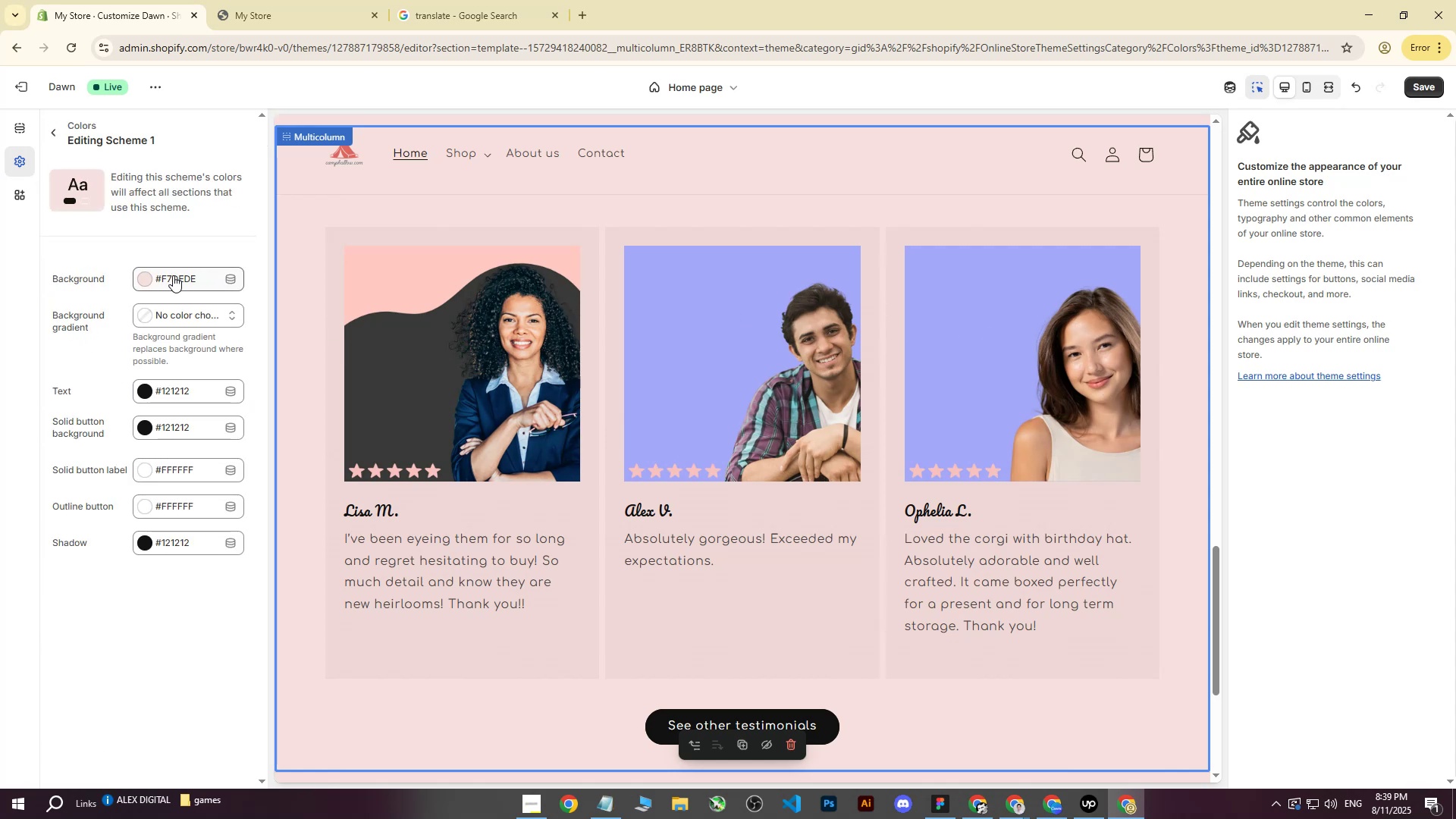 
left_click([202, 278])
 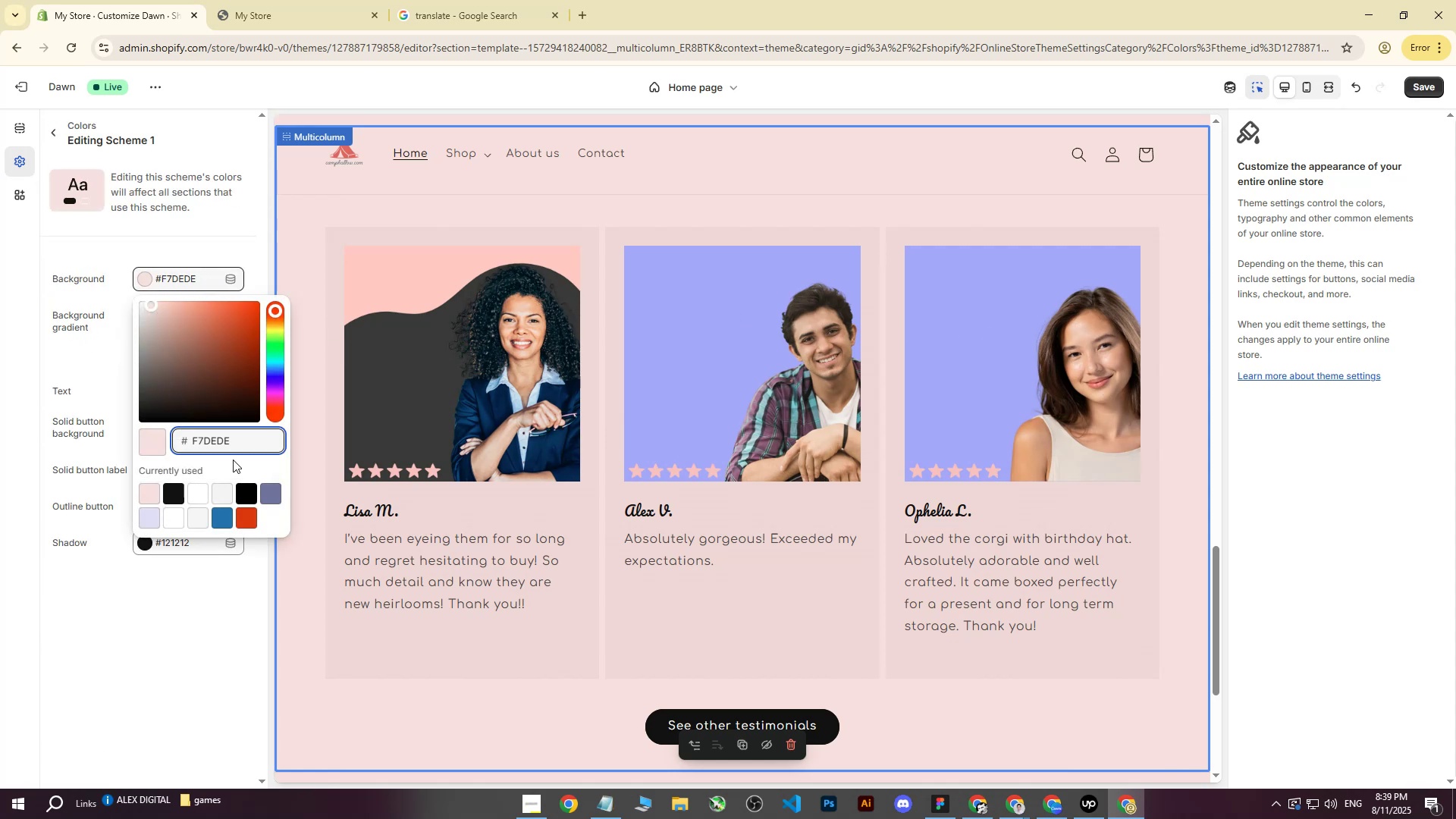 
left_click_drag(start_coordinate=[241, 443], to_coordinate=[158, 443])
 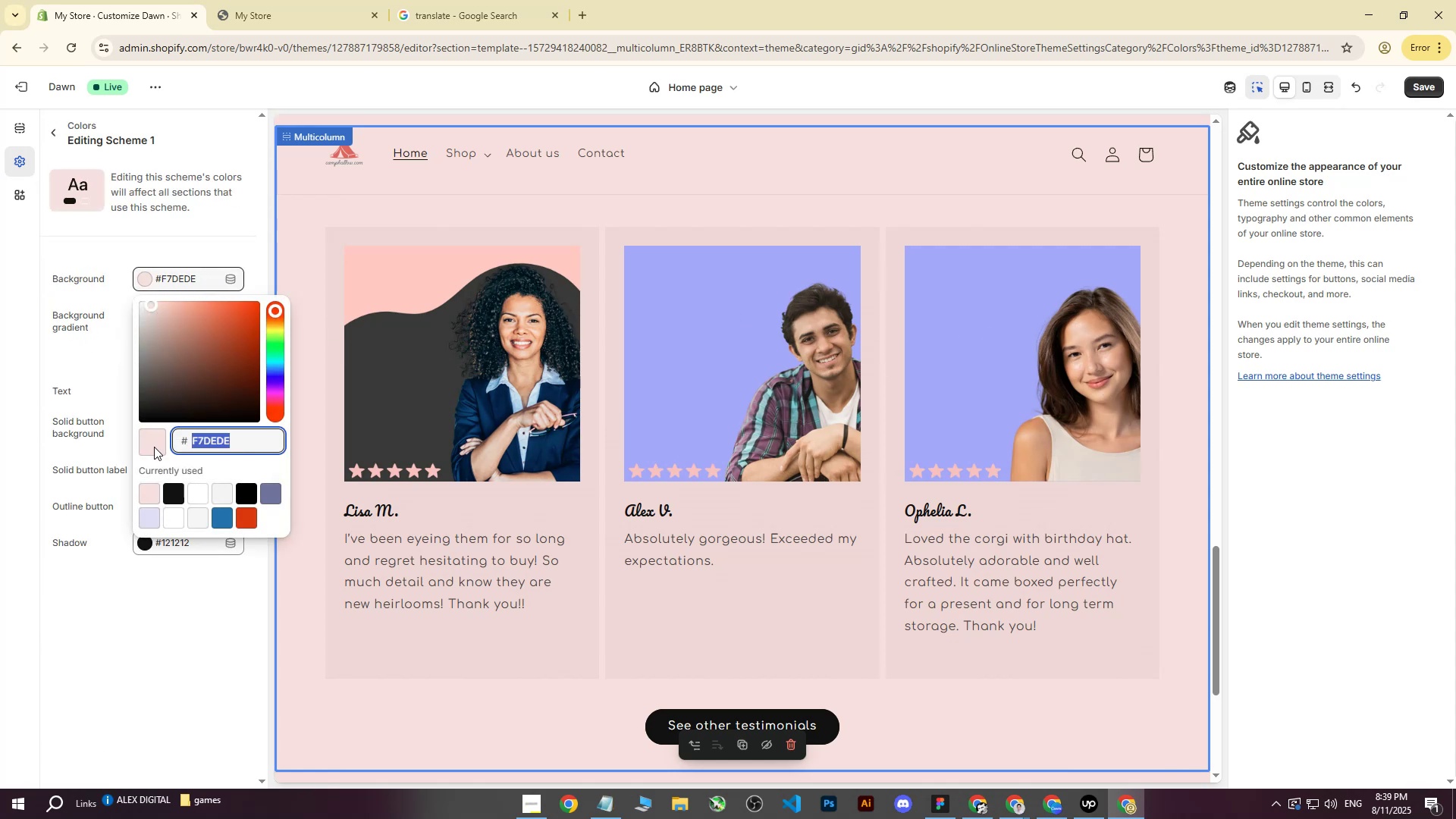 
key(Control+C)
 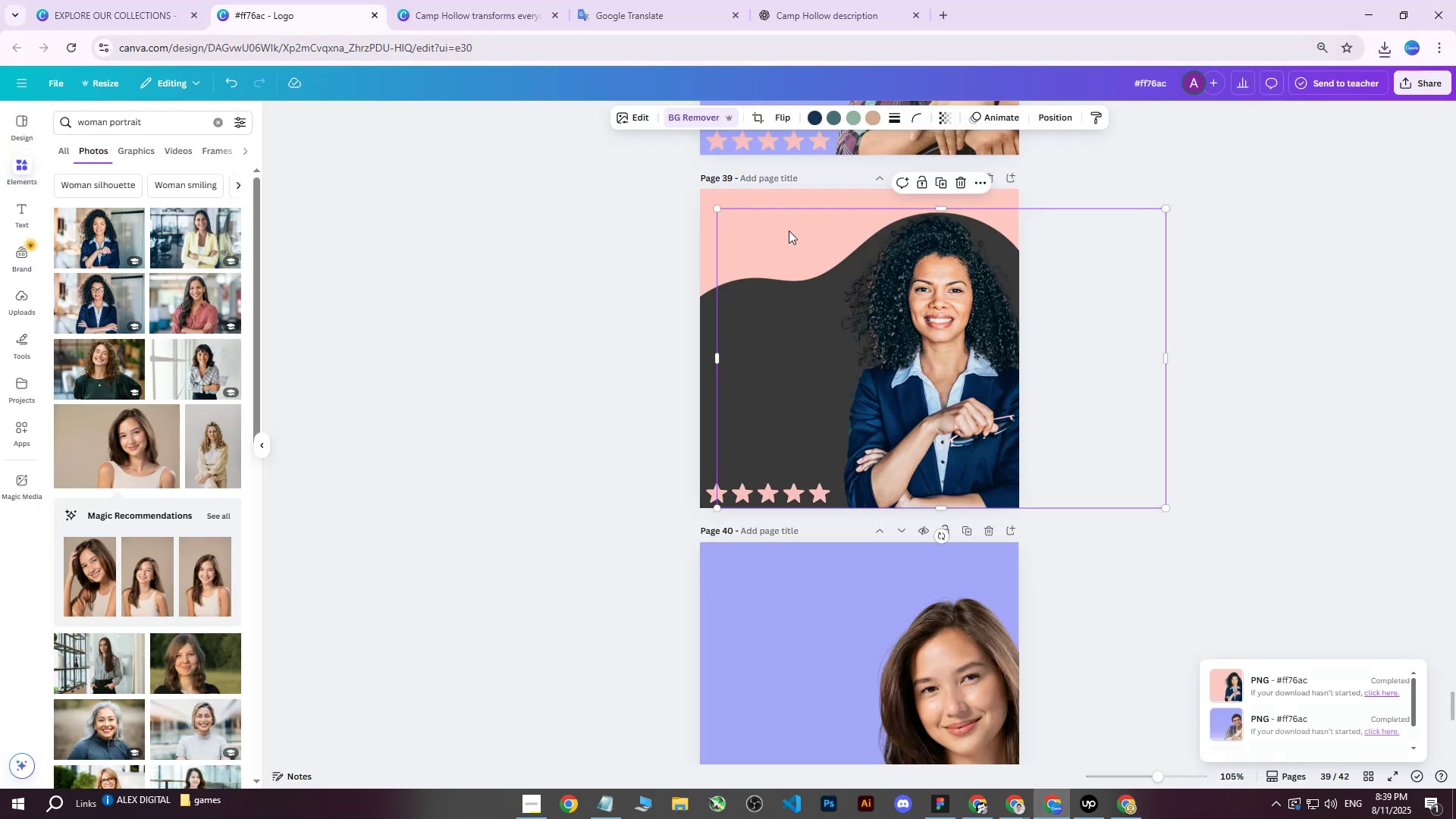 
left_click([712, 218])
 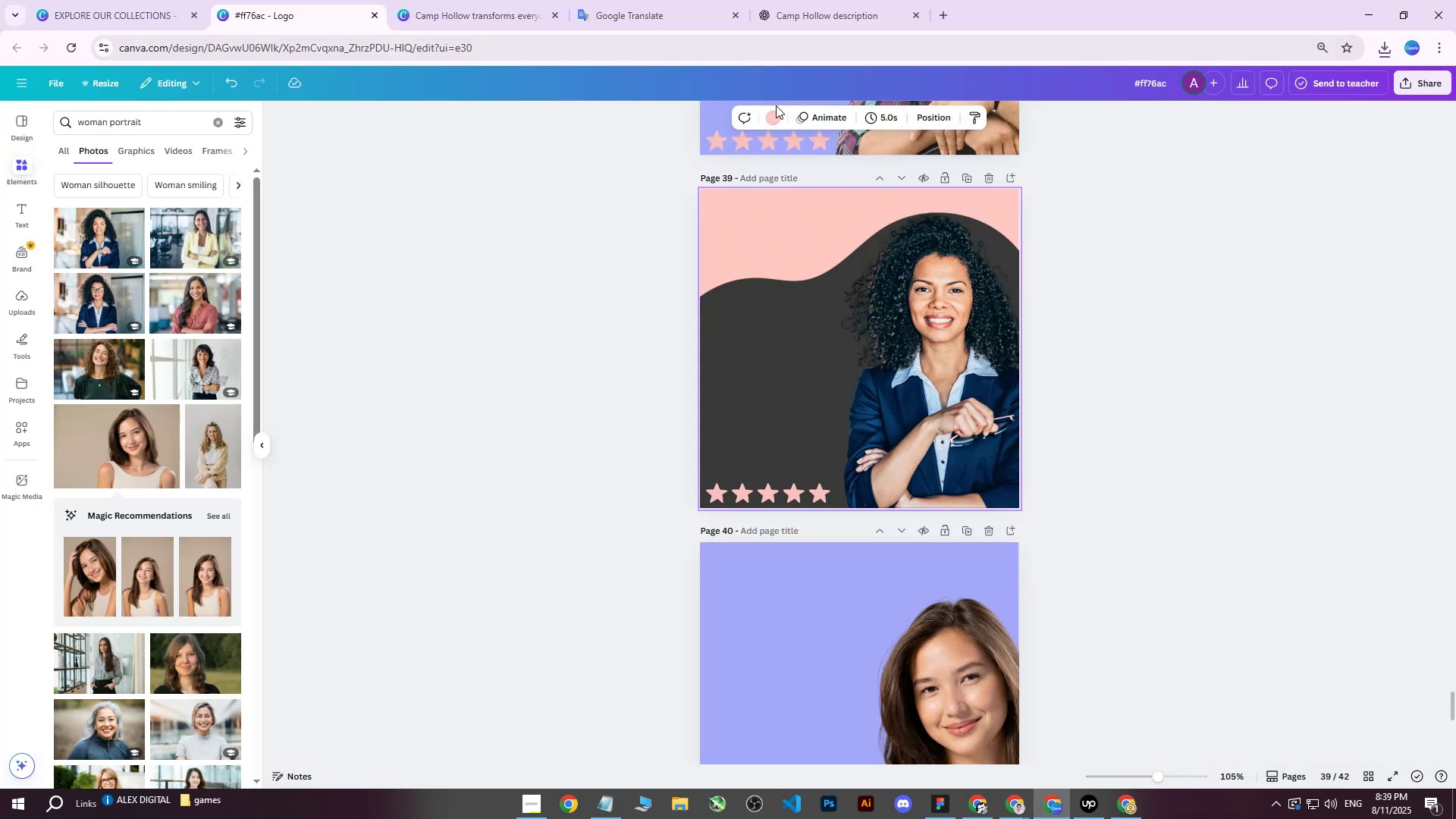 
double_click([774, 114])
 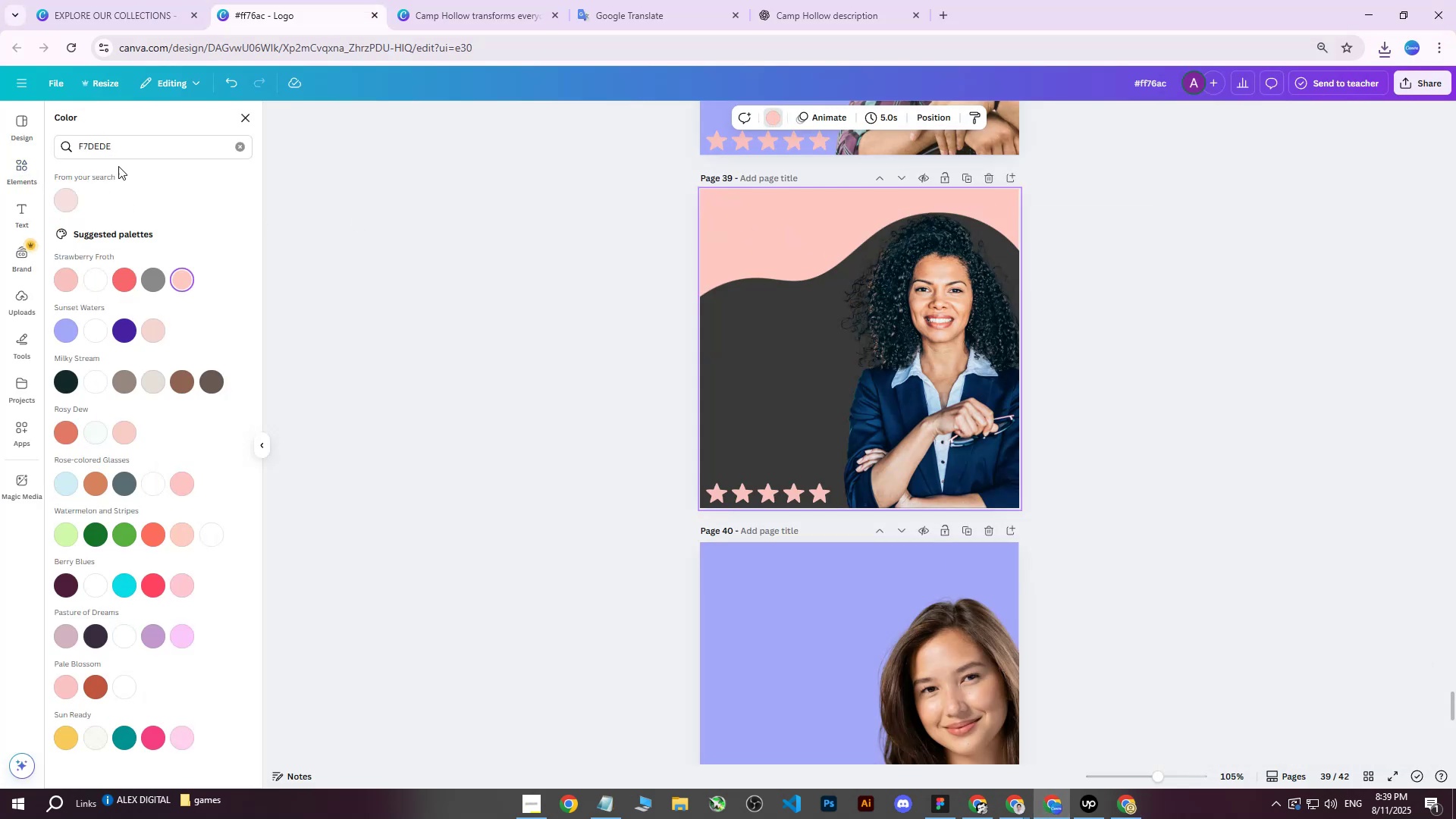 
left_click_drag(start_coordinate=[137, 147], to_coordinate=[52, 146])
 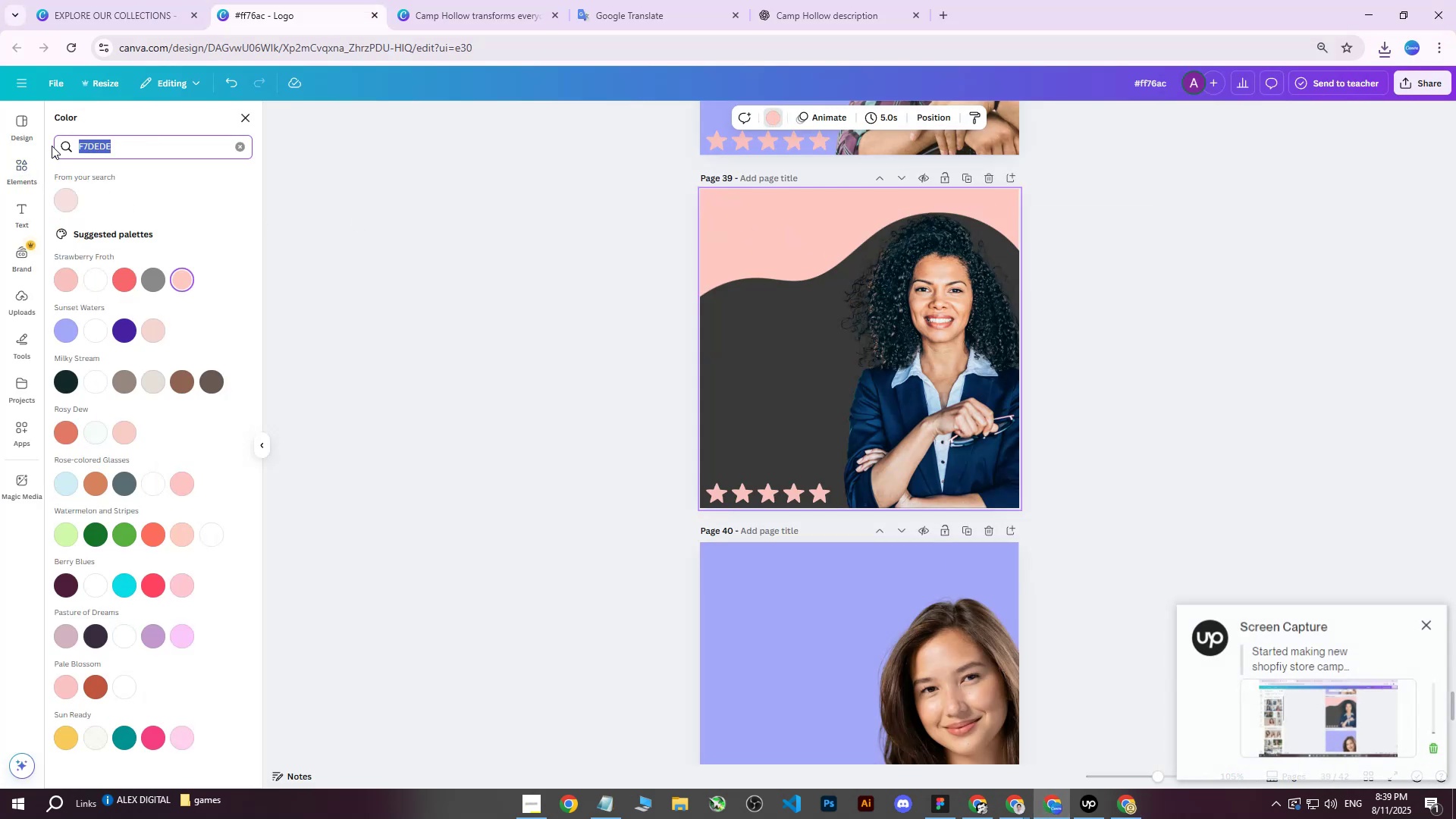 
key(Control+ControlLeft)
 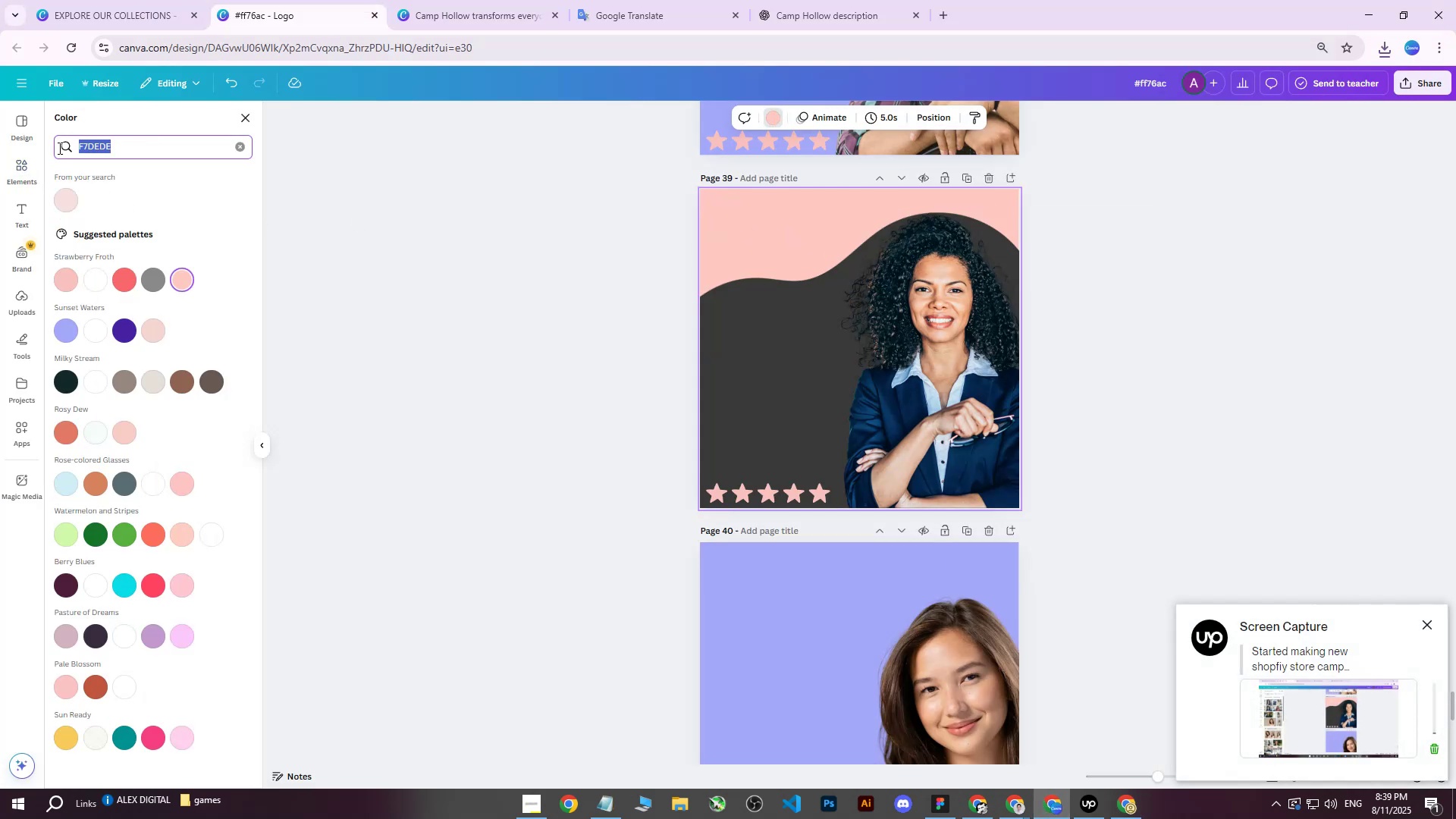 
key(Control+V)
 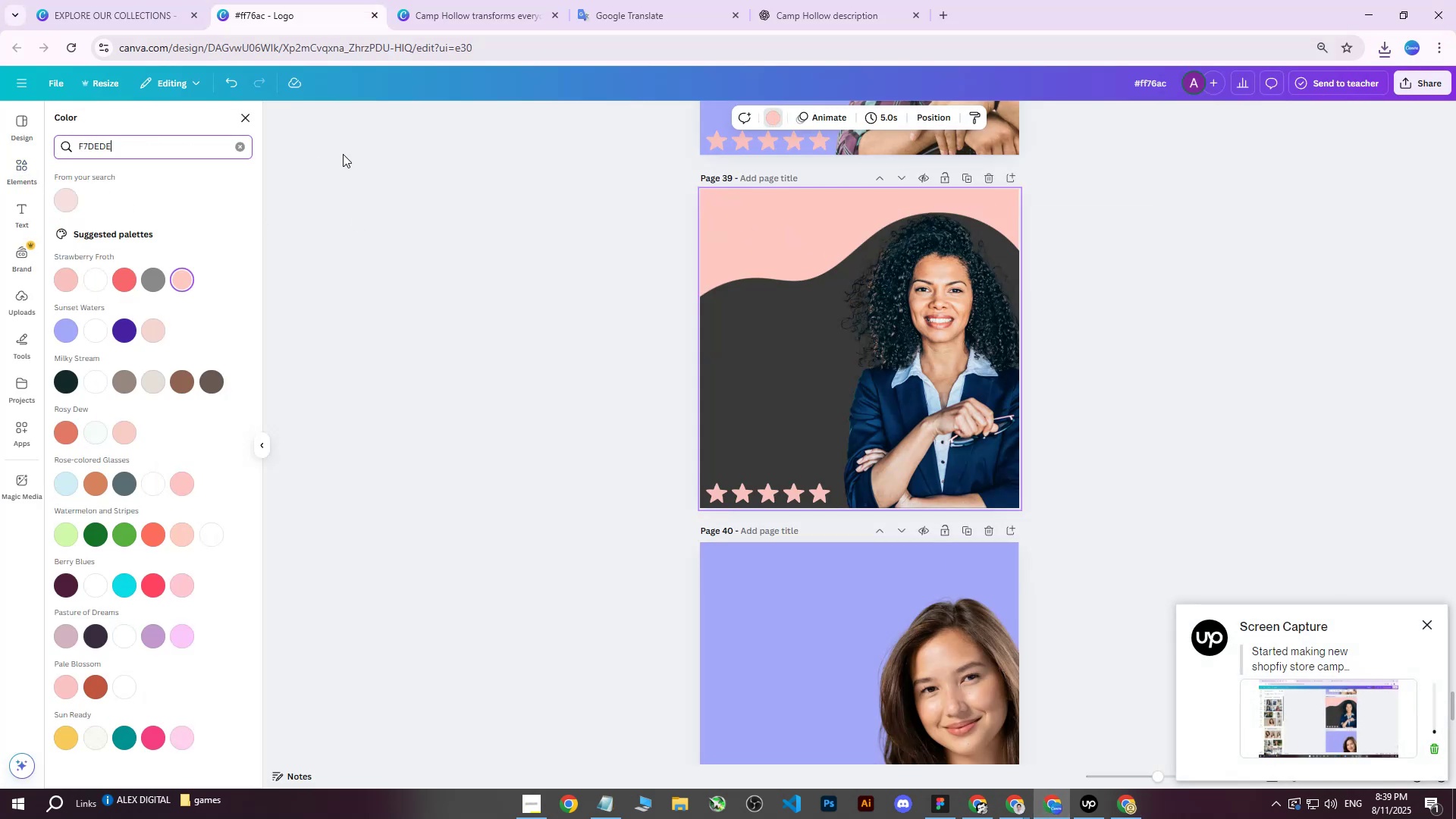 
key(Enter)
 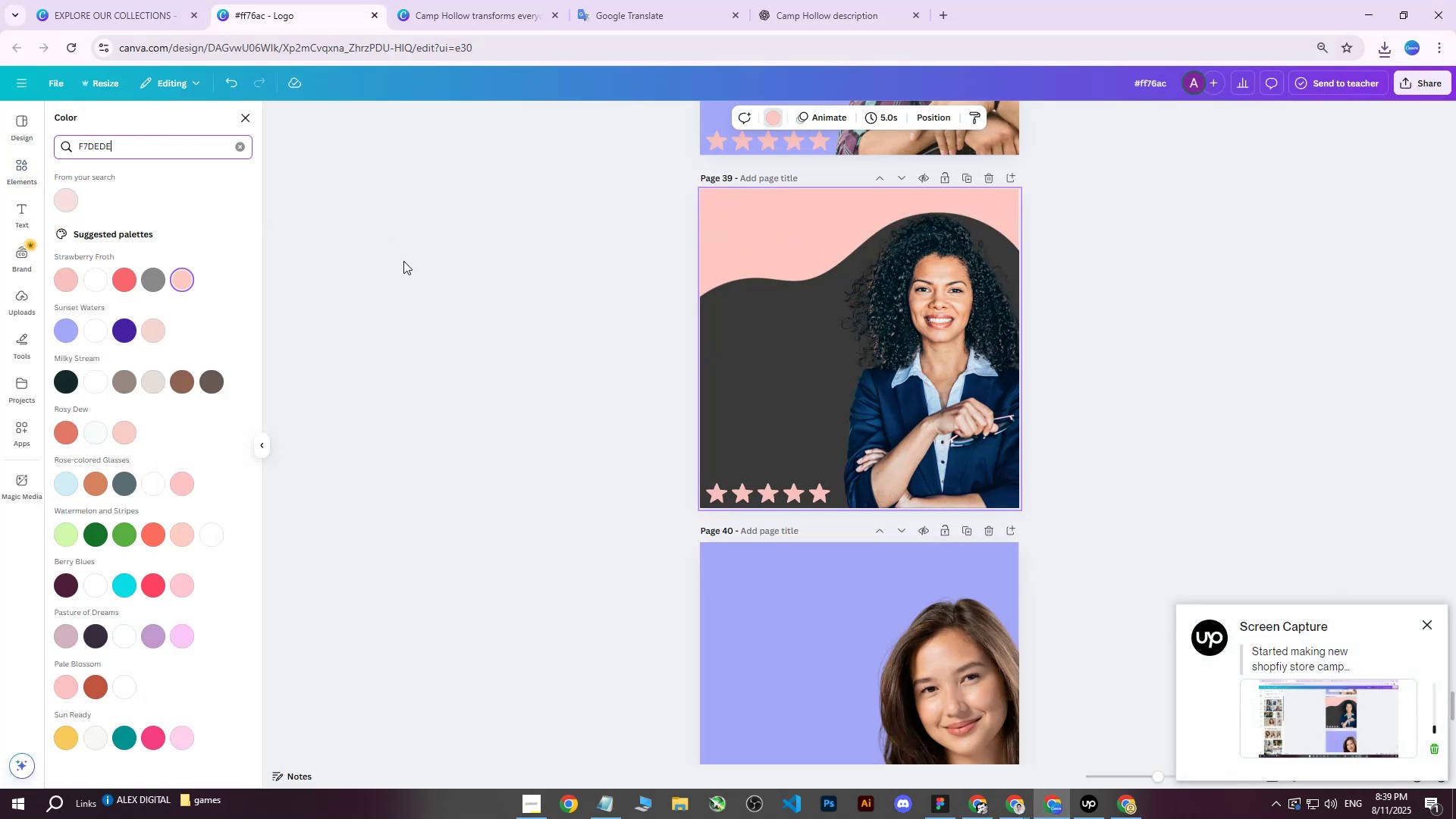 
left_click([412, 262])
 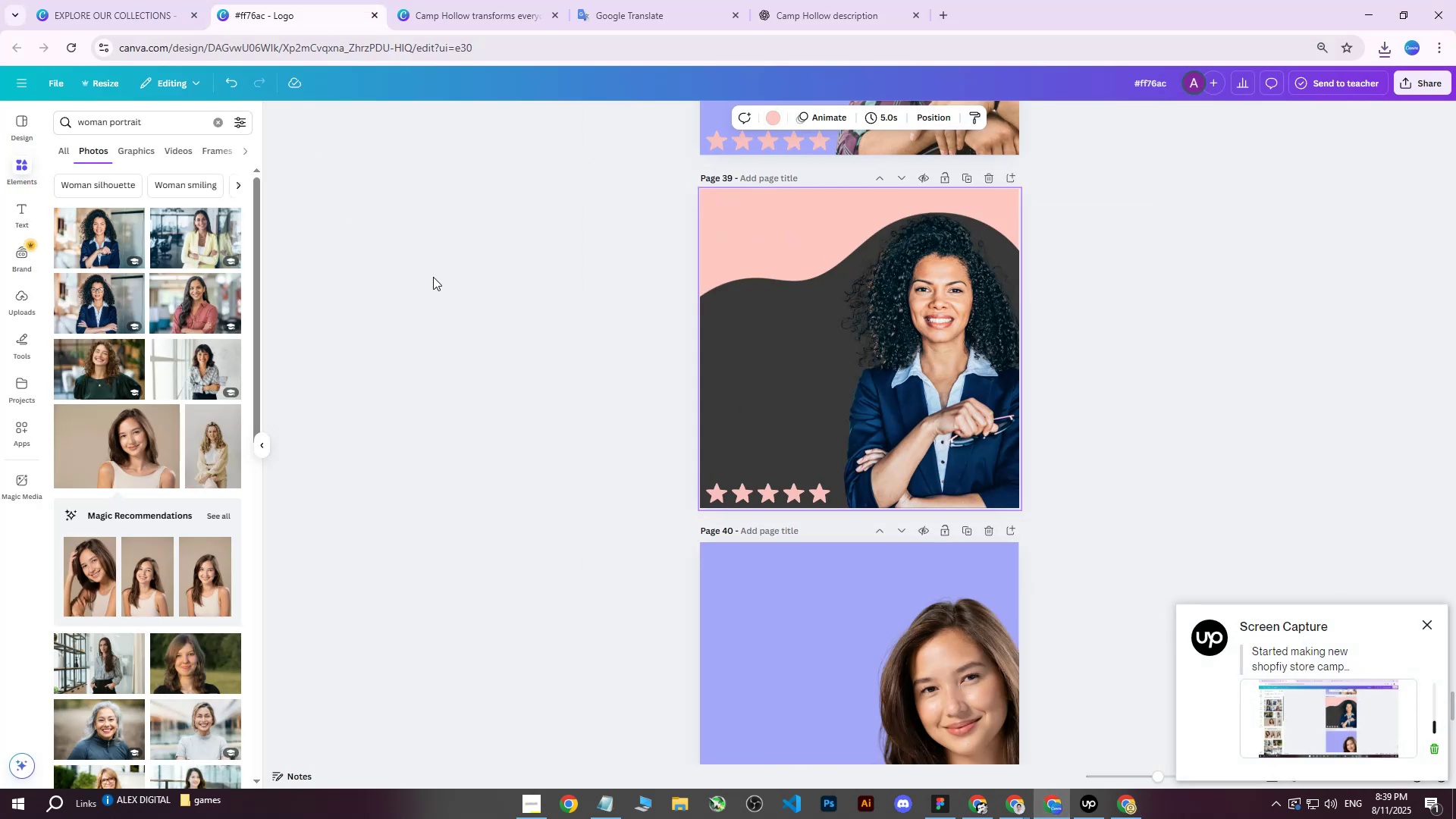 
left_click([433, 277])
 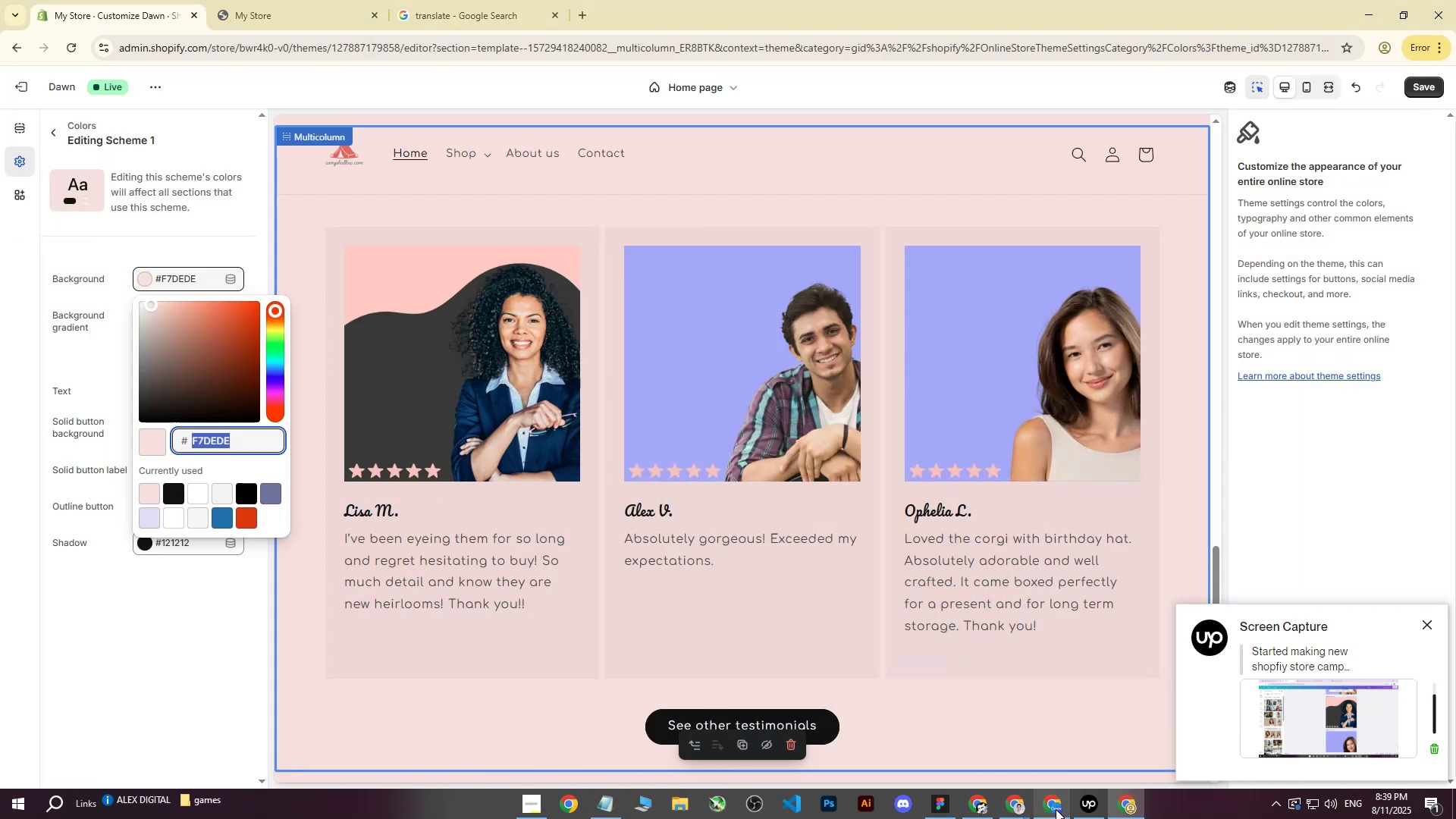 
left_click([1056, 809])
 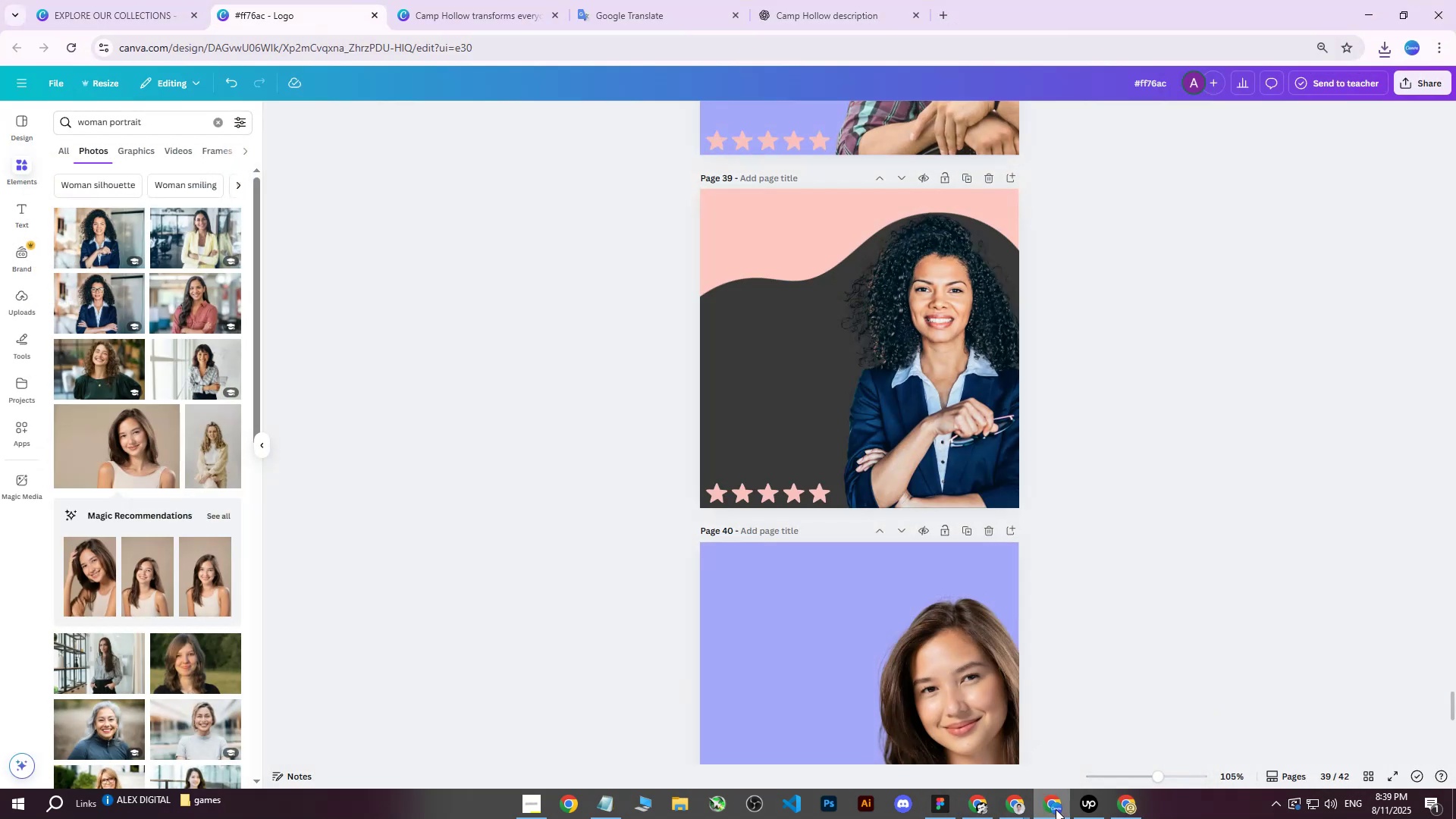 
left_click([1056, 809])
 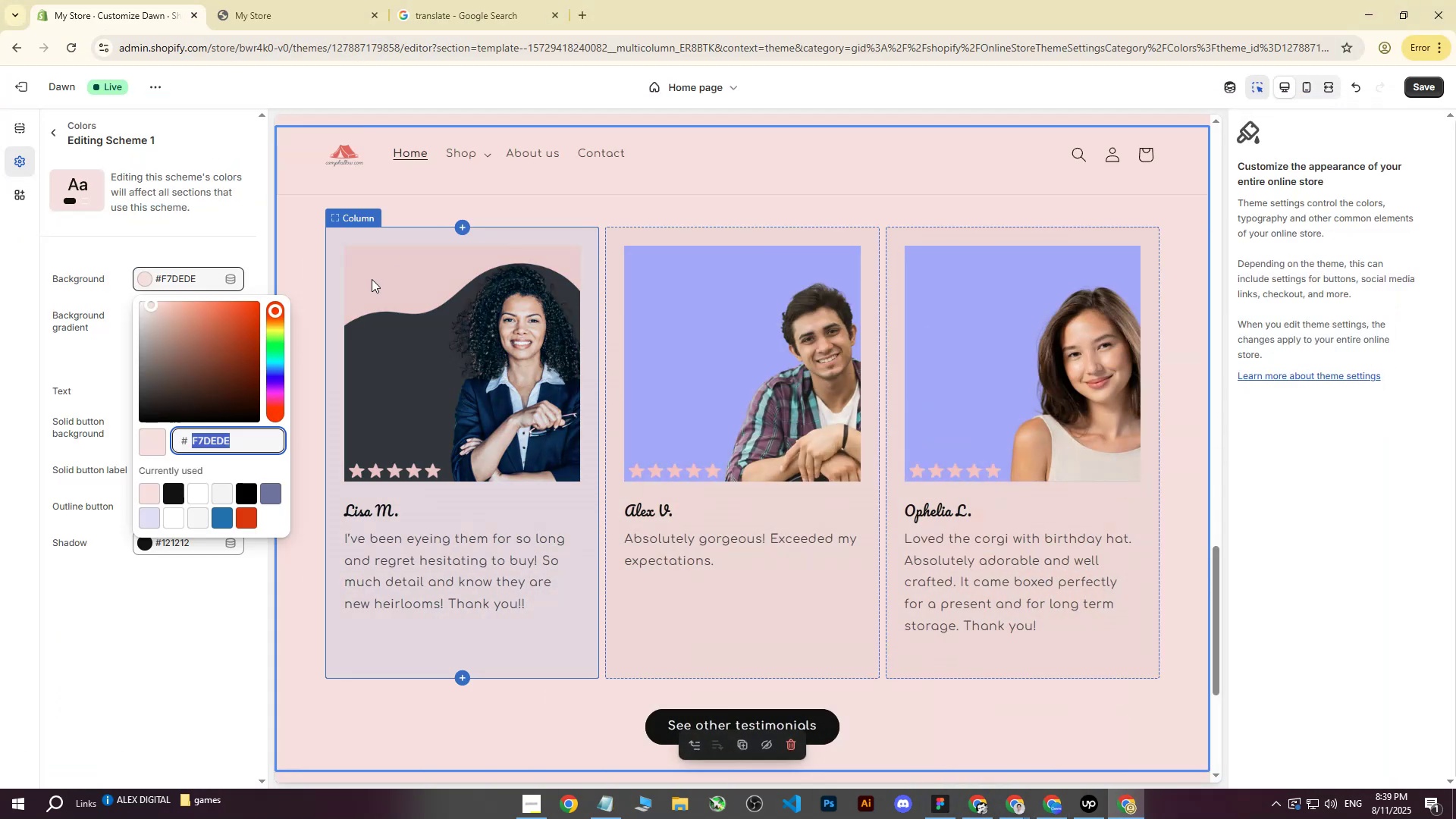 
left_click([292, 202])
 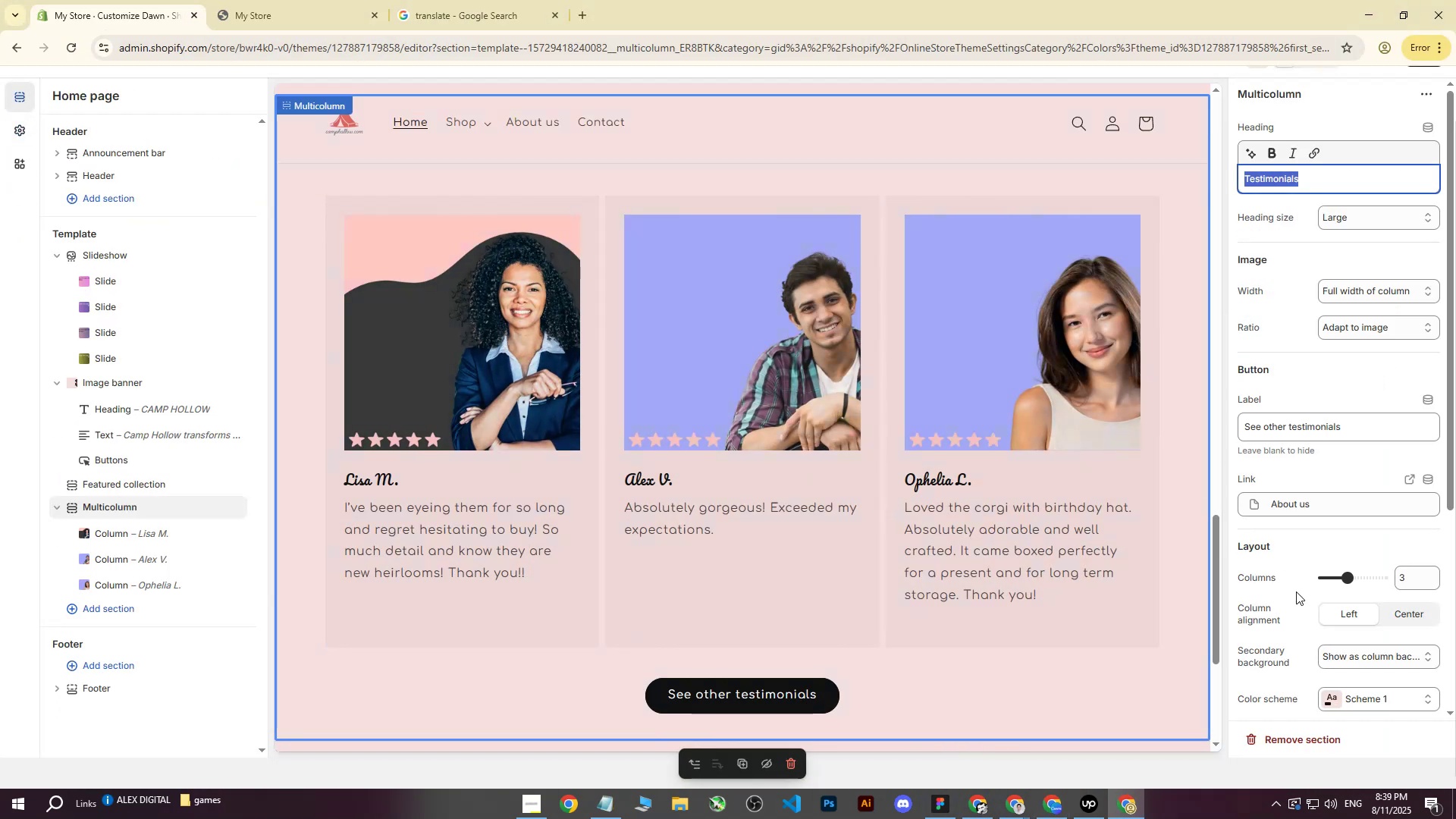 
left_click([1335, 700])
 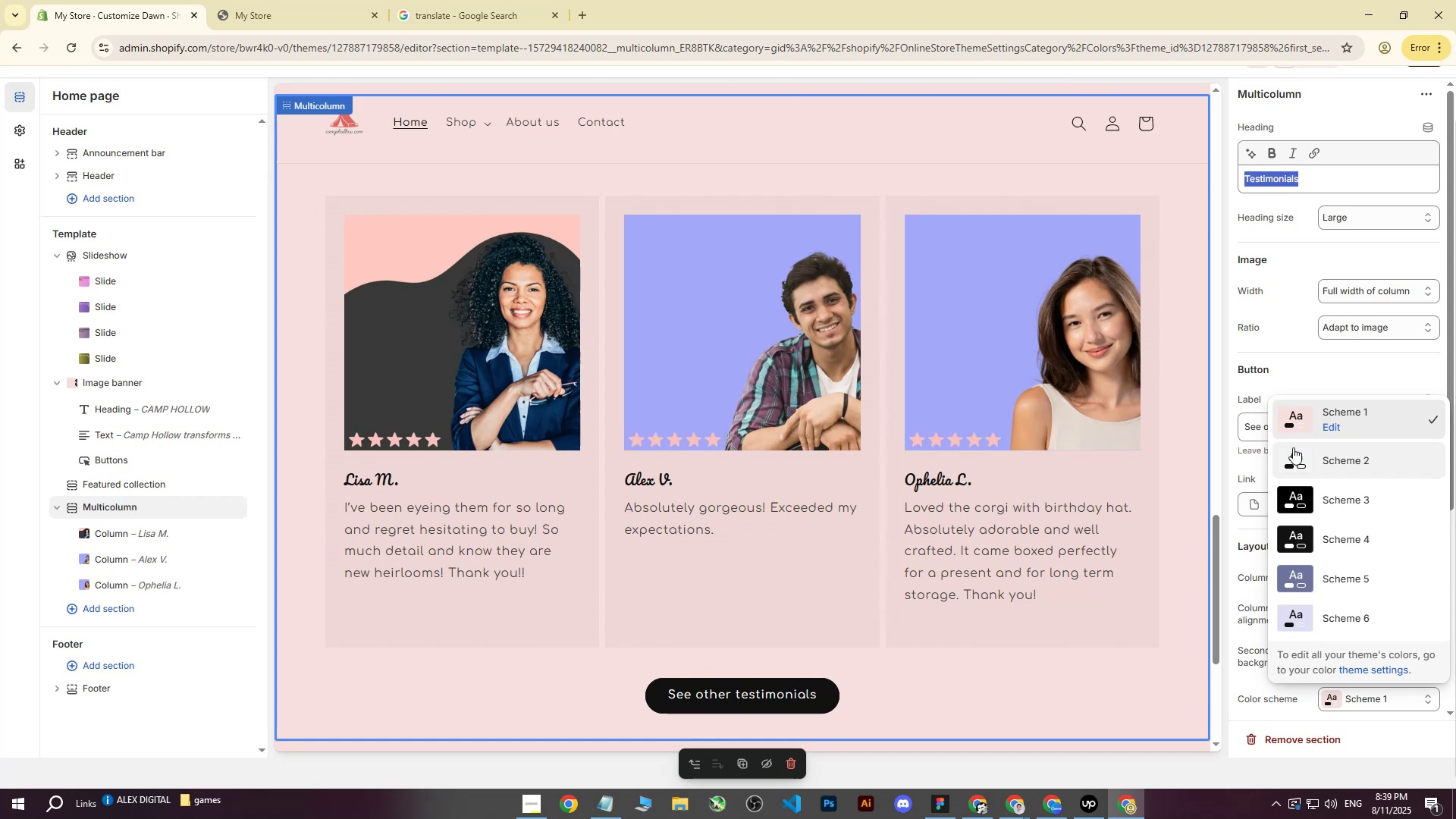 
left_click([1295, 460])
 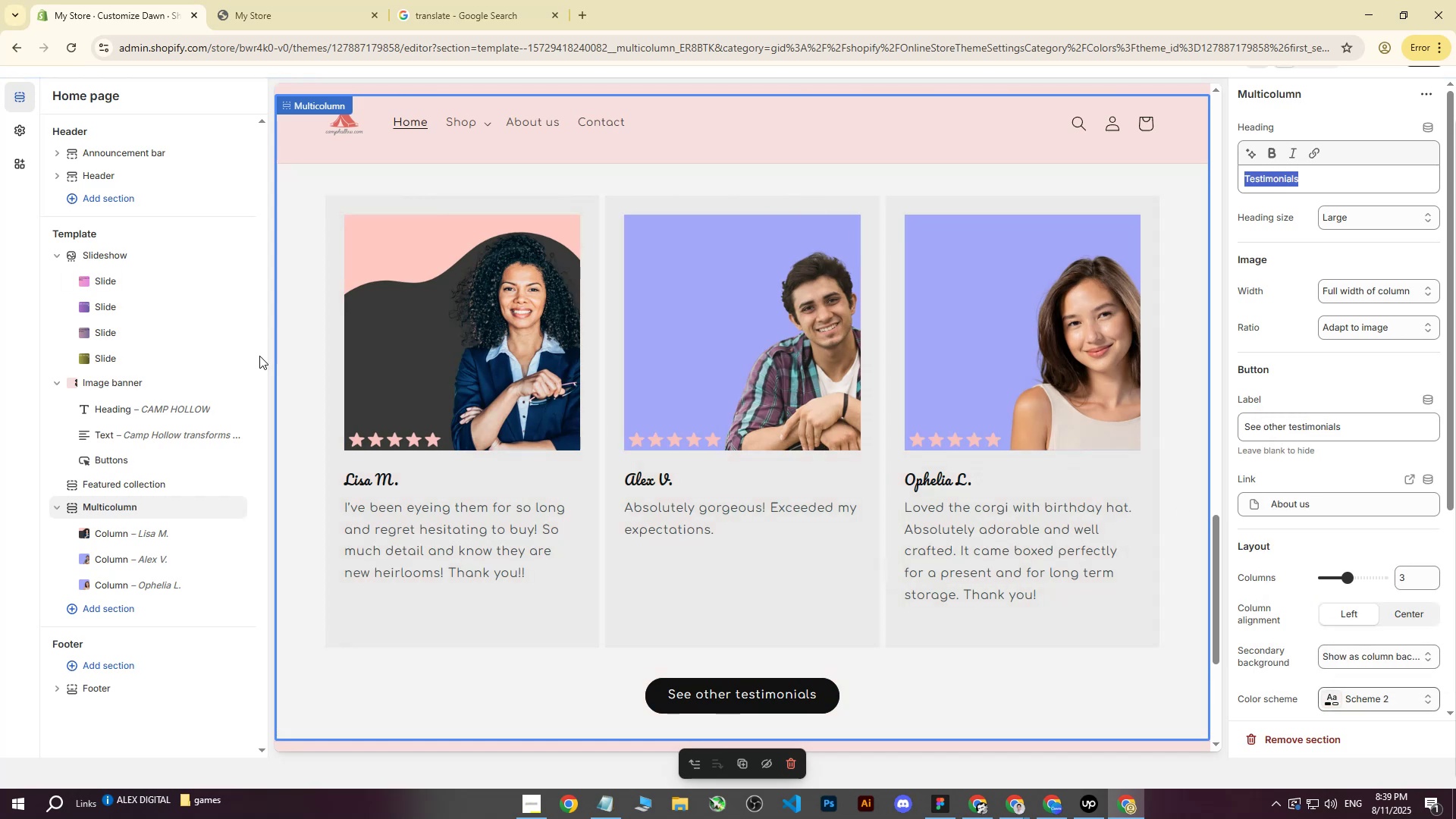 
left_click([269, 435])
 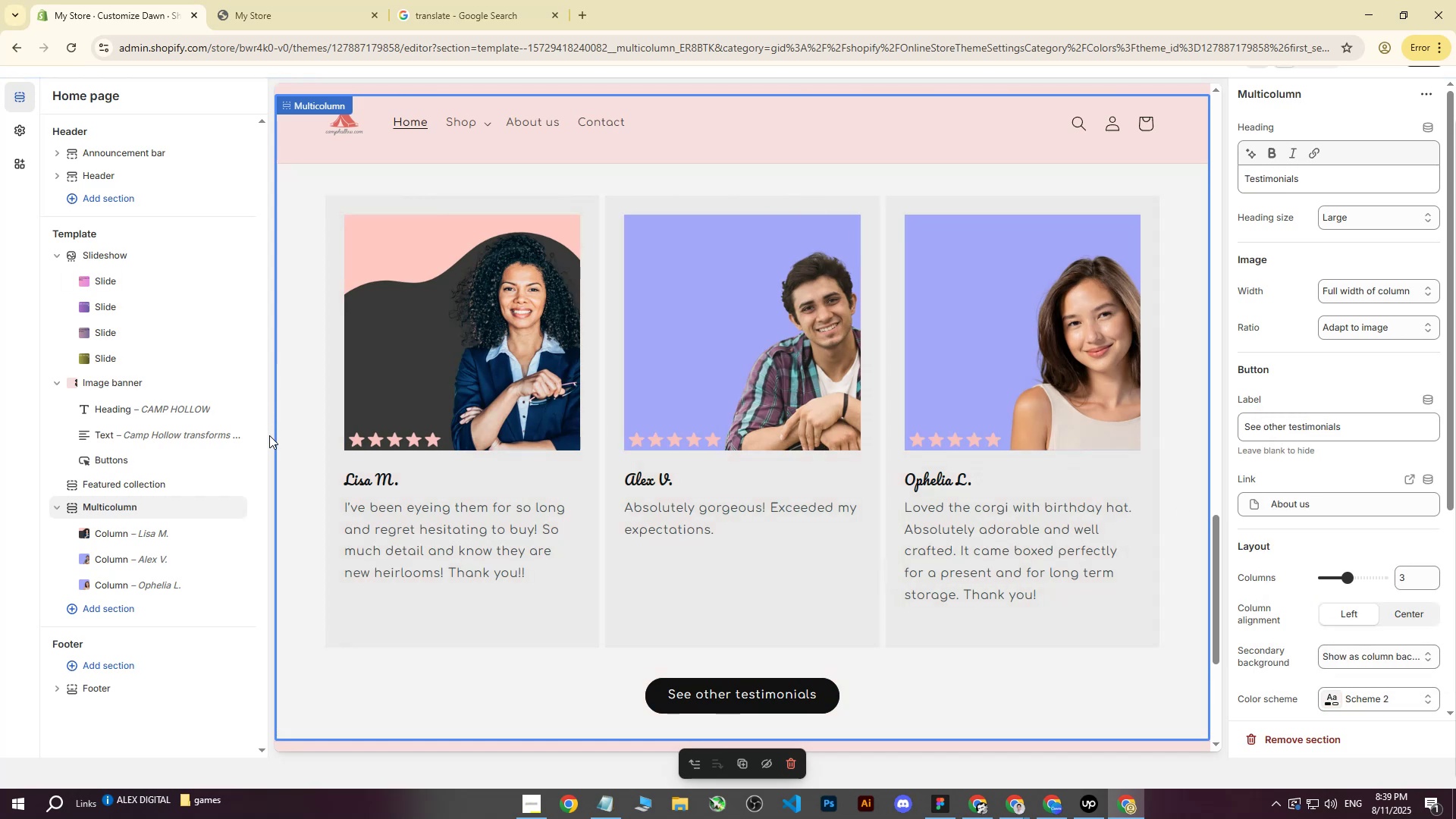 
key(Control+Z)
 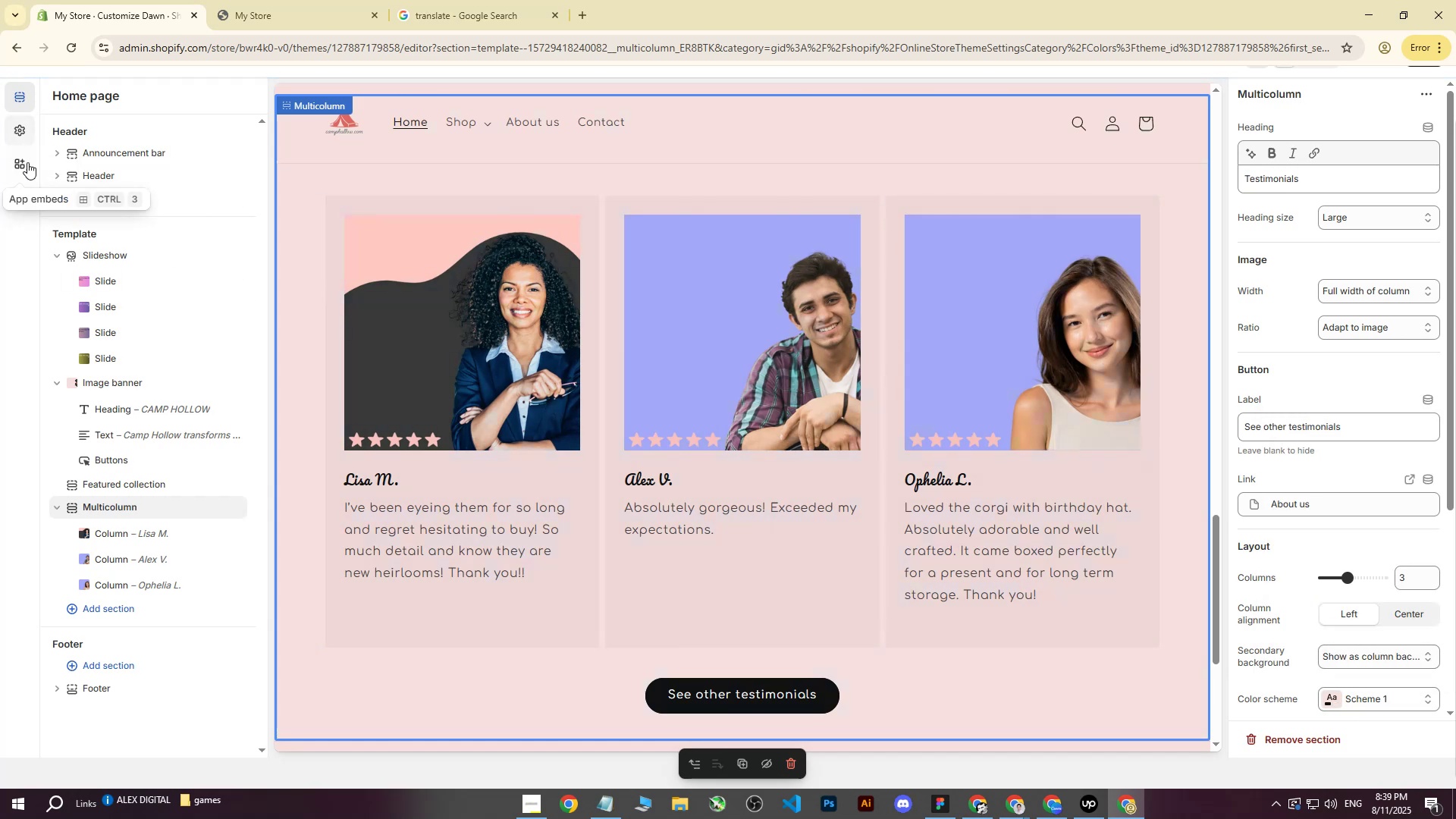 
left_click([24, 133])
 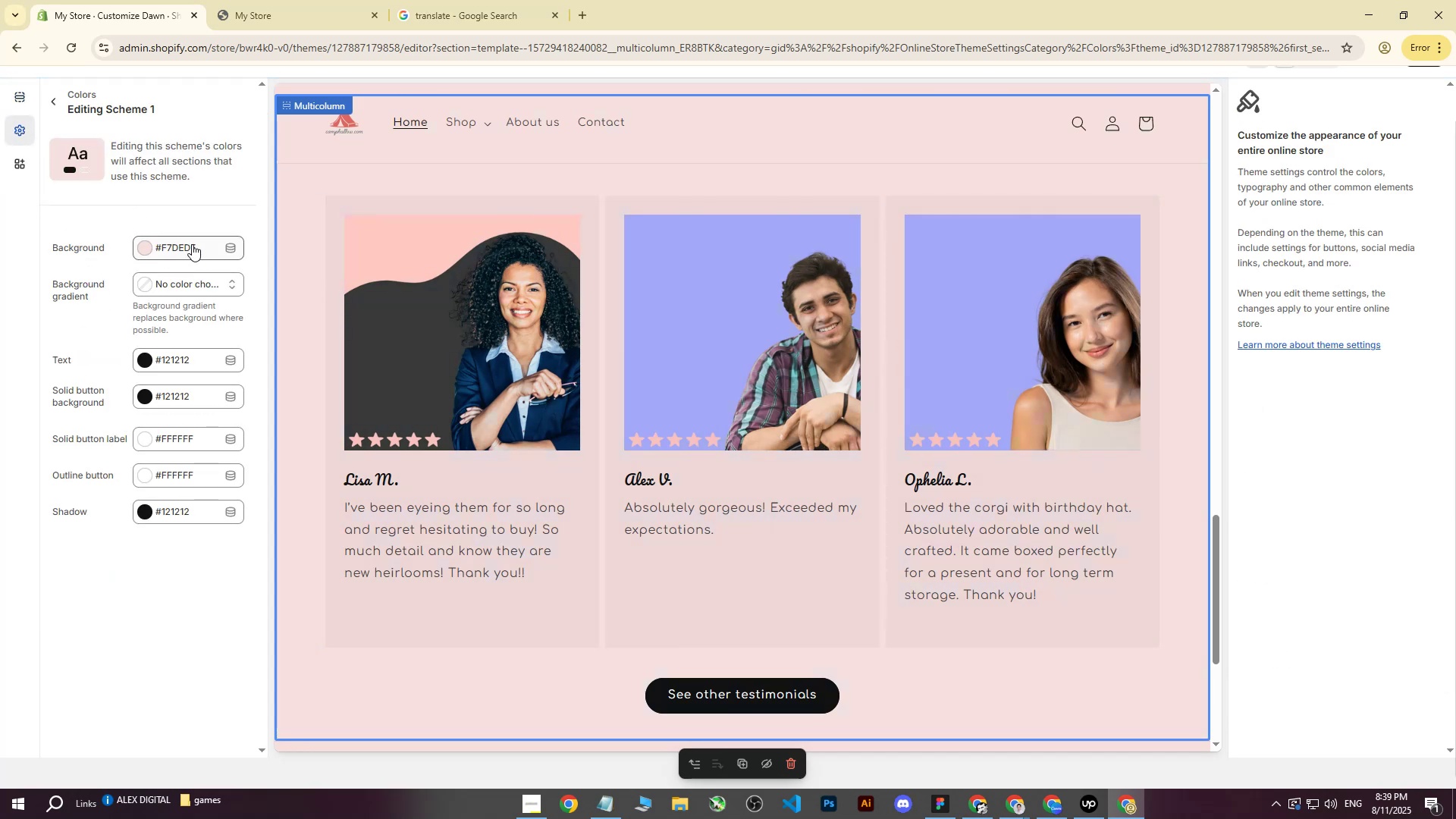 
left_click([196, 247])
 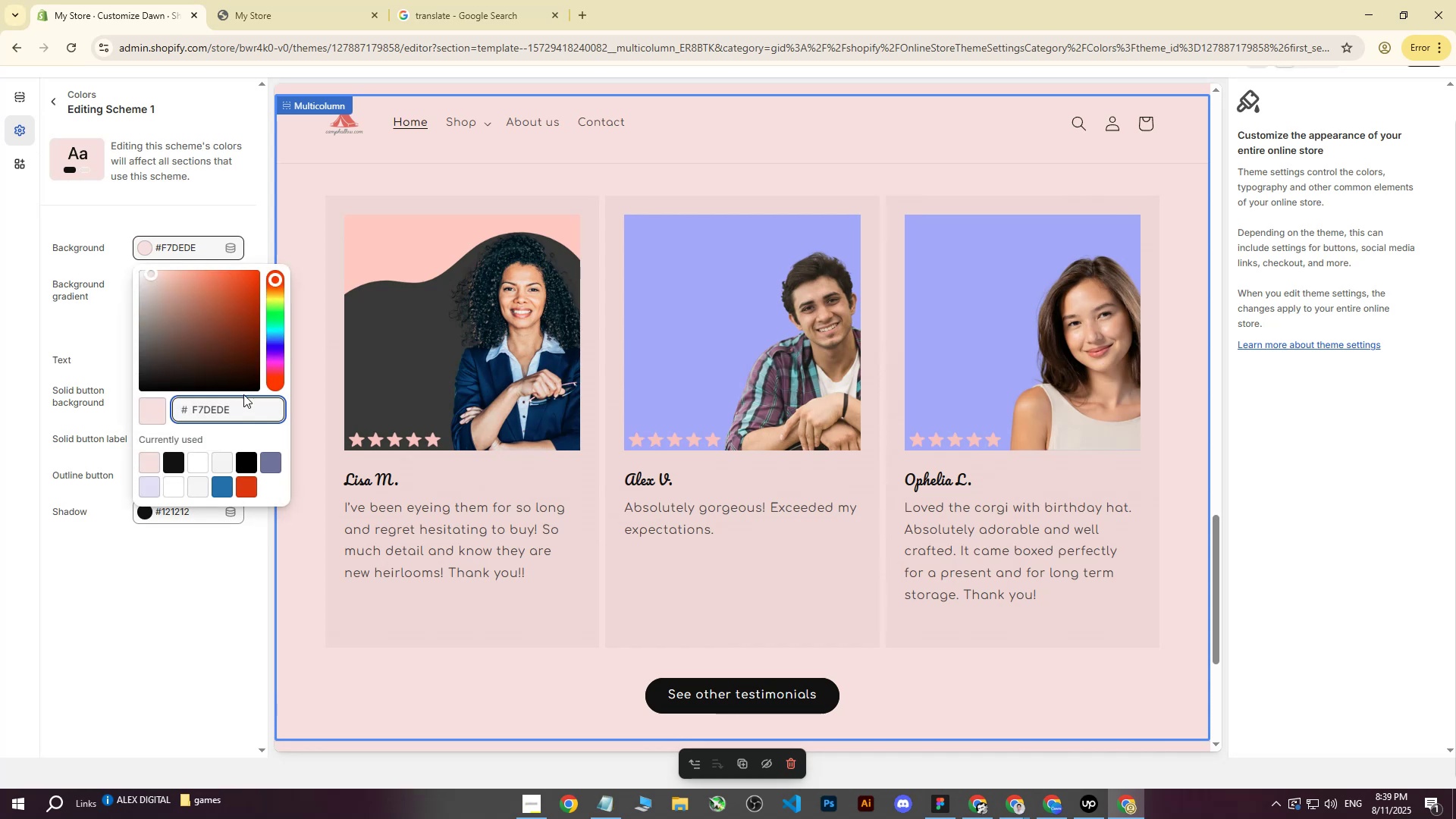 
left_click([241, 406])
 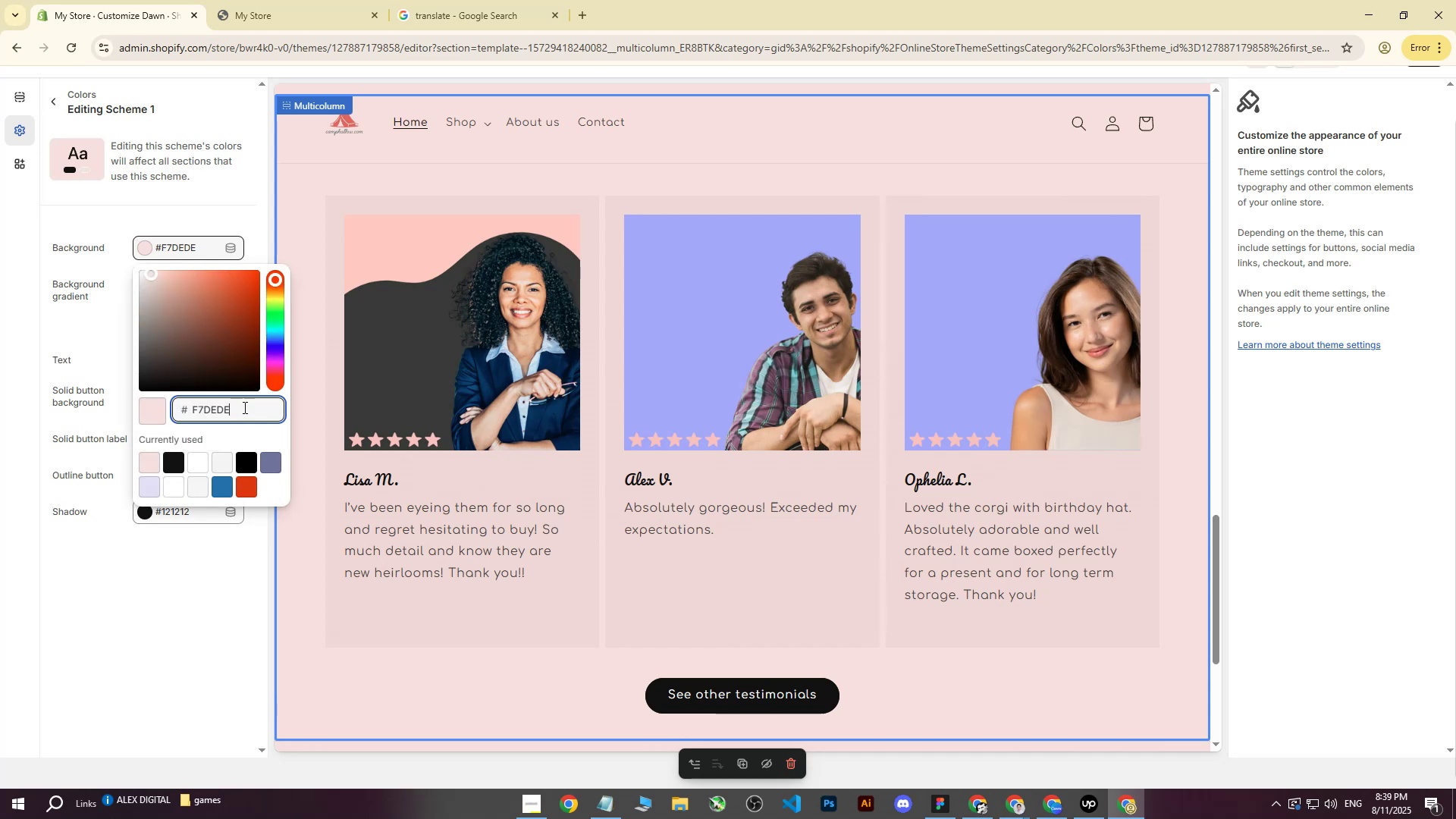 
left_click_drag(start_coordinate=[243, 407], to_coordinate=[146, 410])
 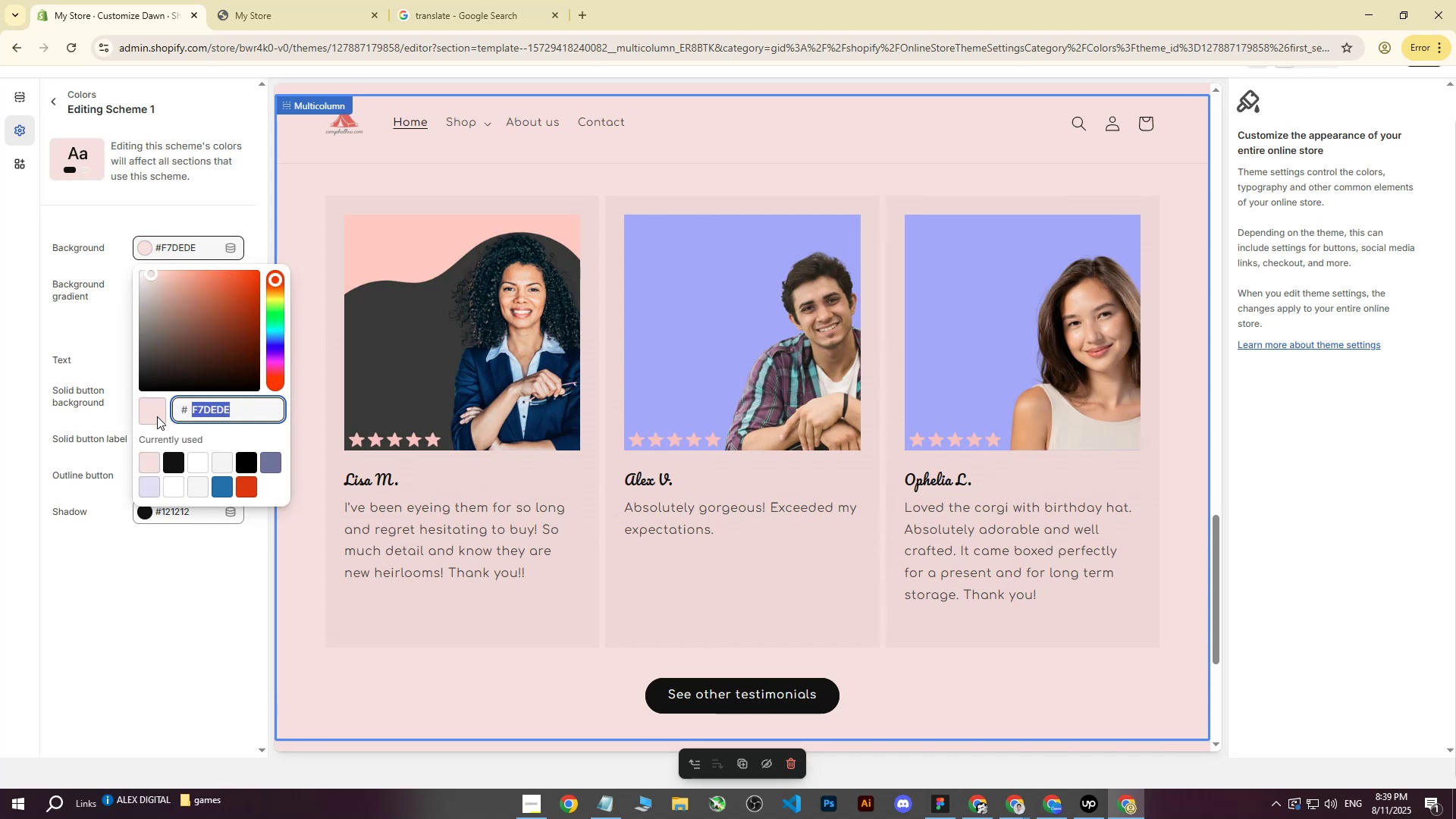 
key(Control+C)
 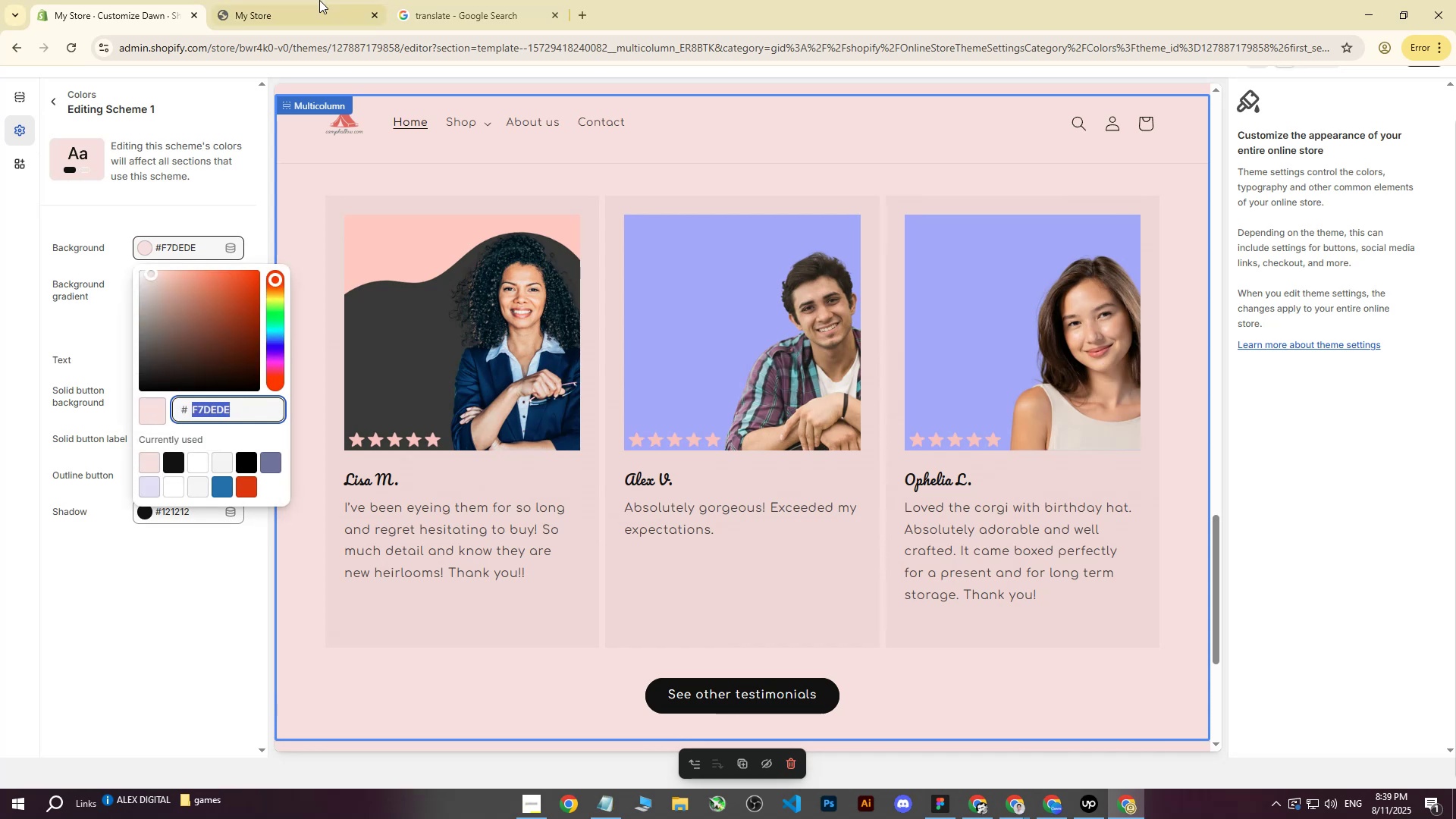 
left_click([298, 0])
 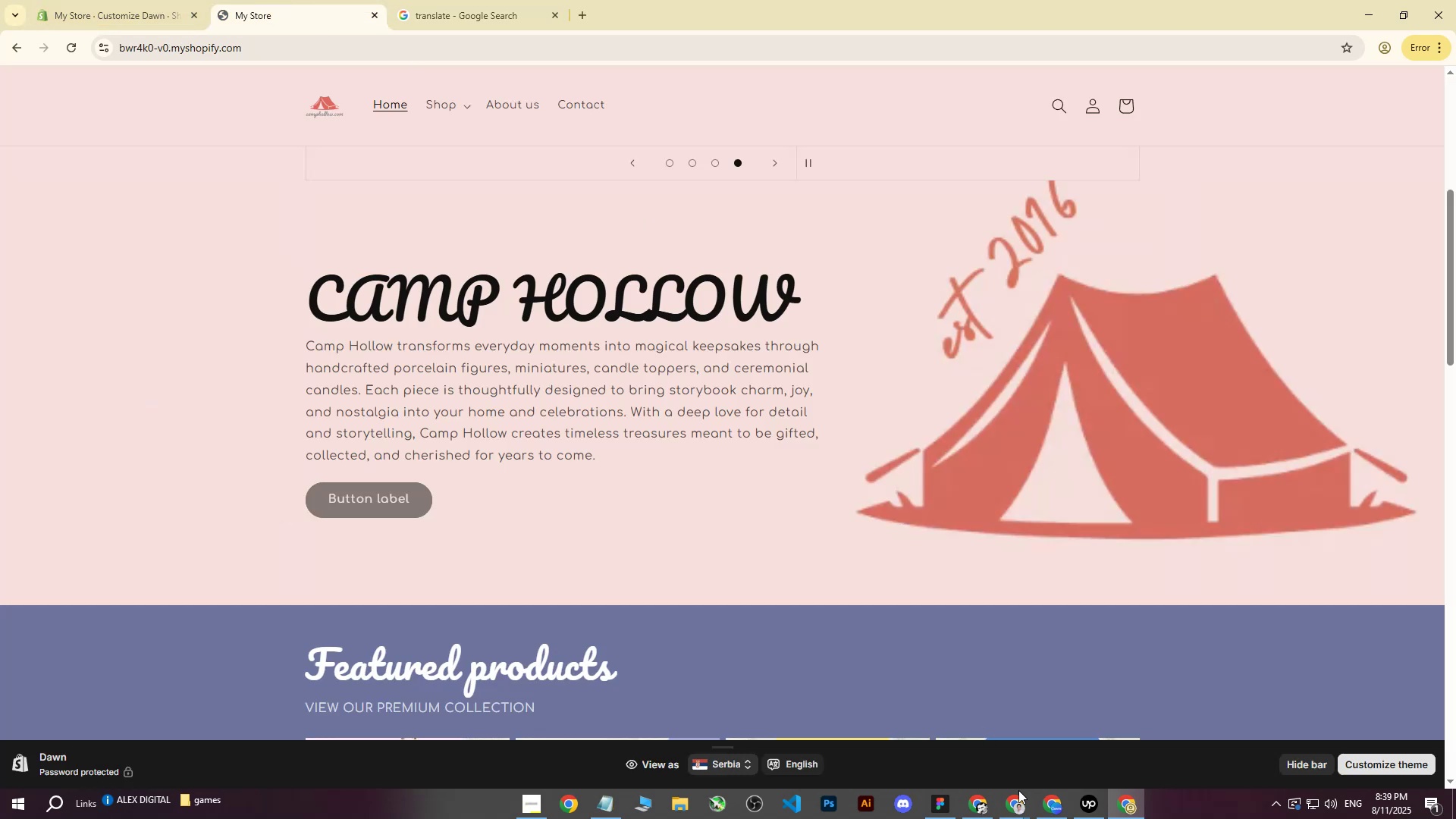 
left_click([1048, 804])
 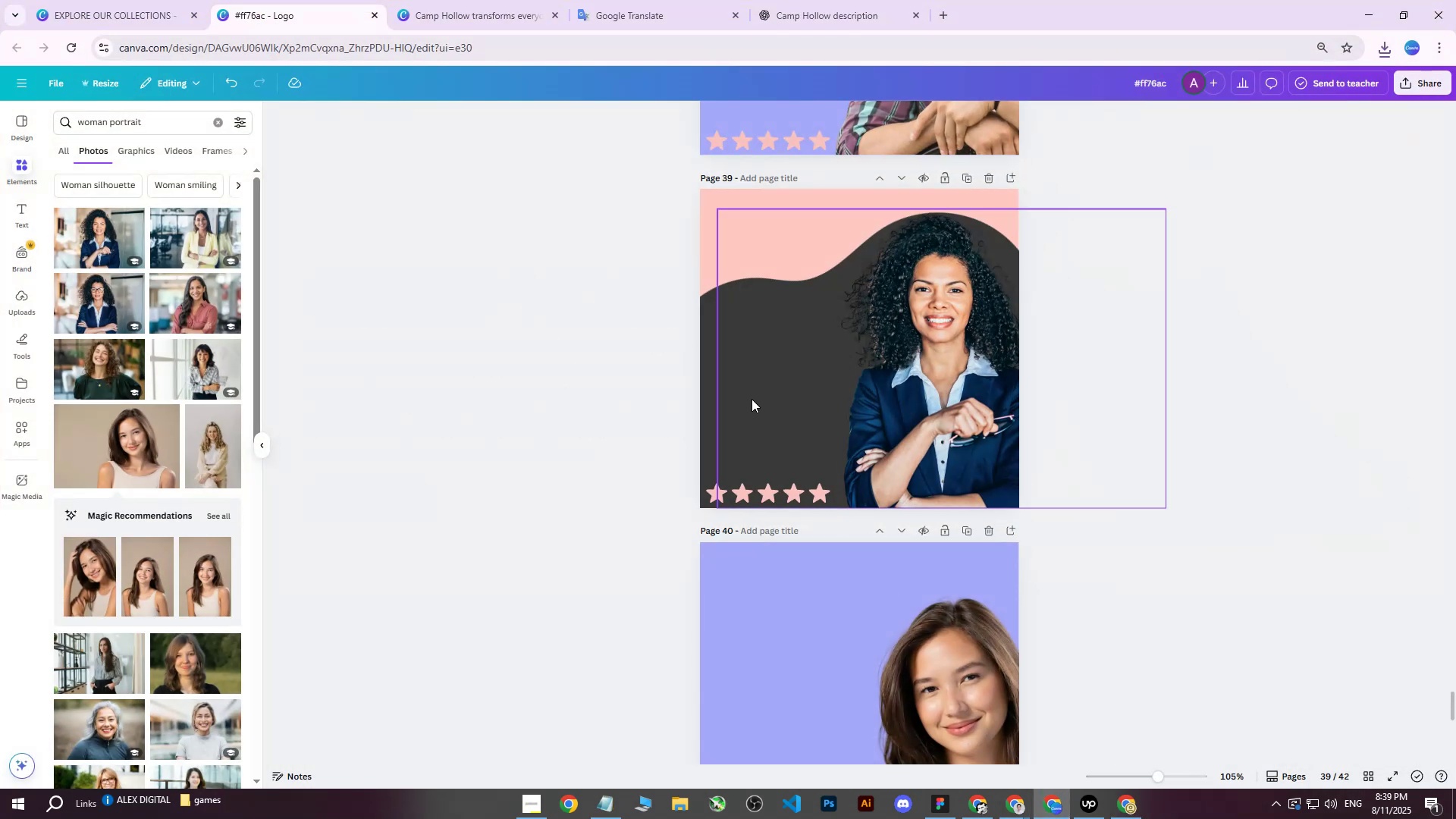 
left_click([711, 338])
 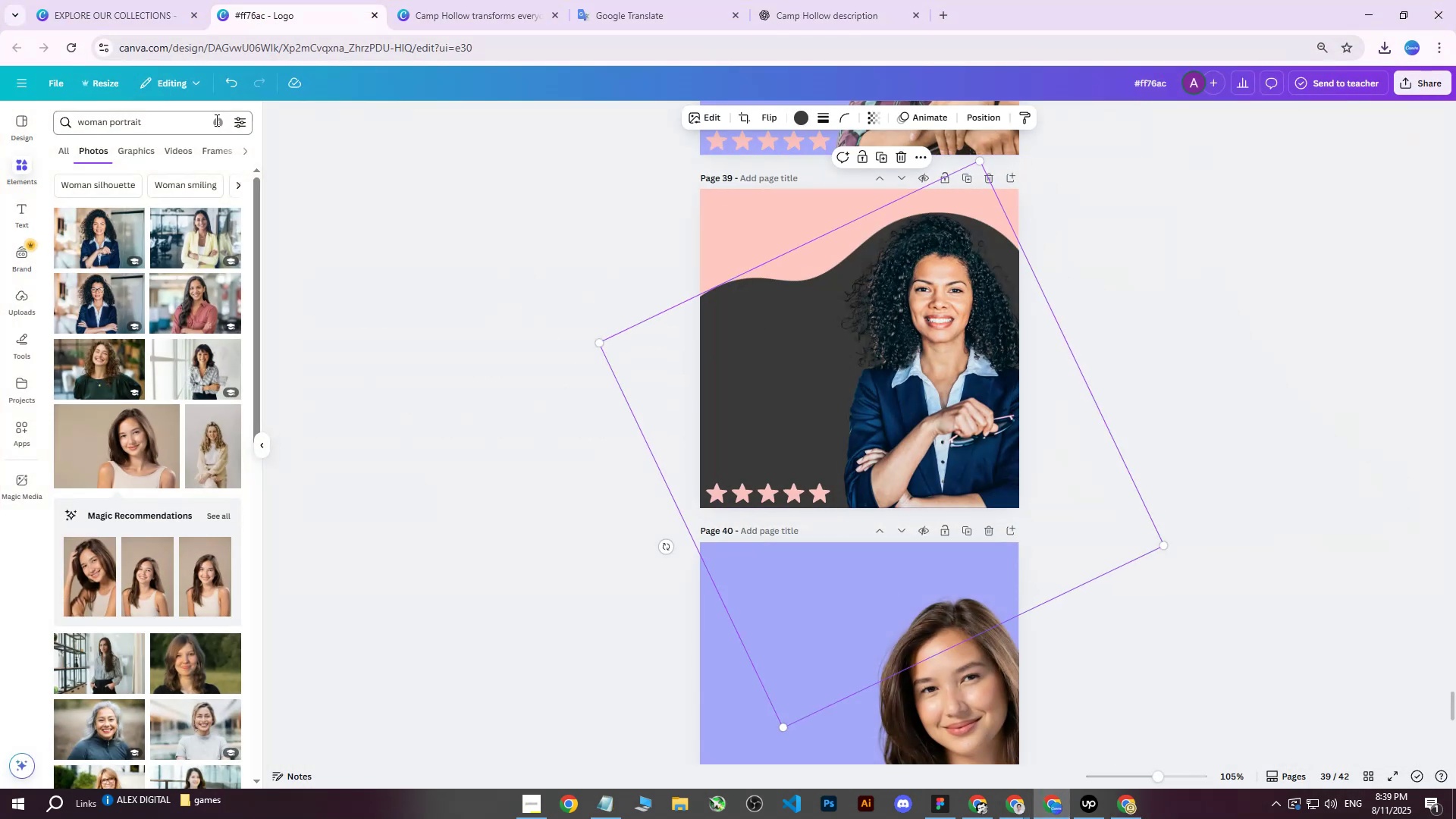 
left_click([794, 119])
 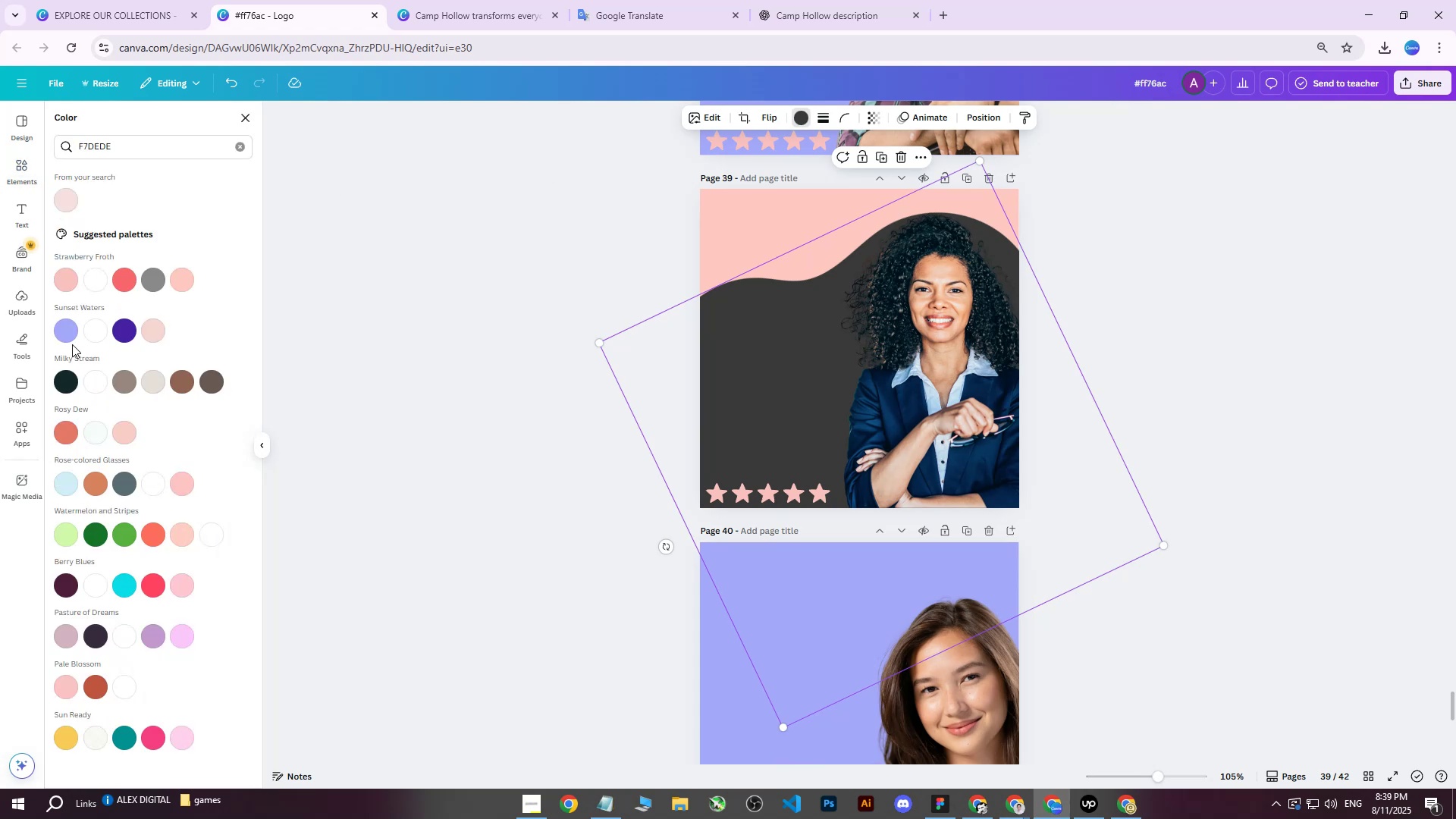 
left_click([62, 334])
 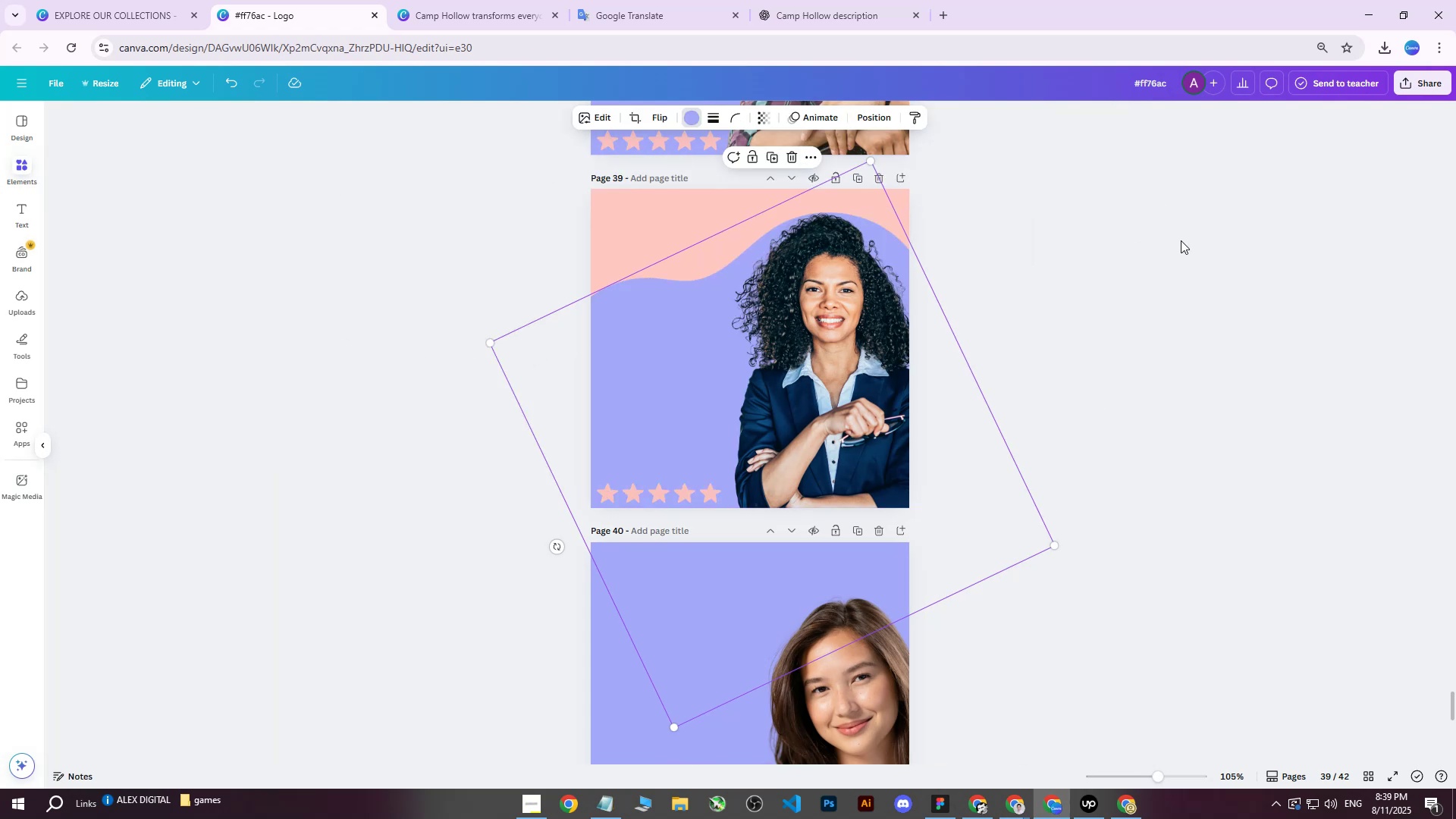 
double_click([1181, 240])
 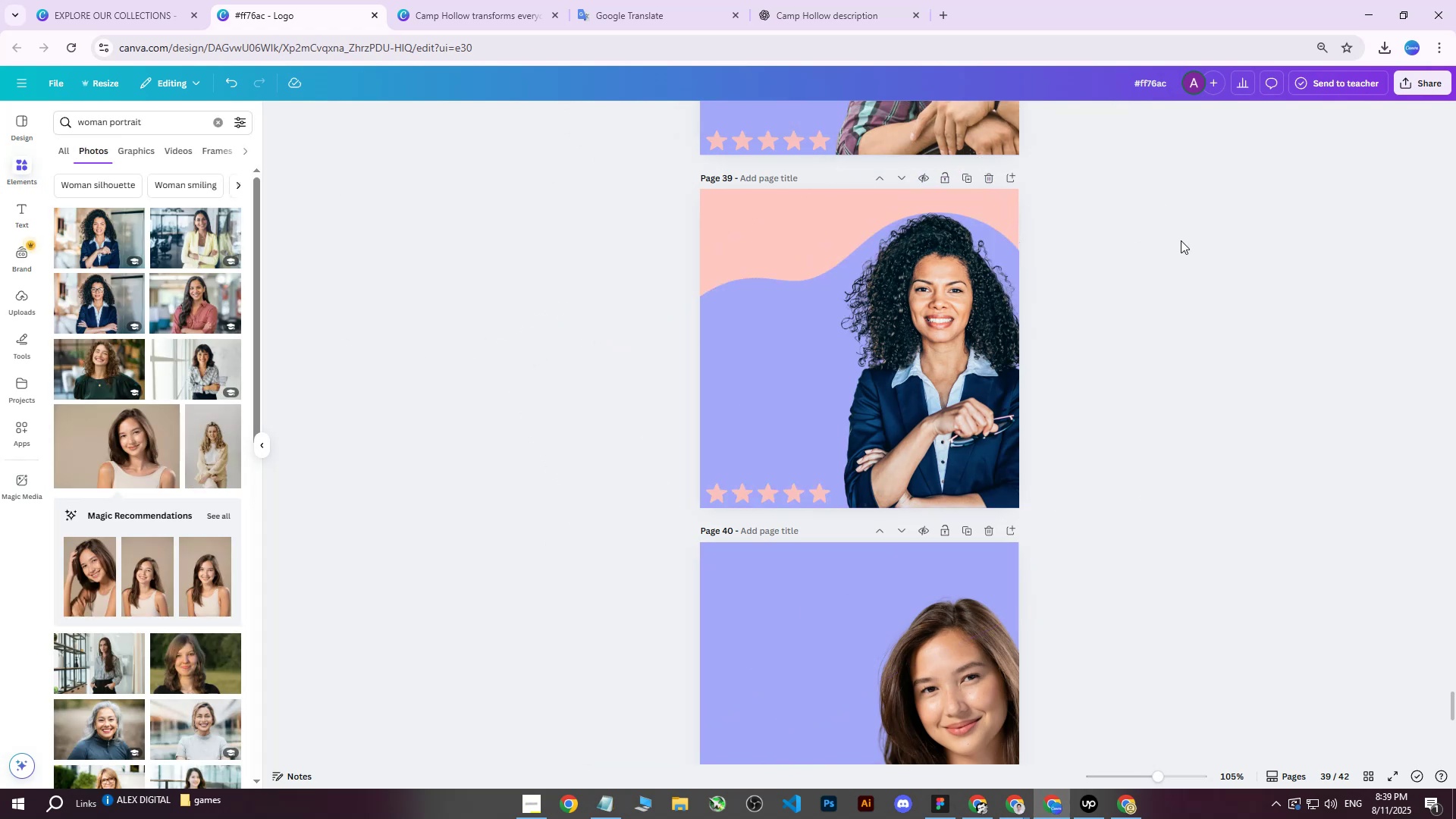 
scroll: coordinate [1181, 240], scroll_direction: up, amount: 2.0
 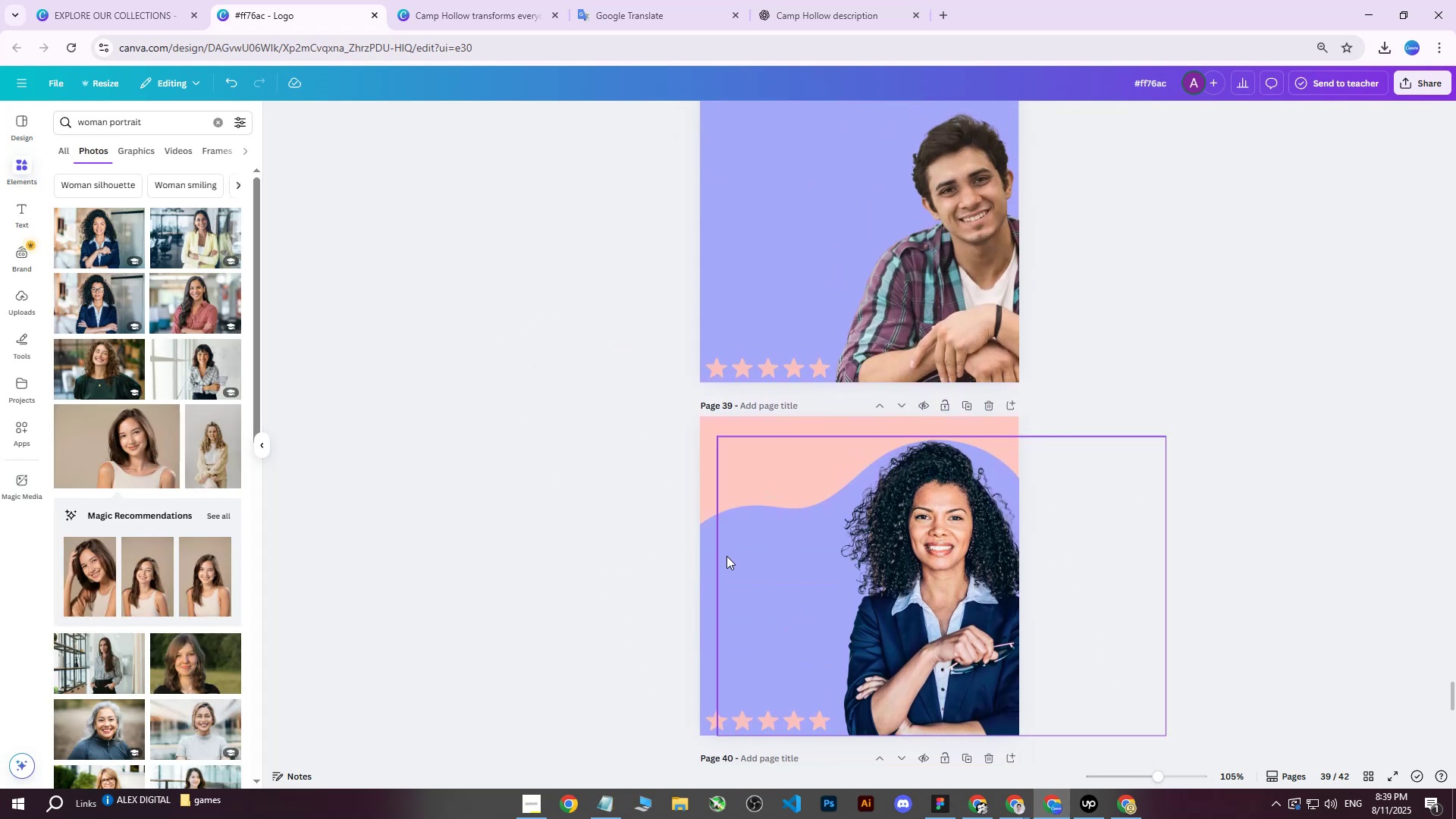 
left_click([711, 552])
 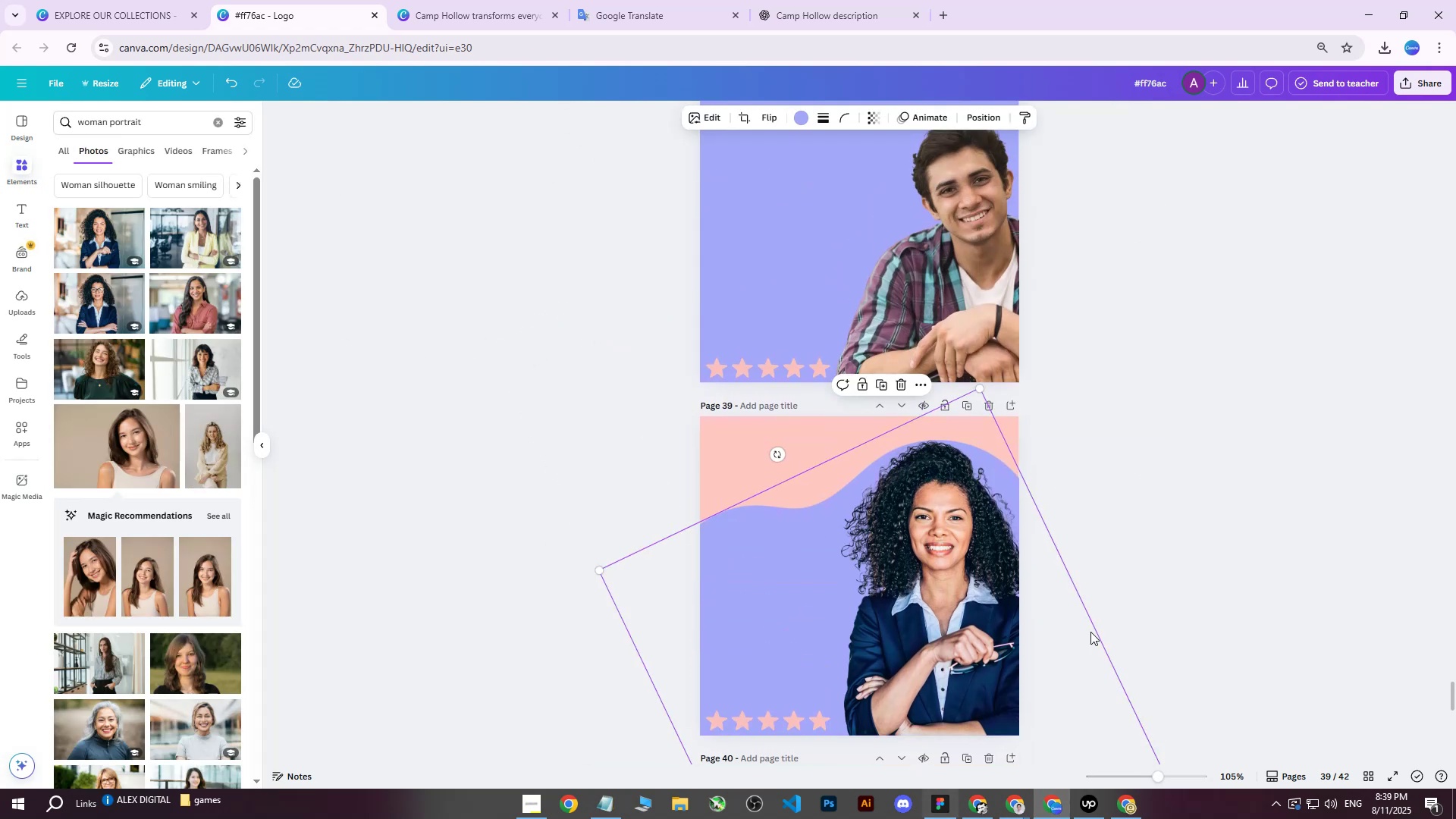 
scroll: coordinate [1176, 507], scroll_direction: down, amount: 3.0
 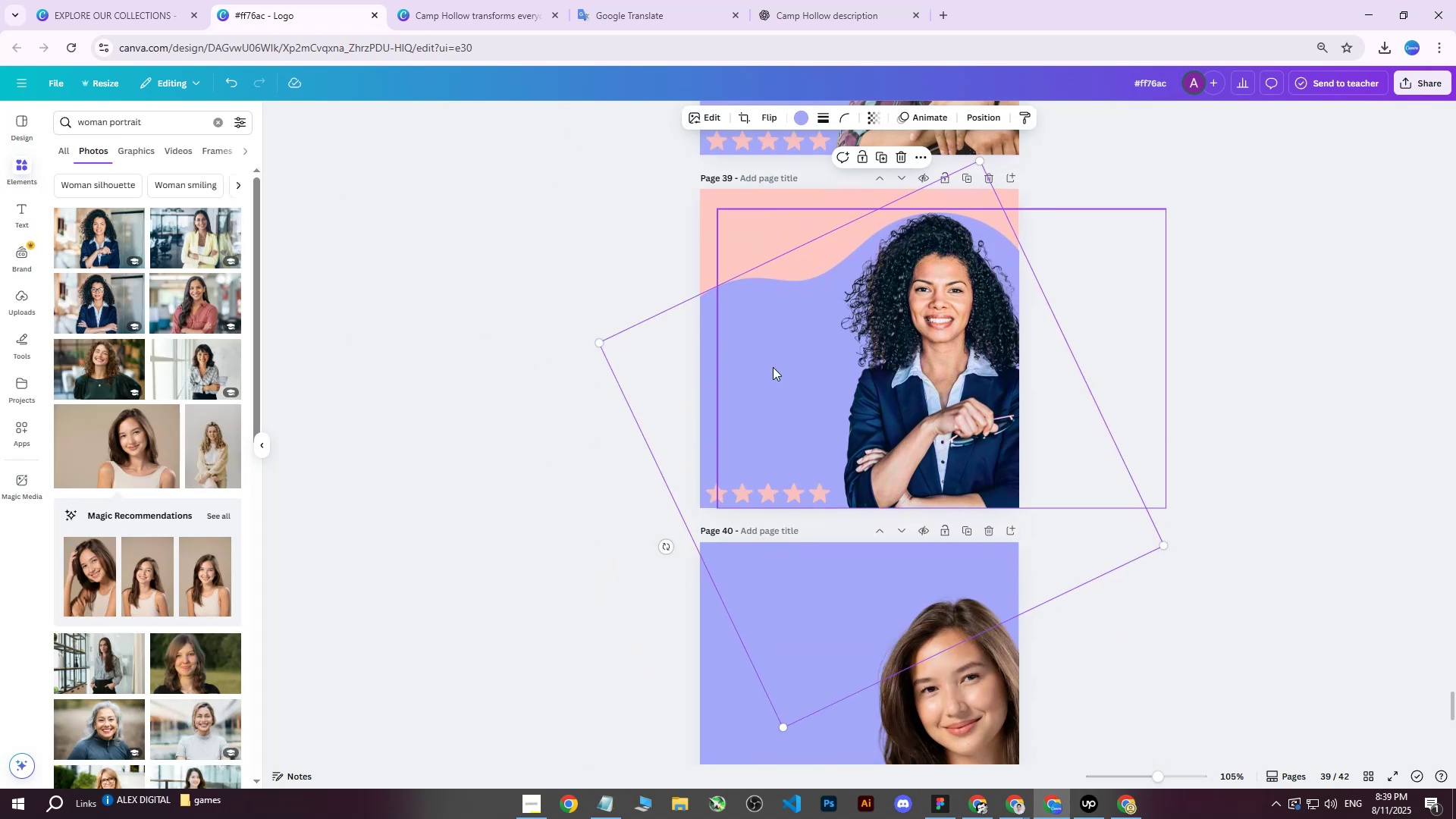 
left_click_drag(start_coordinate=[669, 548], to_coordinate=[666, 584])
 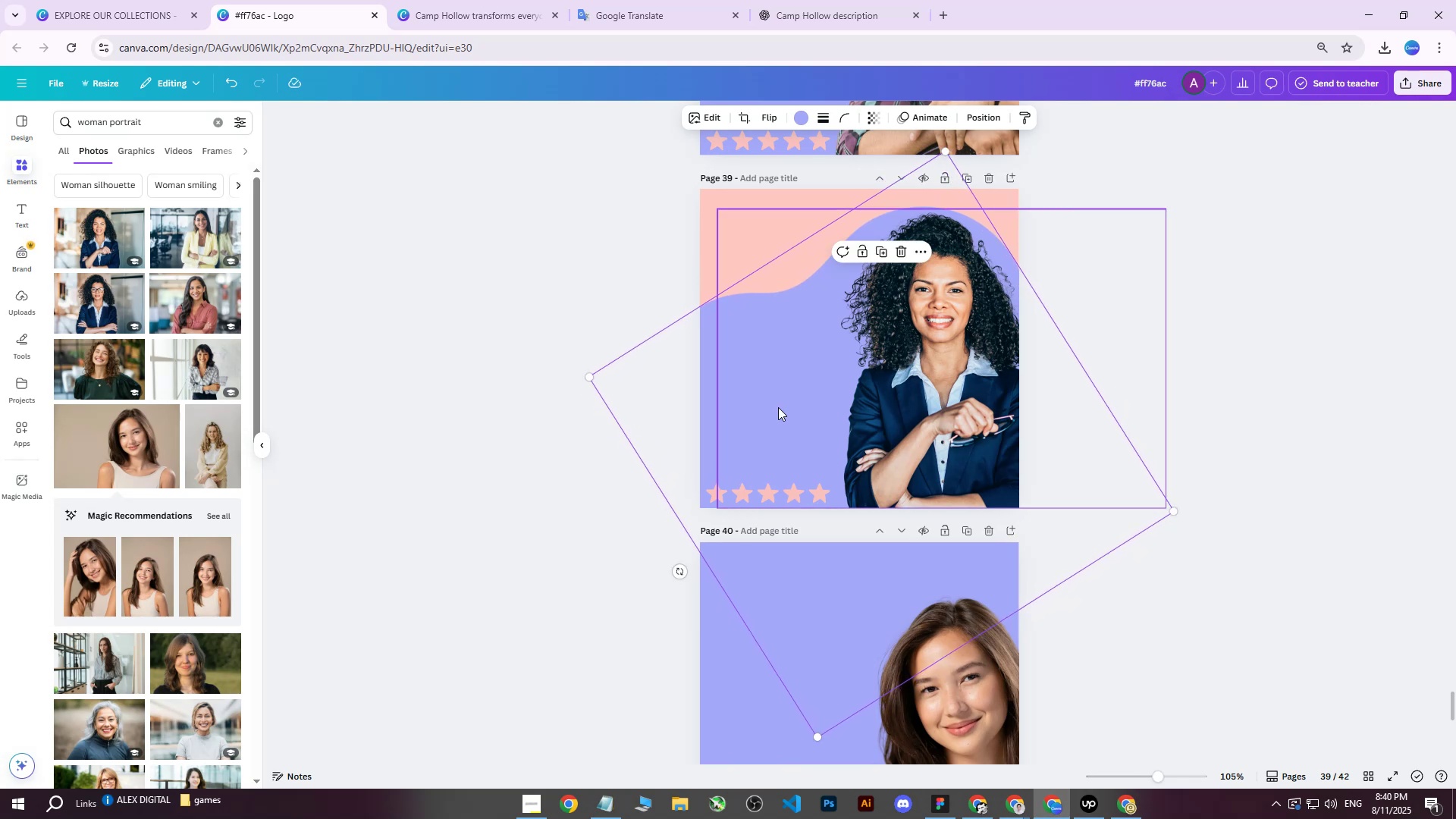 
left_click_drag(start_coordinate=[781, 404], to_coordinate=[792, 397])
 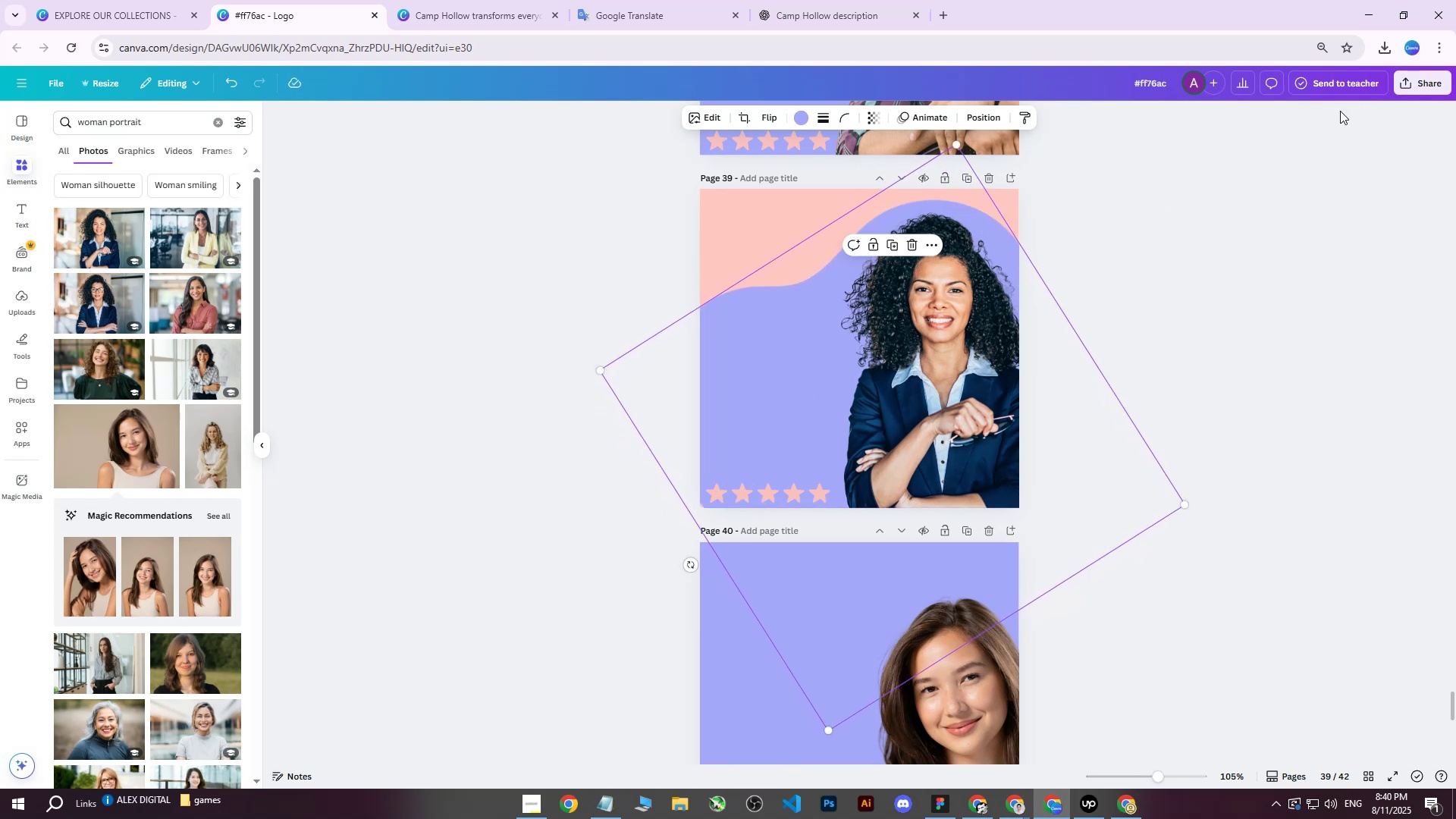 
left_click([1407, 79])
 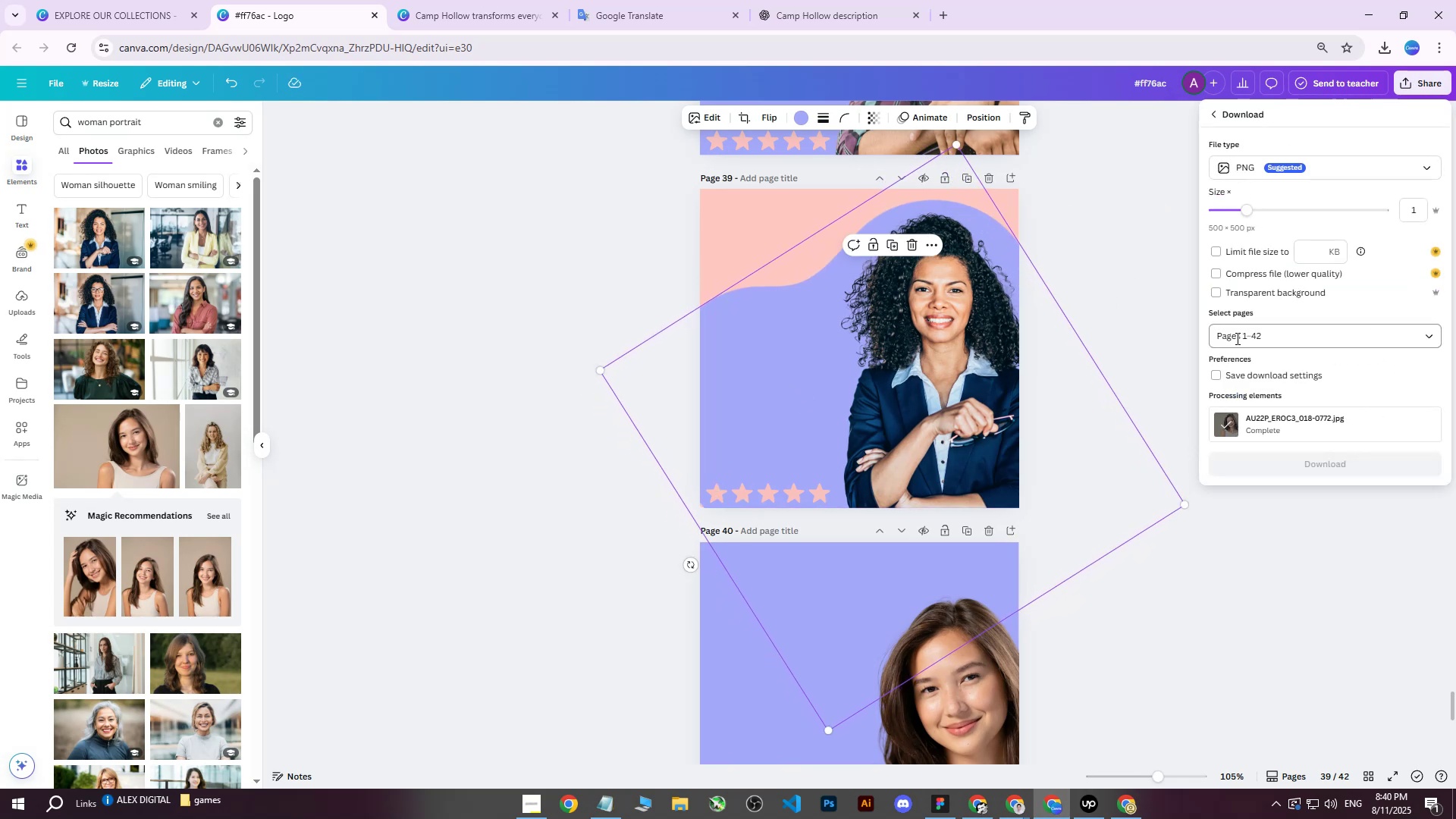 
double_click([1259, 345])
 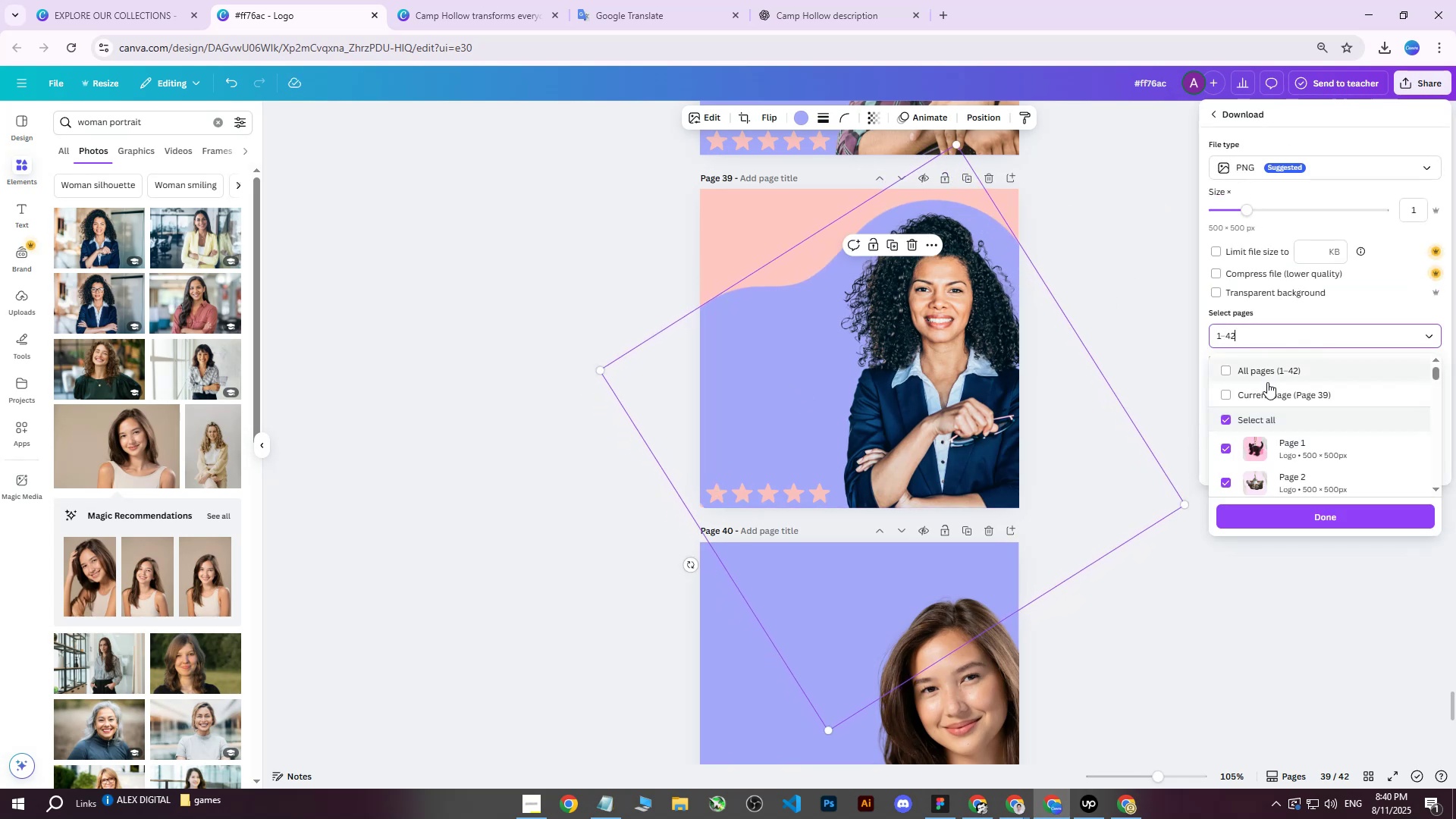 
triple_click([1267, 382])
 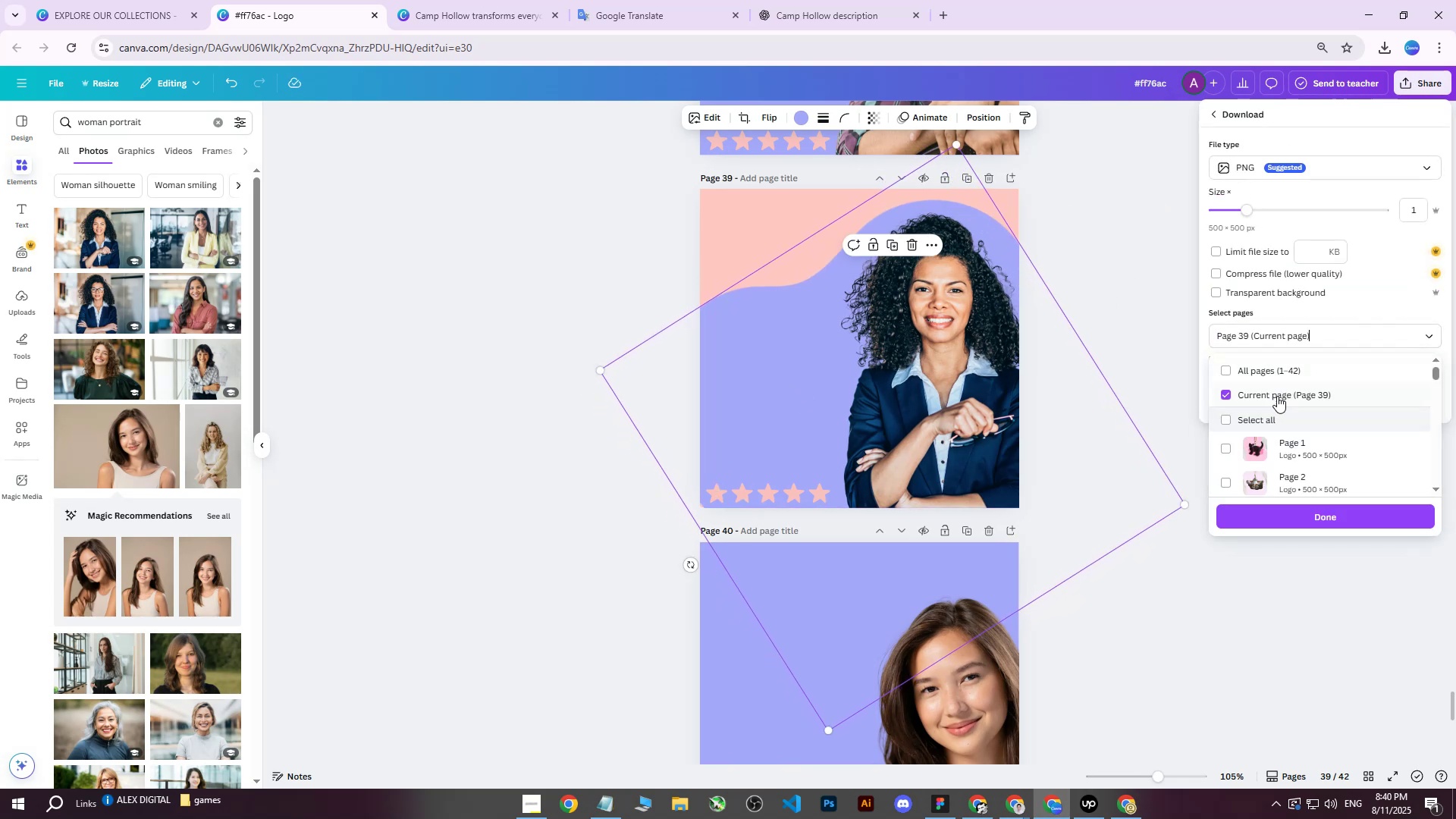 
triple_click([1277, 395])
 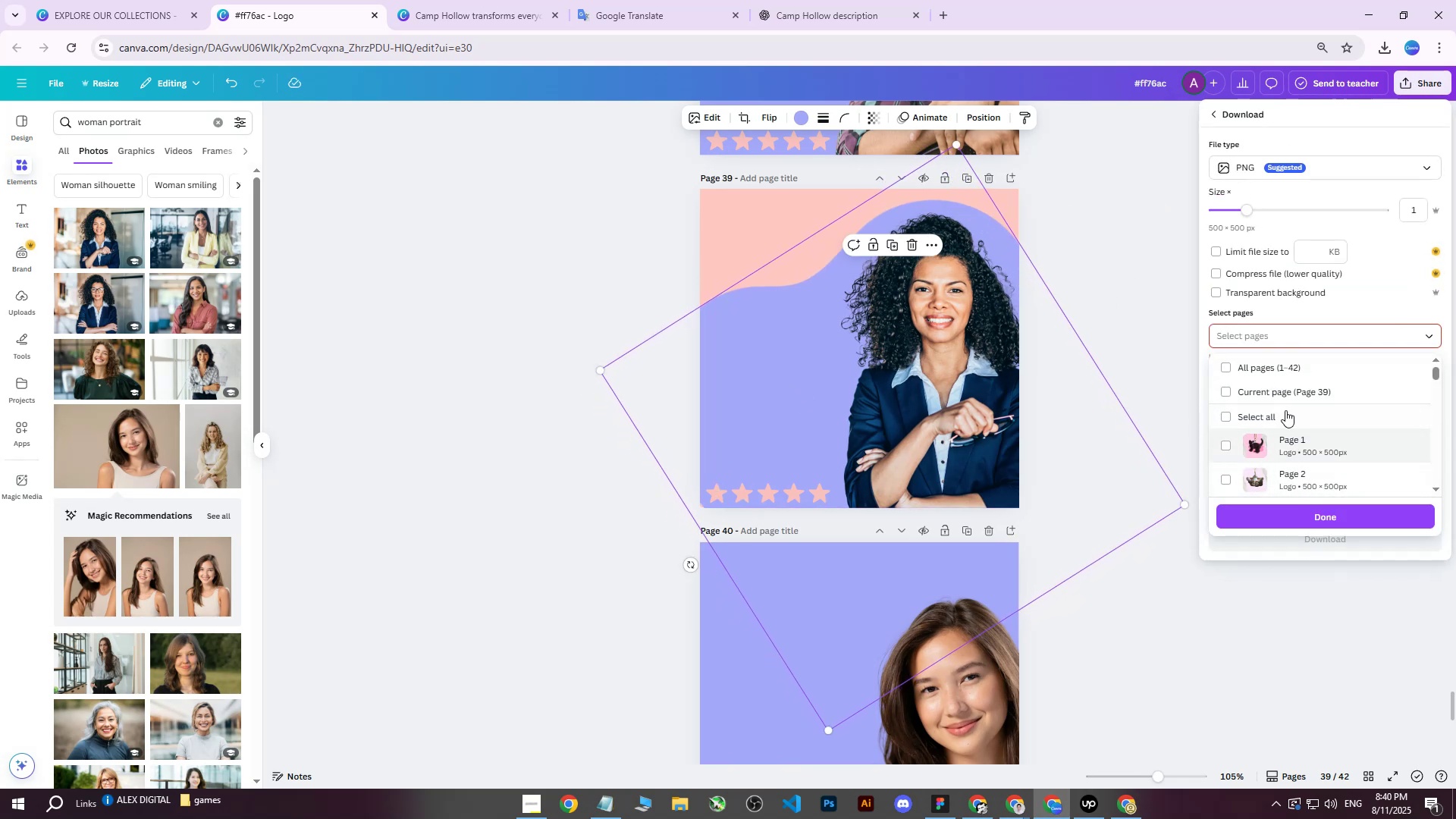 
left_click([1276, 378])
 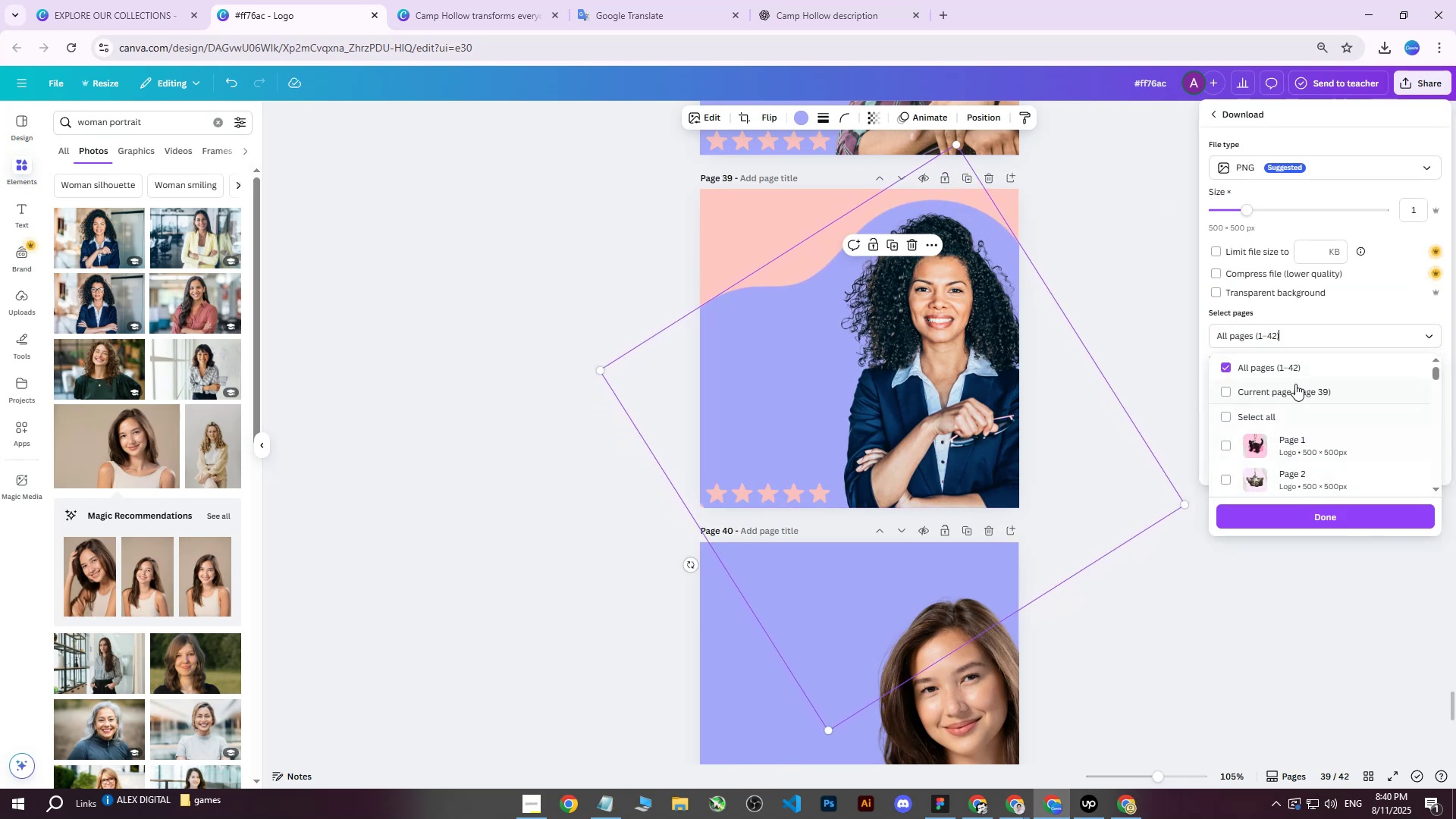 
left_click([1292, 379])
 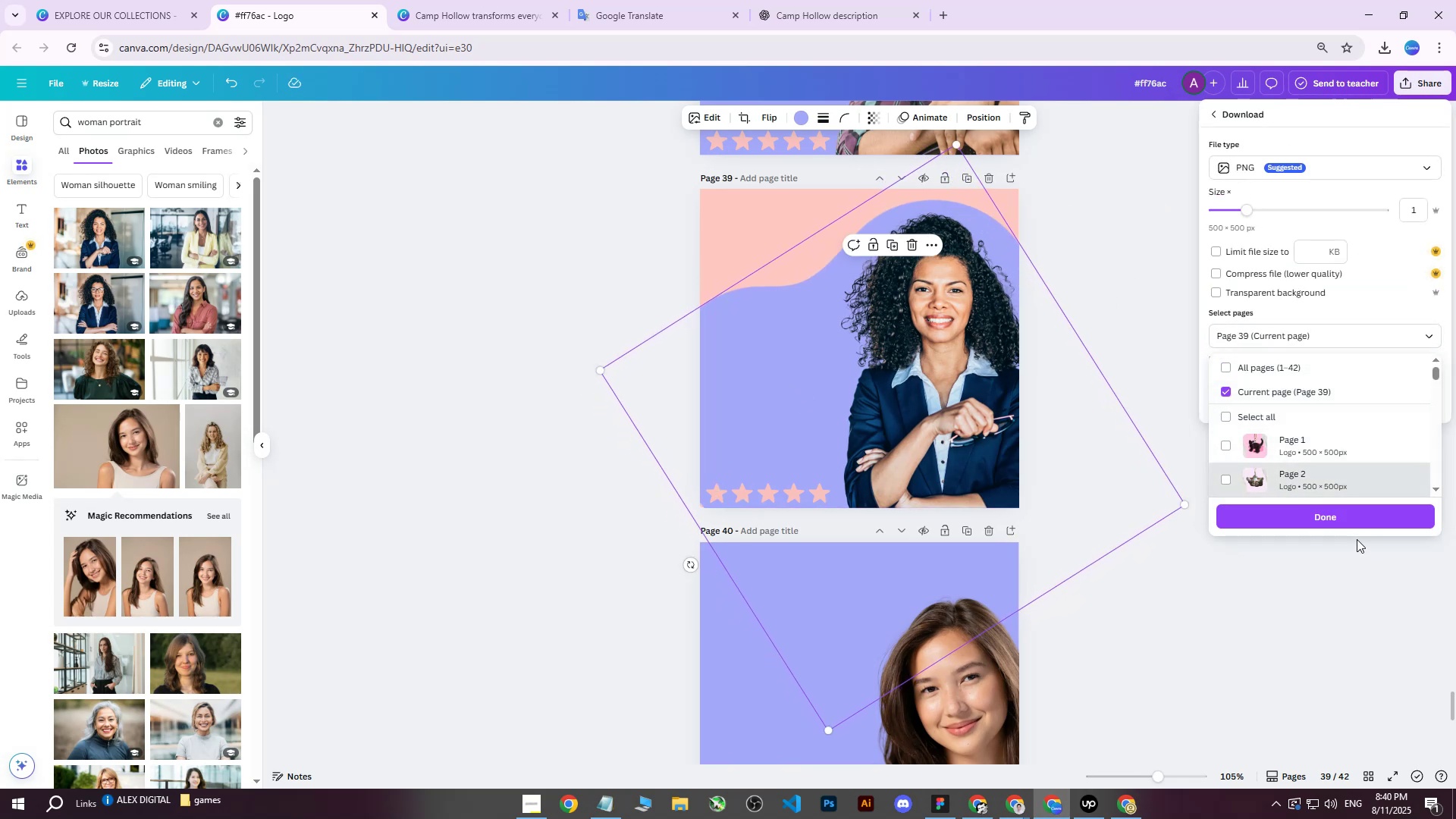 
left_click([1345, 522])
 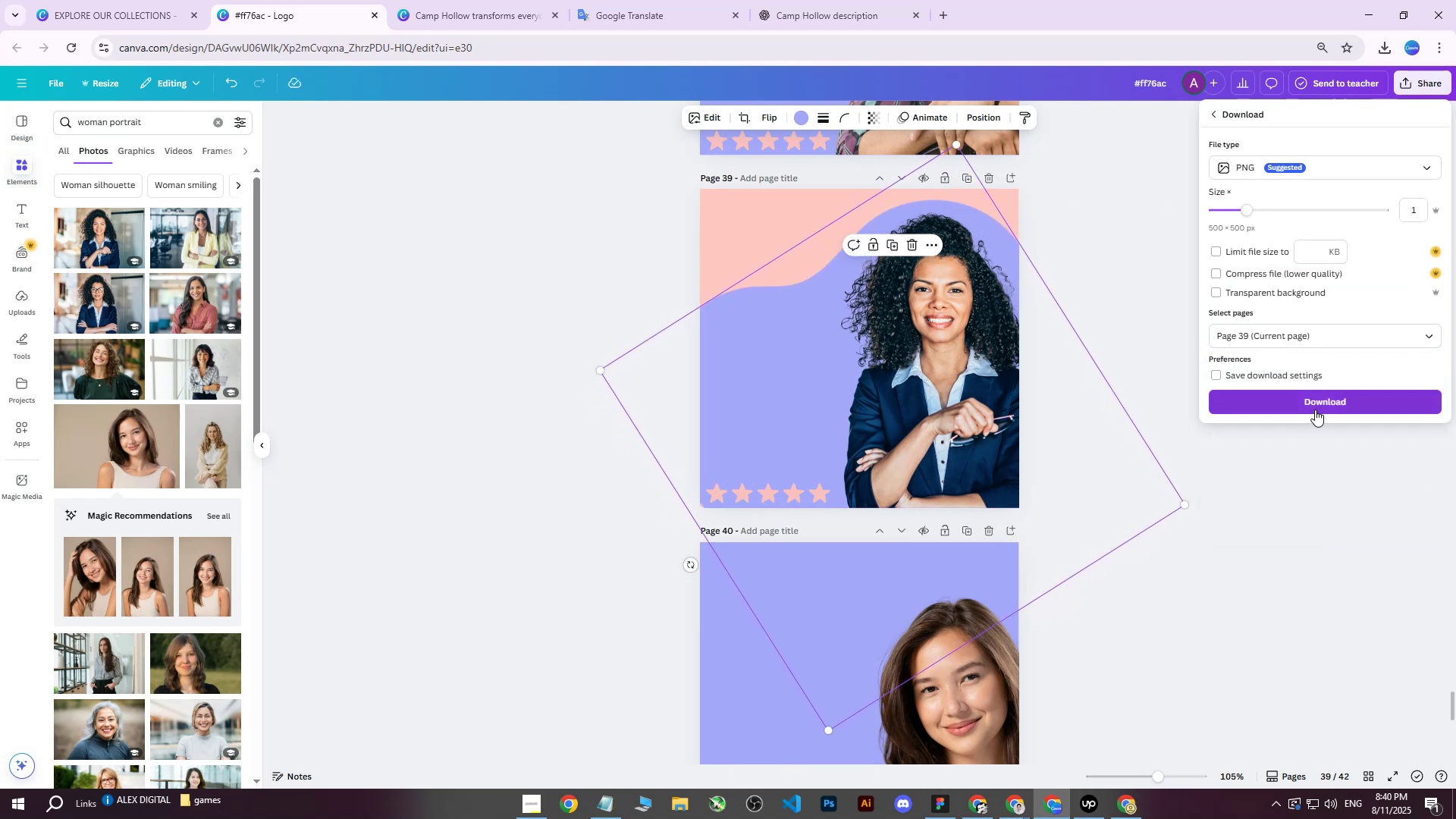 
left_click([1315, 410])
 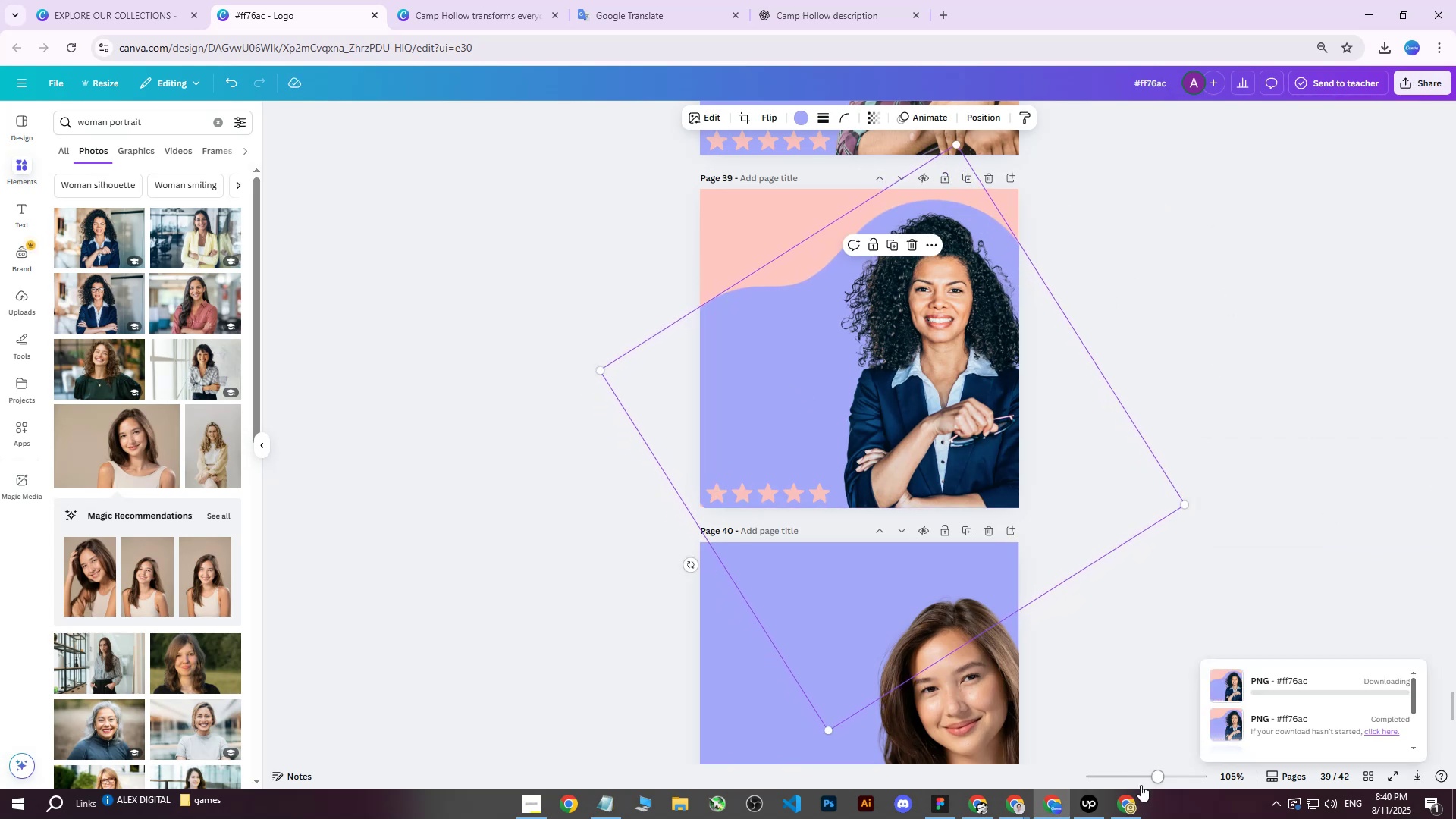 
left_click([1131, 802])
 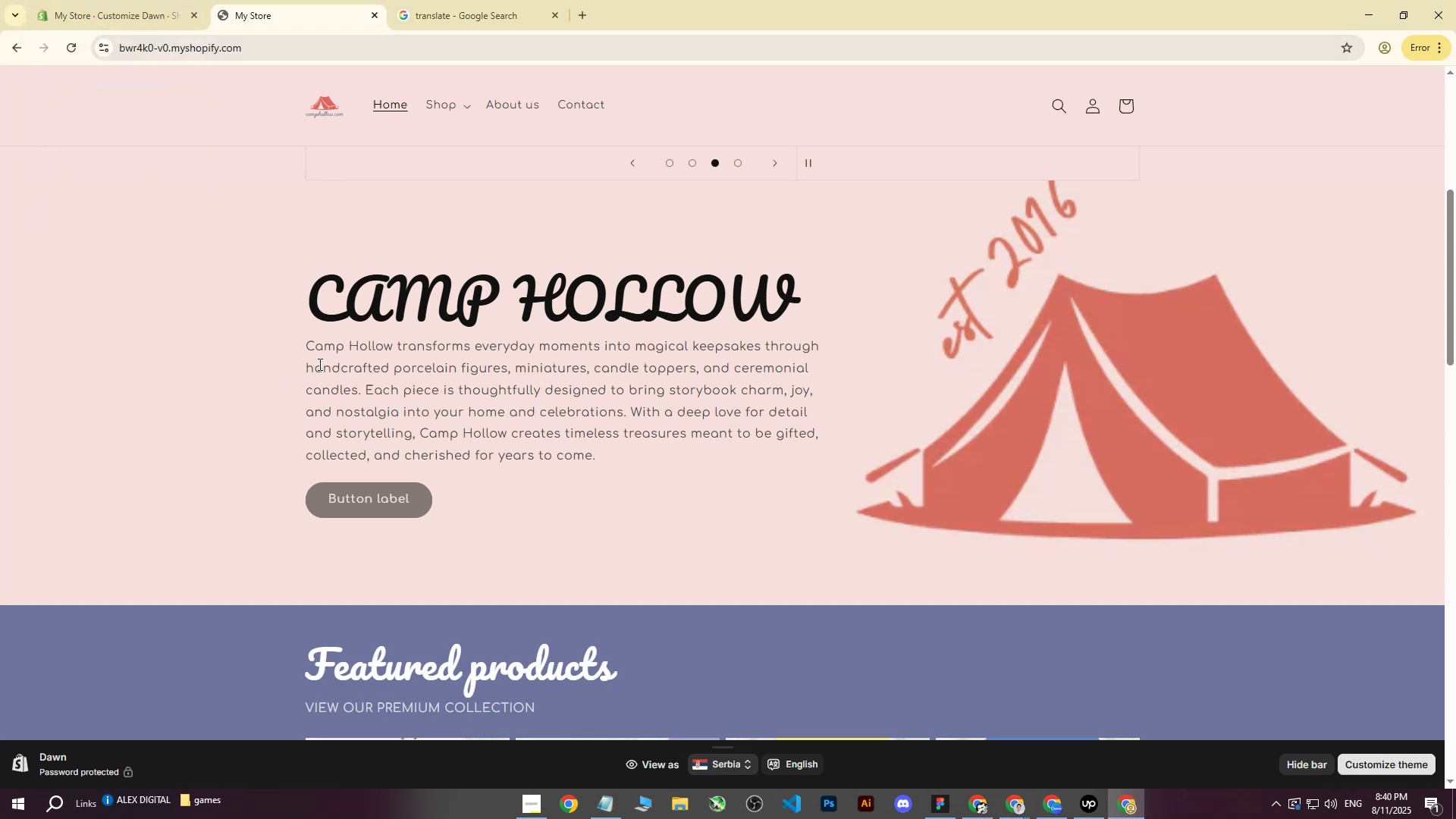 
wait(24.31)
 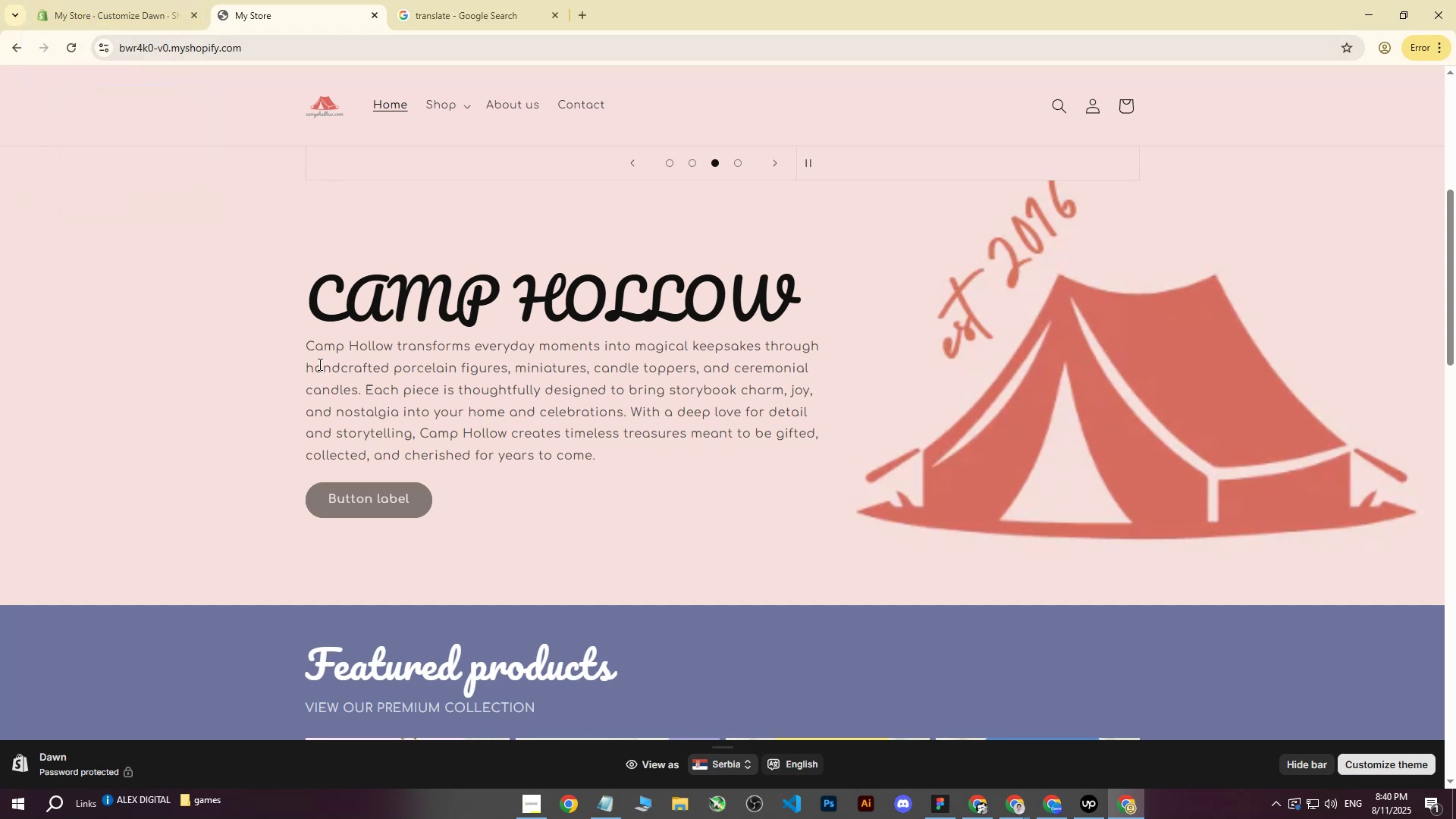 
scroll: coordinate [614, 391], scroll_direction: up, amount: 6.0
 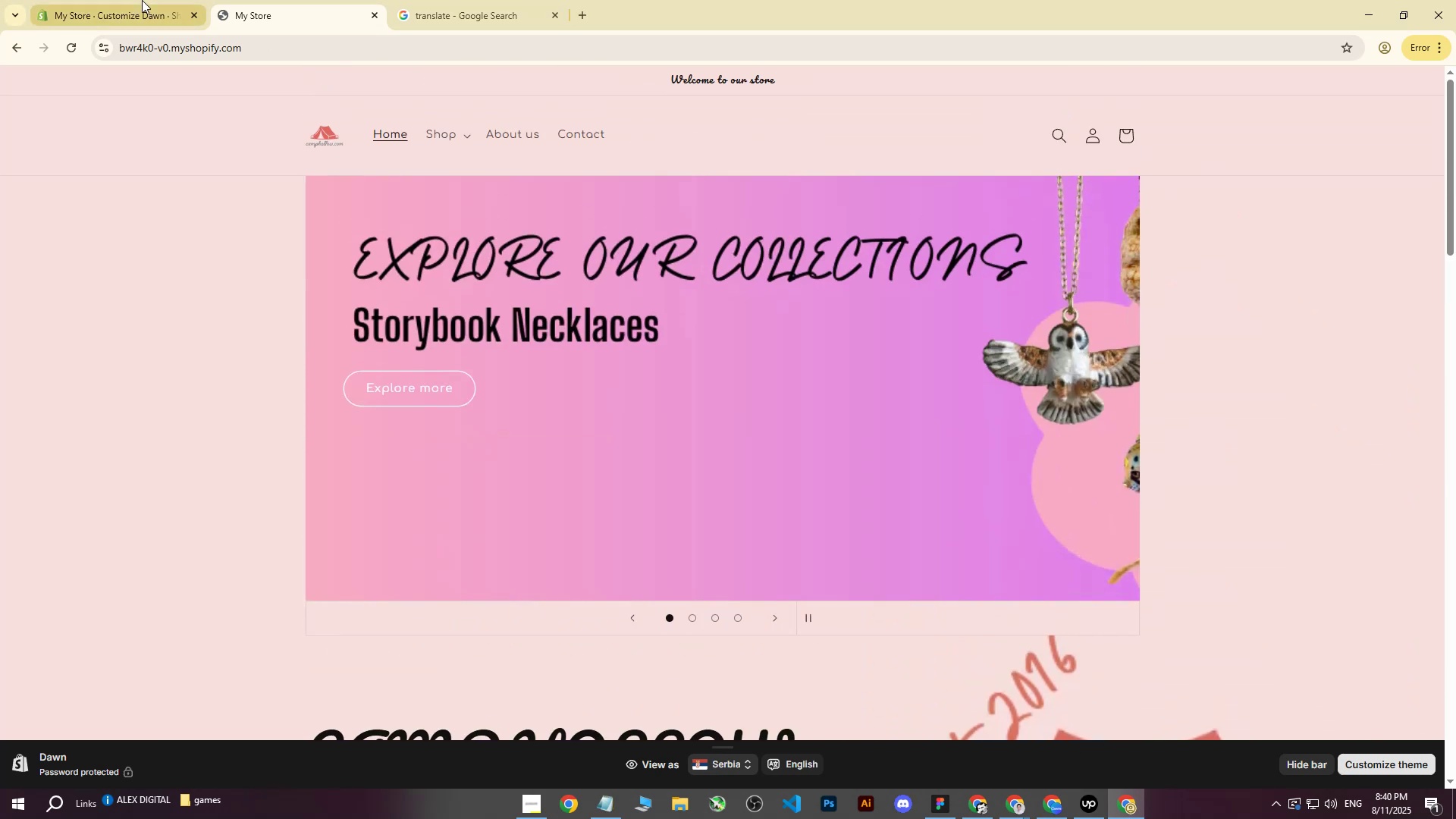 
left_click([140, 0])
 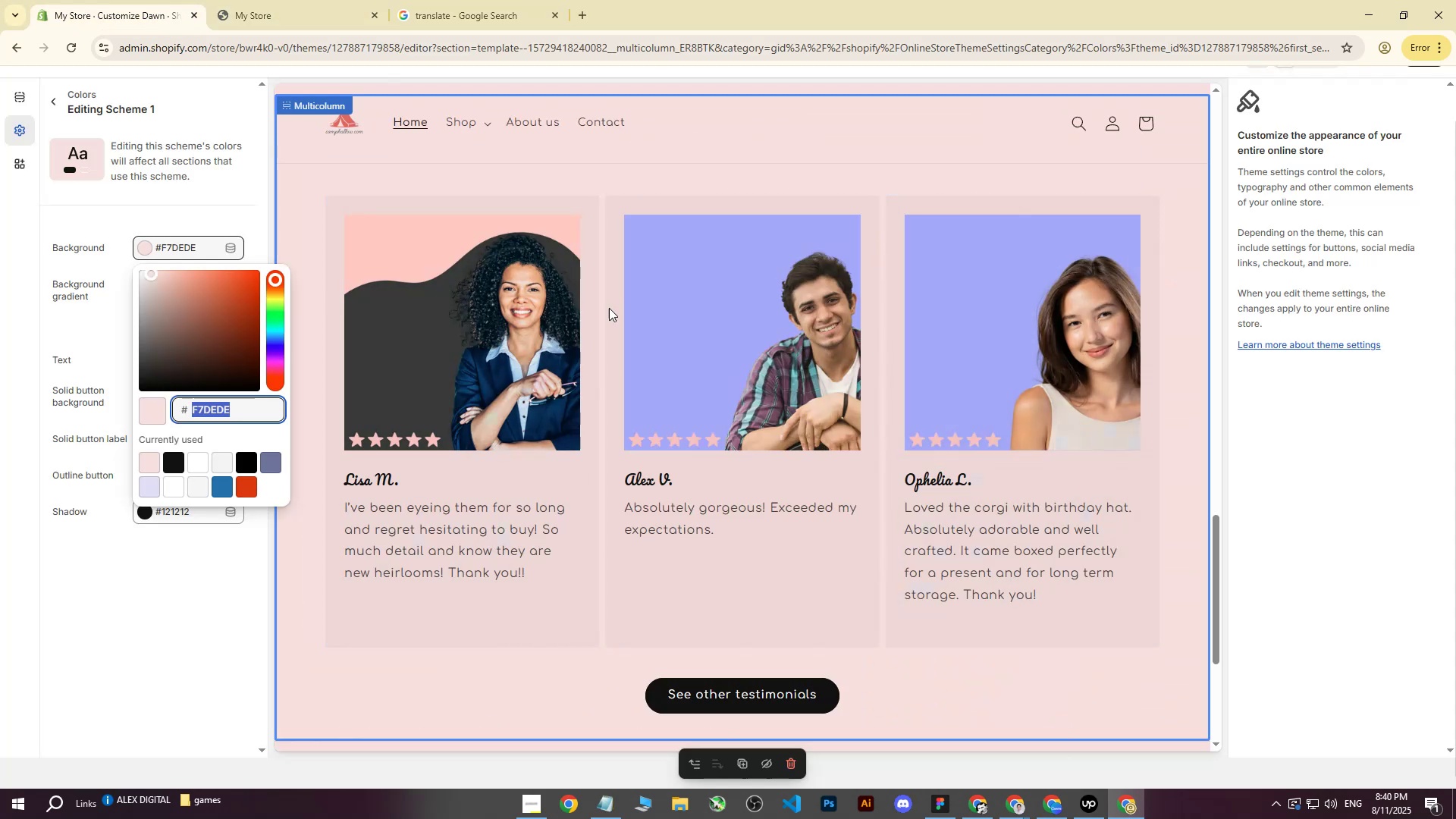 
left_click([476, 376])
 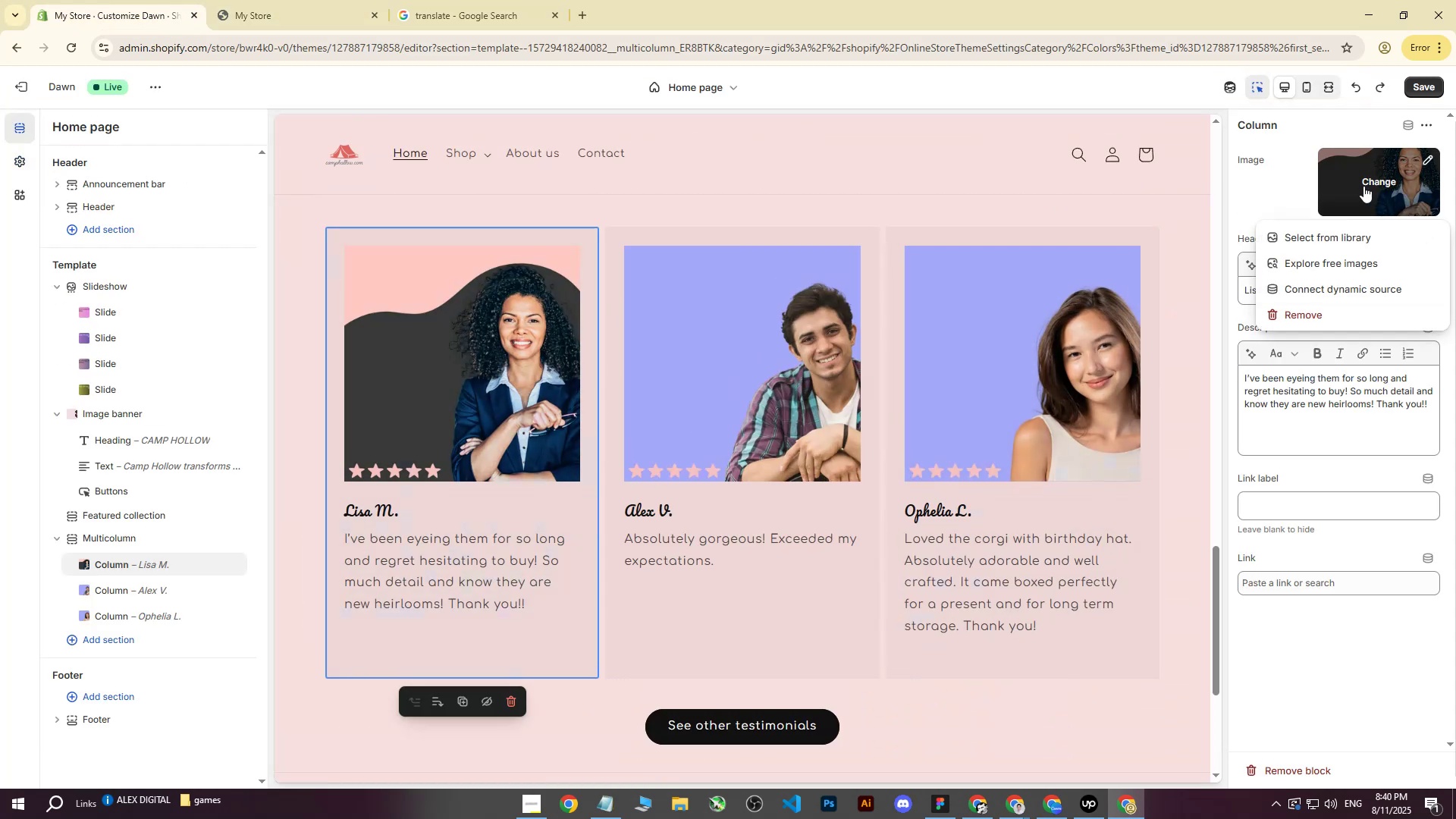 
double_click([1317, 240])
 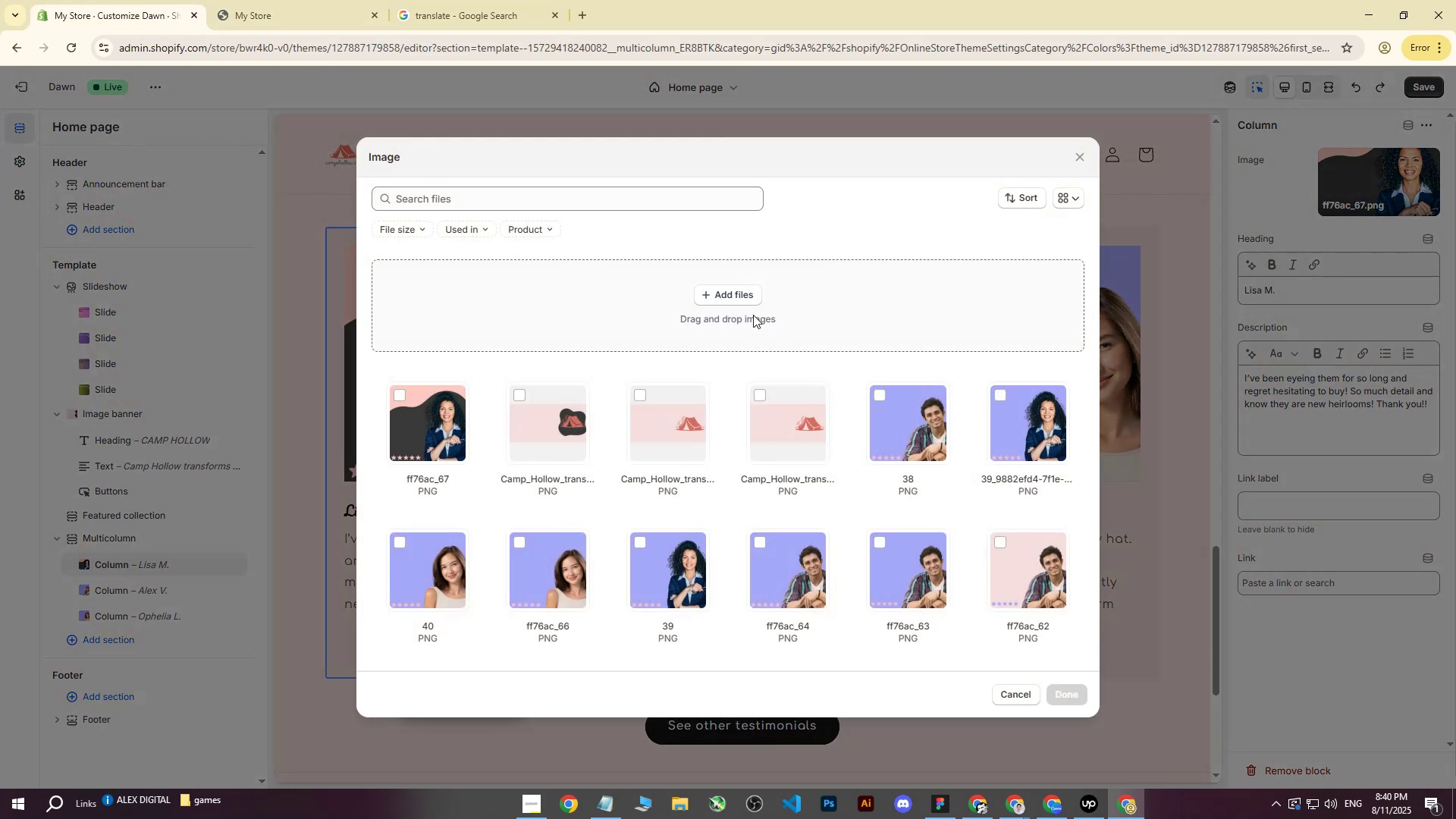 
double_click([742, 293])
 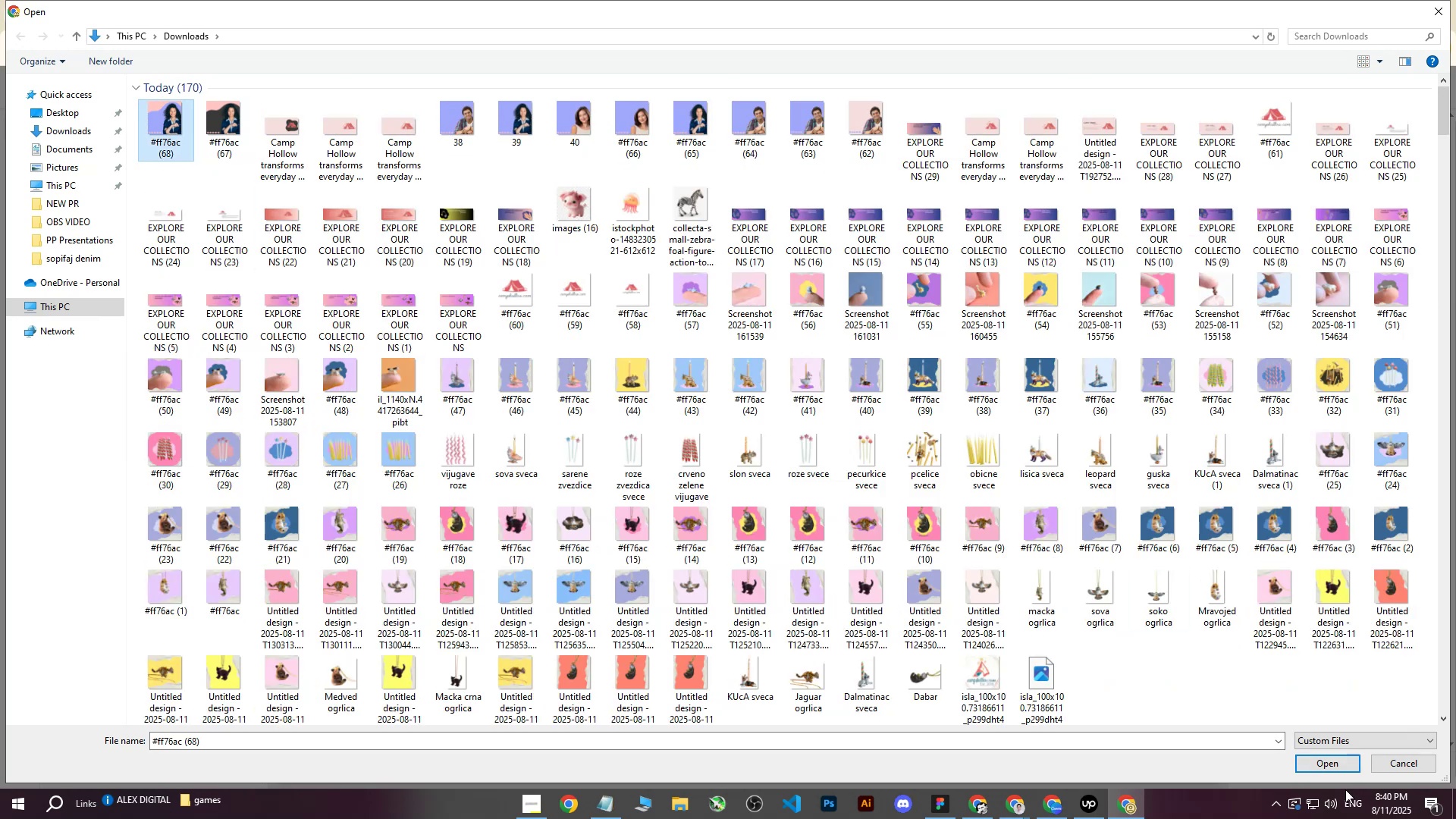 
left_click([1326, 760])
 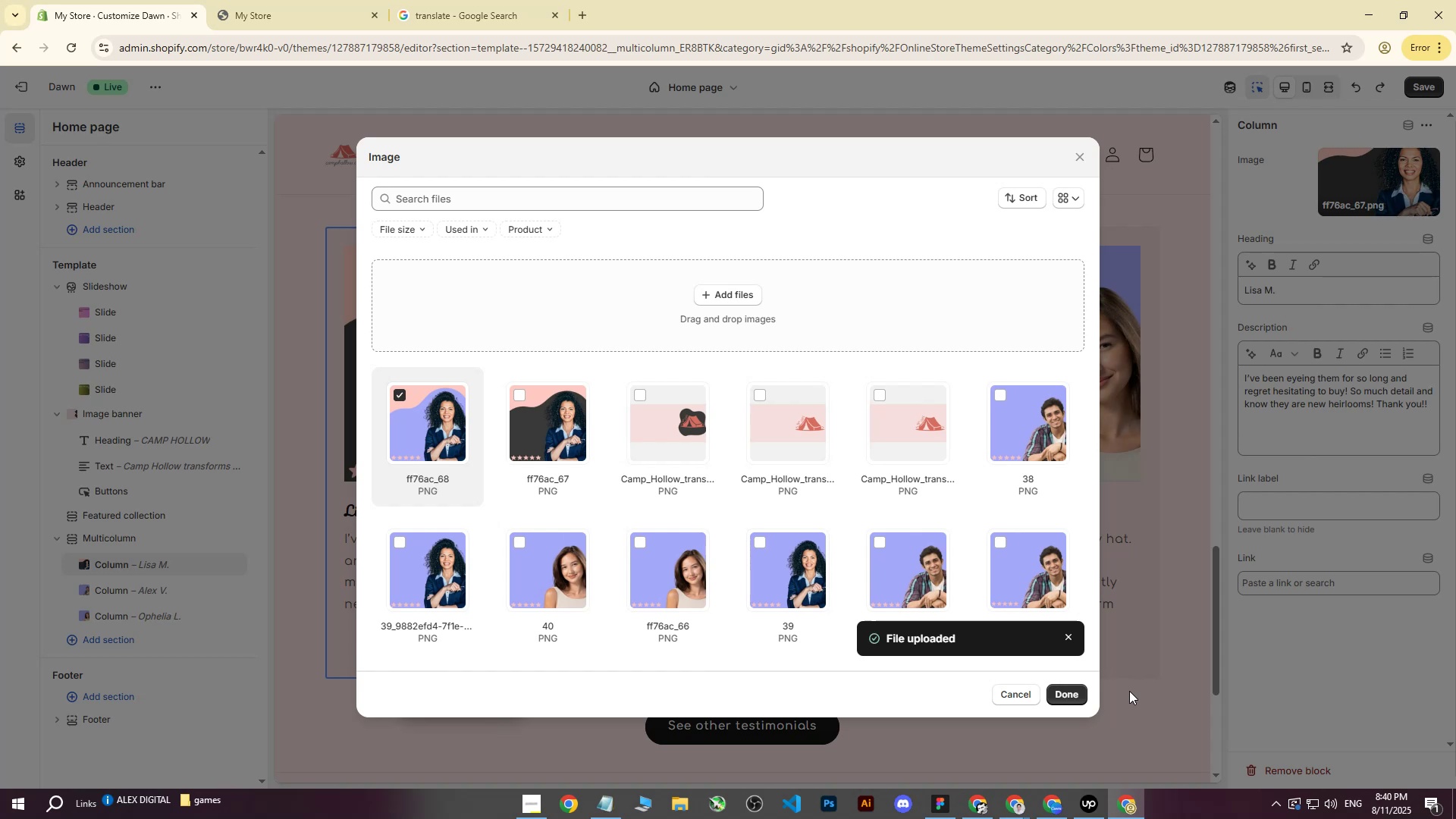 
wait(20.21)
 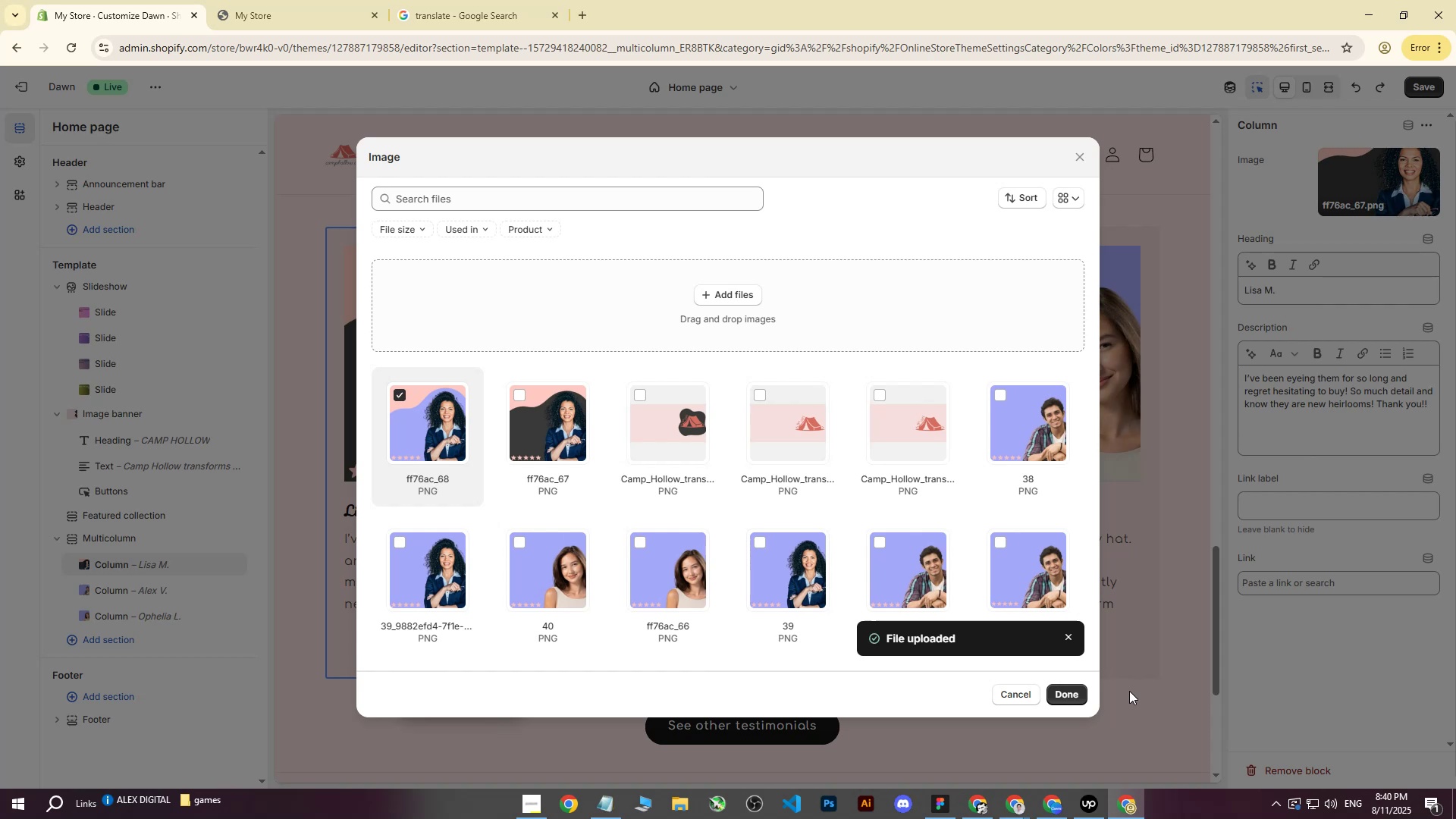 
left_click([1083, 698])
 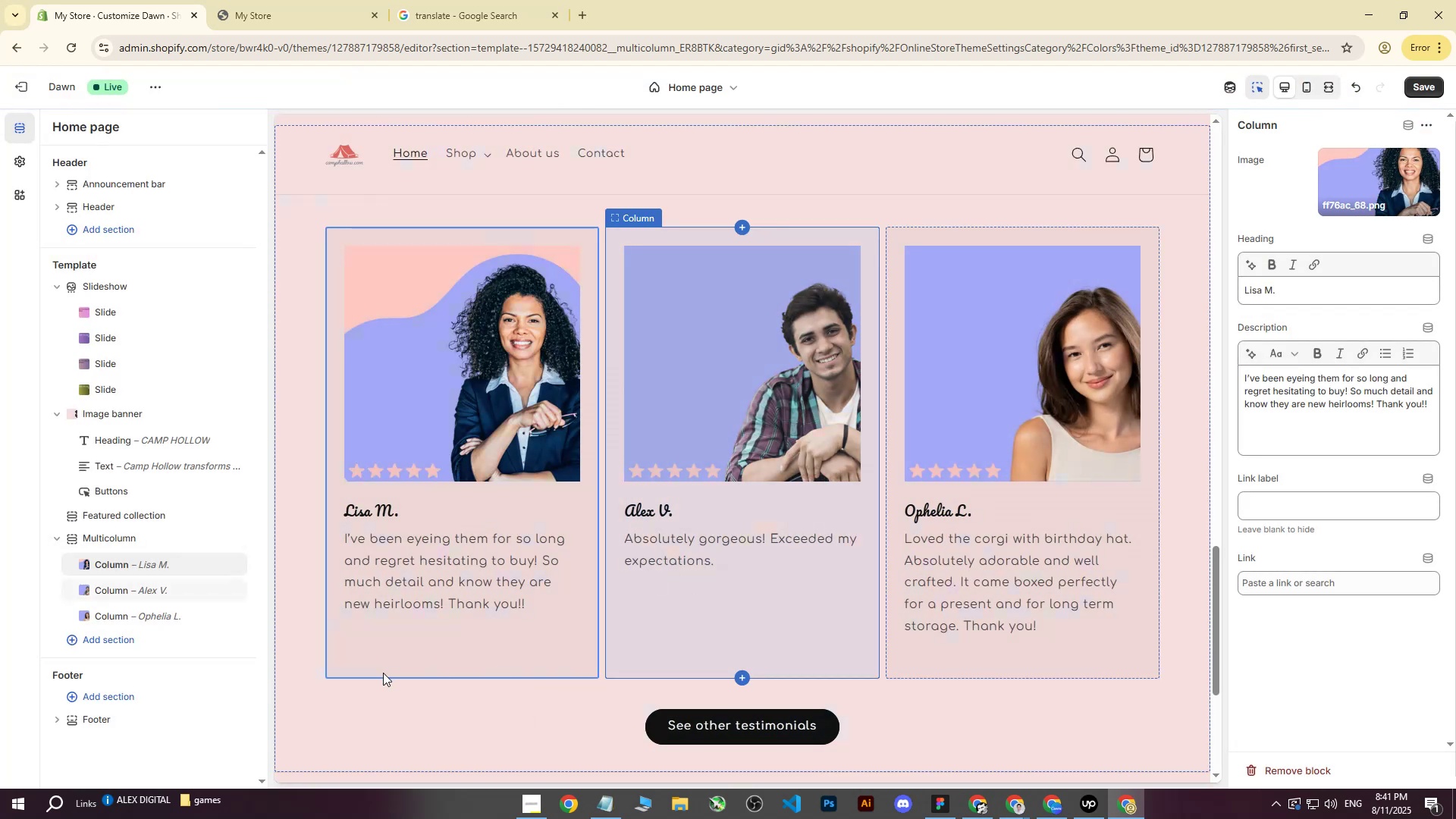 
left_click([269, 699])
 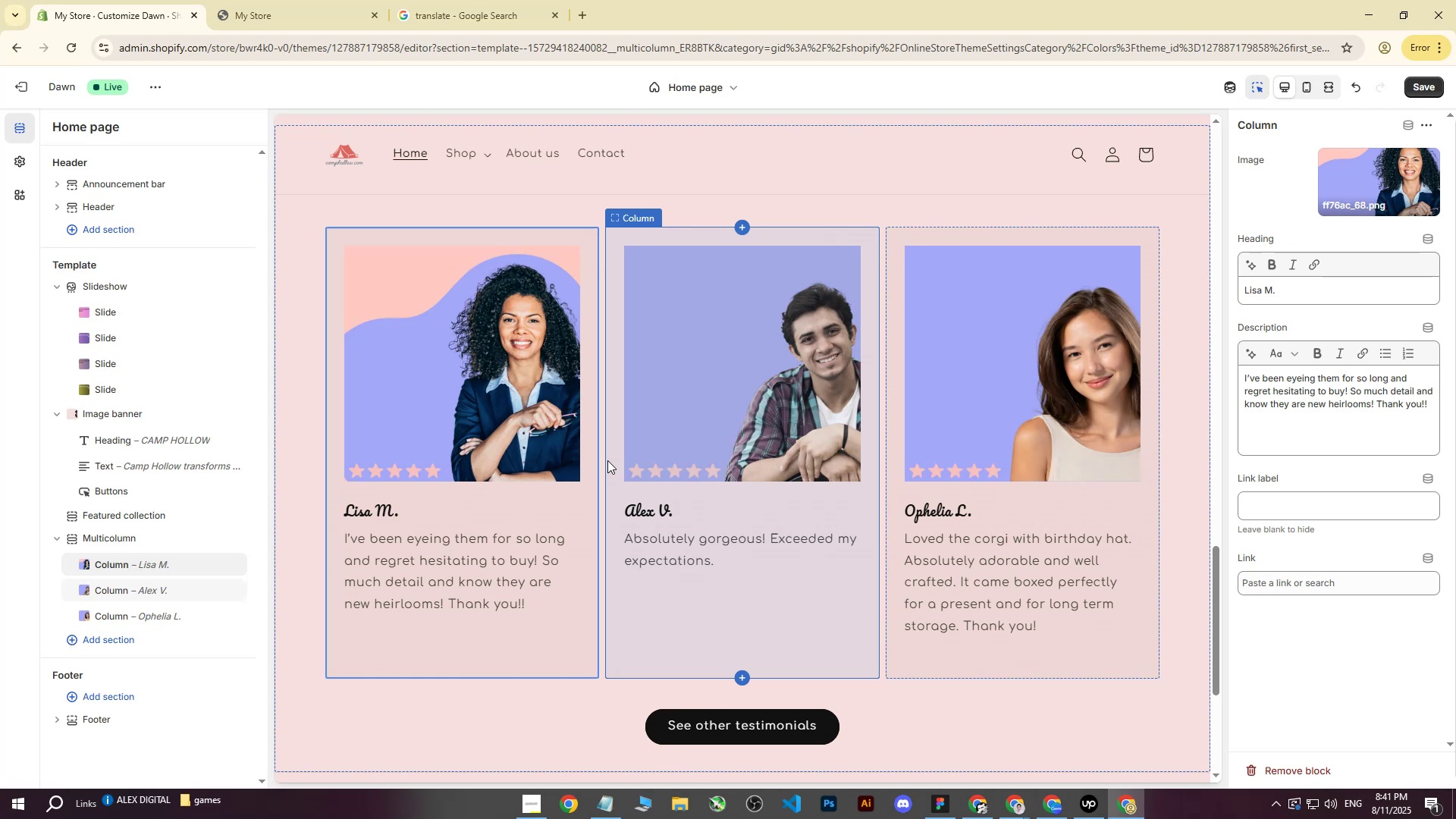 
wait(13.6)
 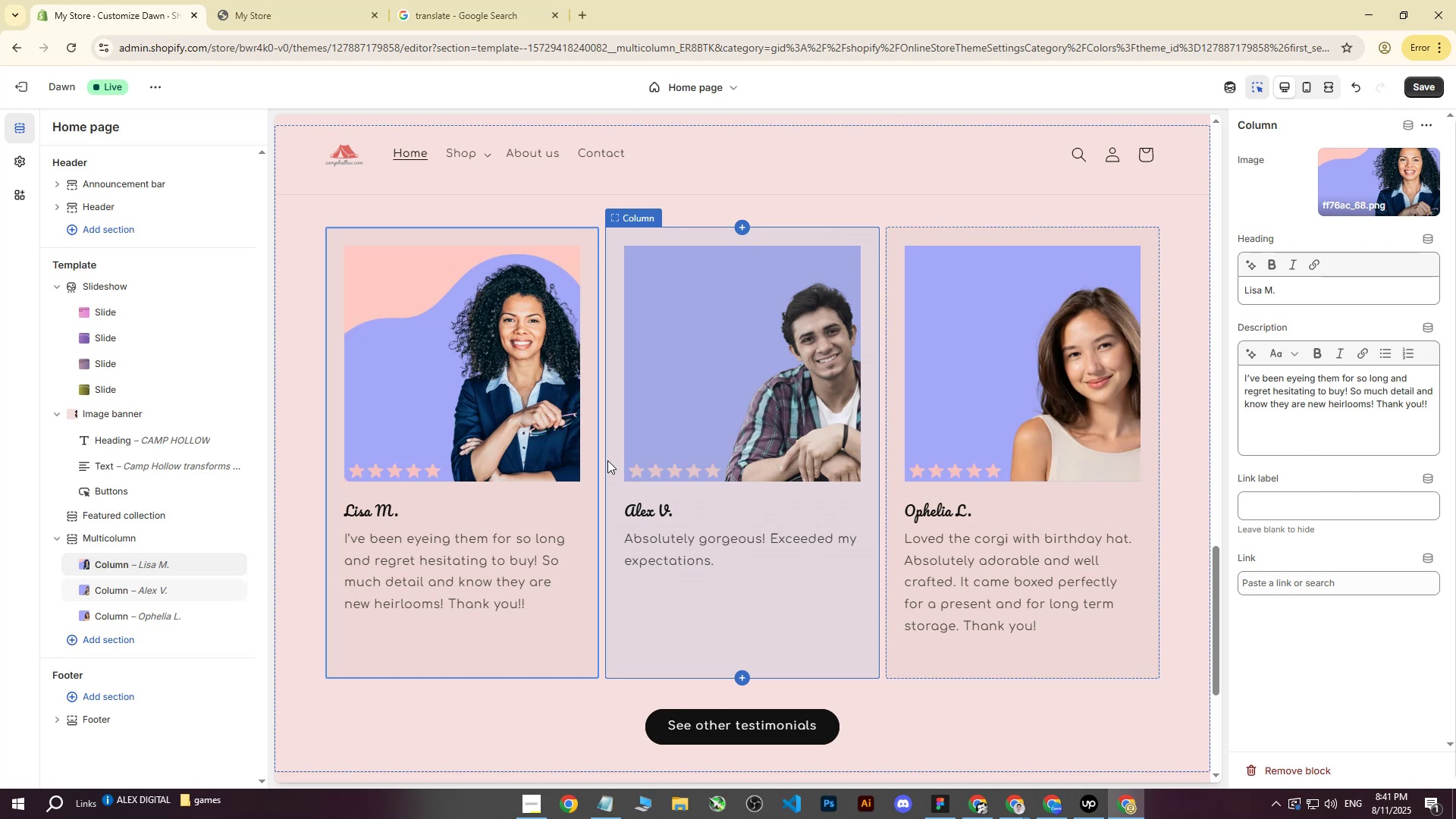 
left_click([1044, 799])
 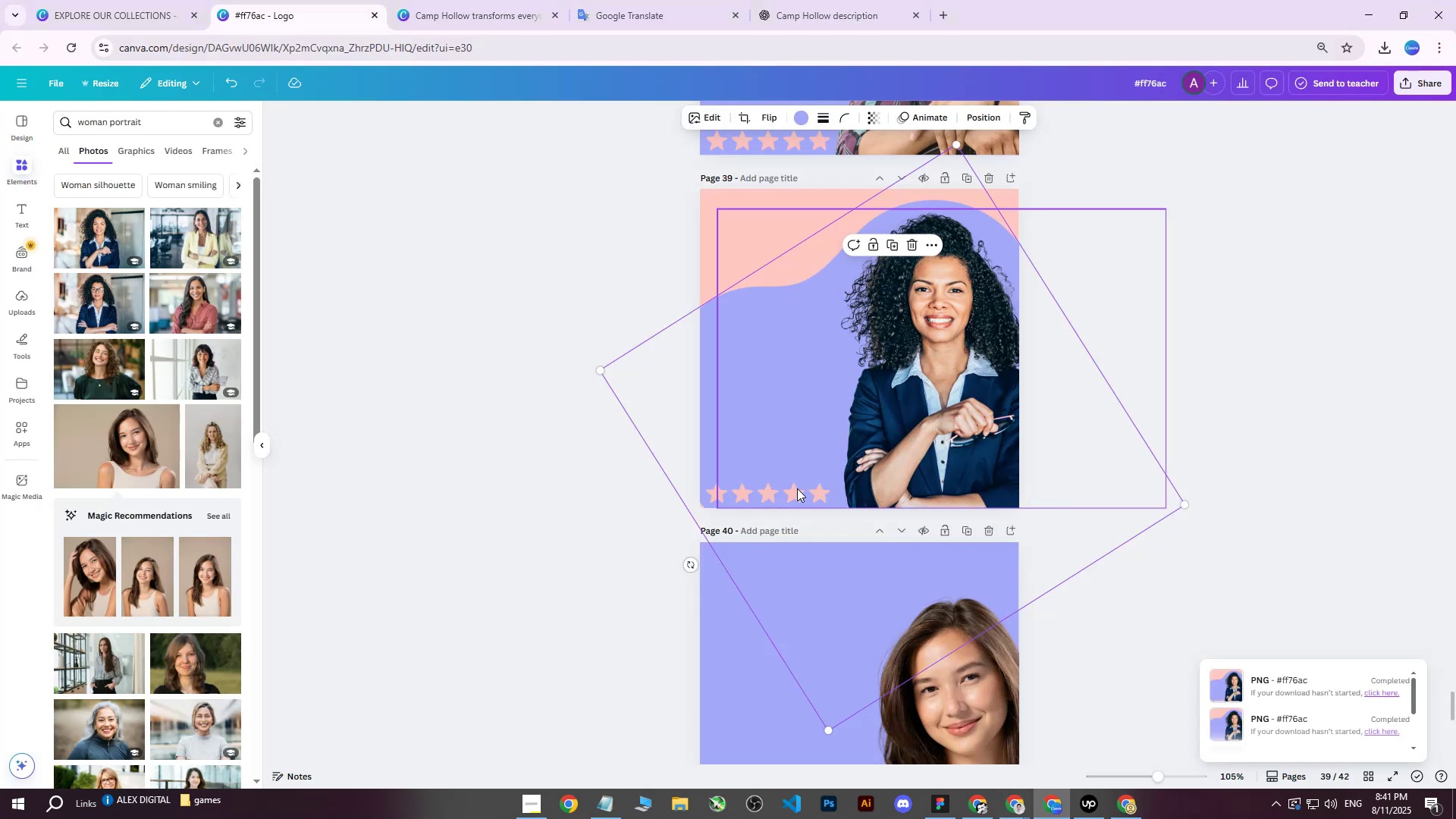 
scroll: coordinate [808, 400], scroll_direction: down, amount: 2.0
 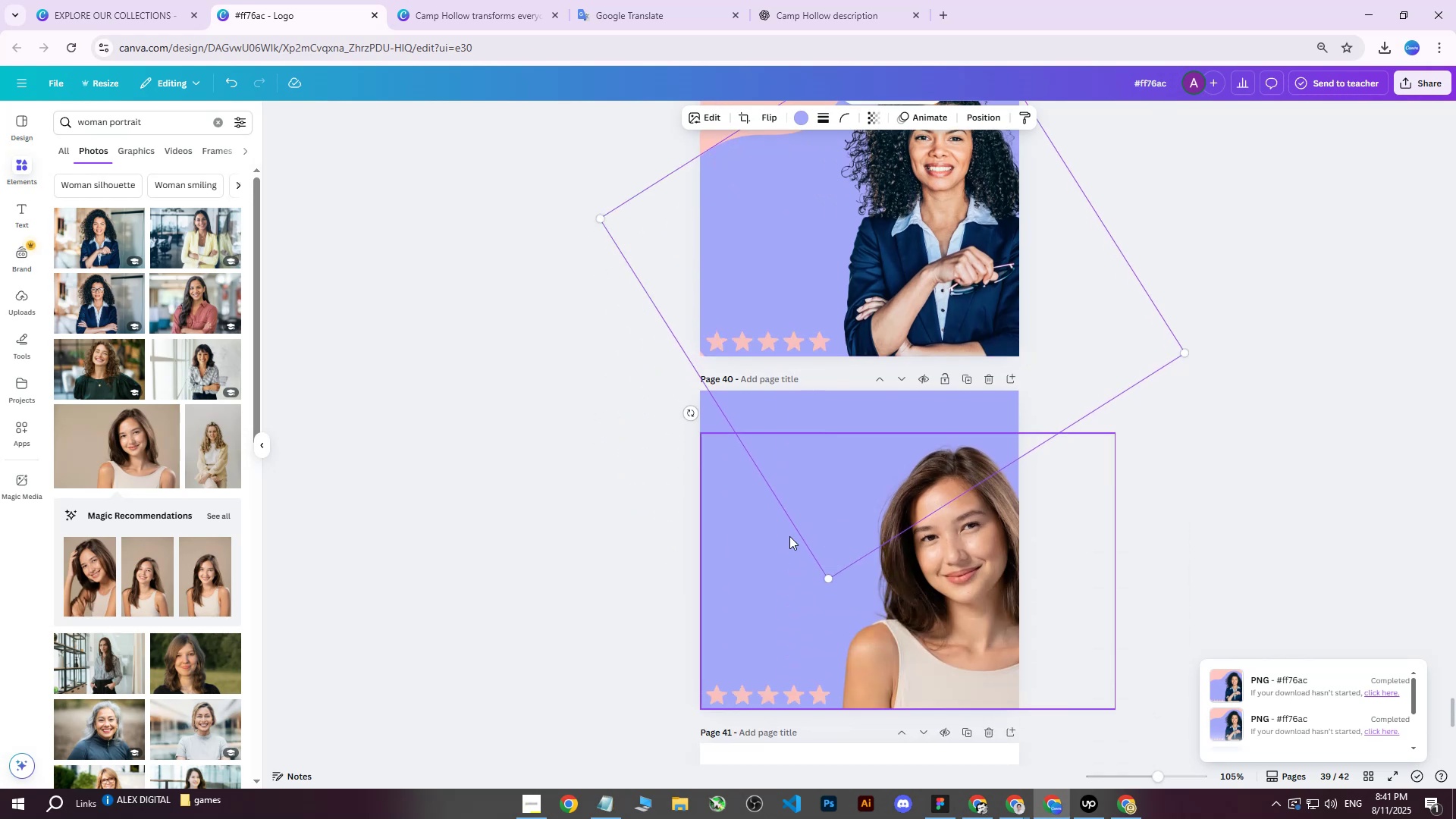 
left_click([726, 546])
 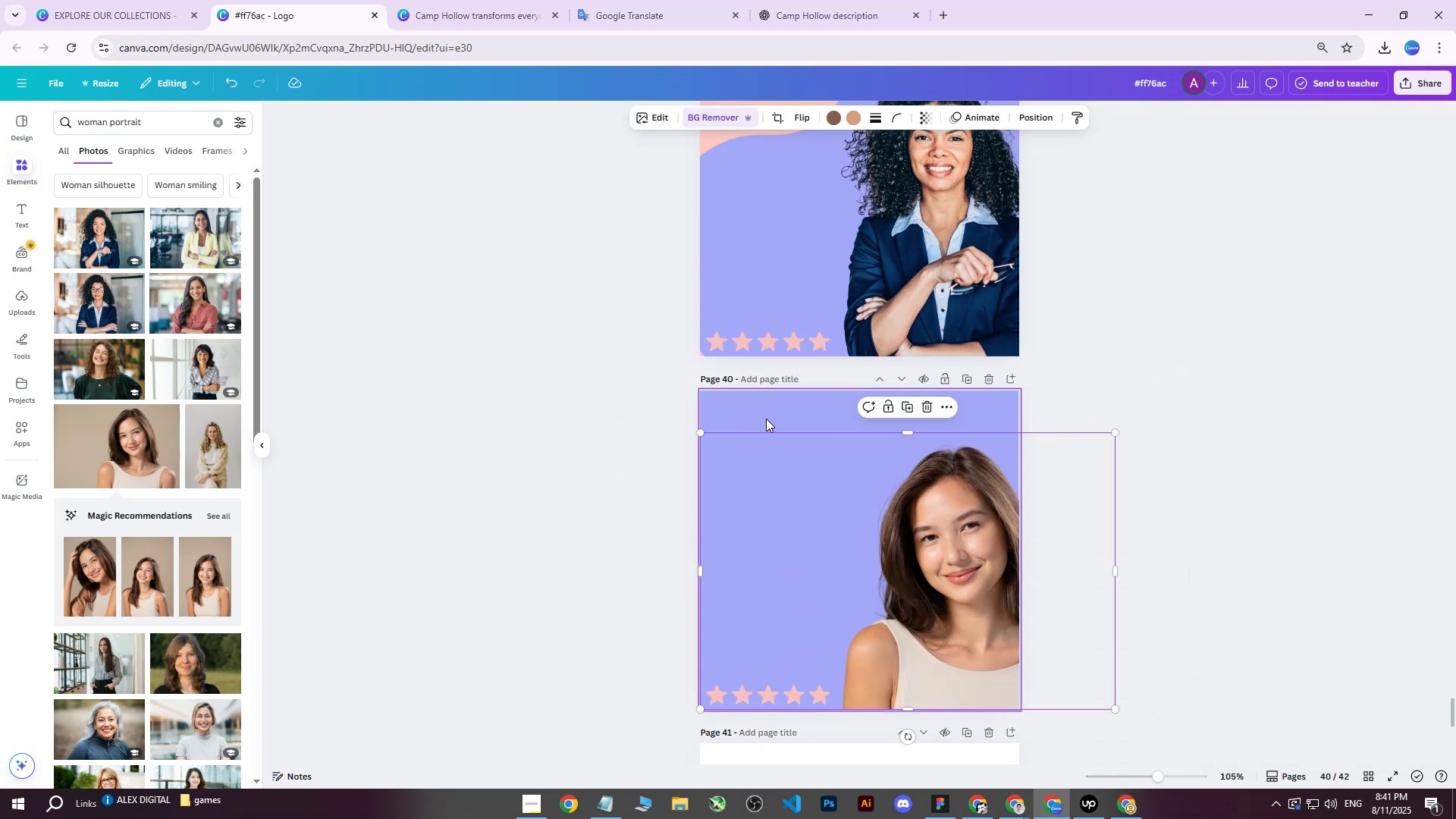 
left_click([742, 410])
 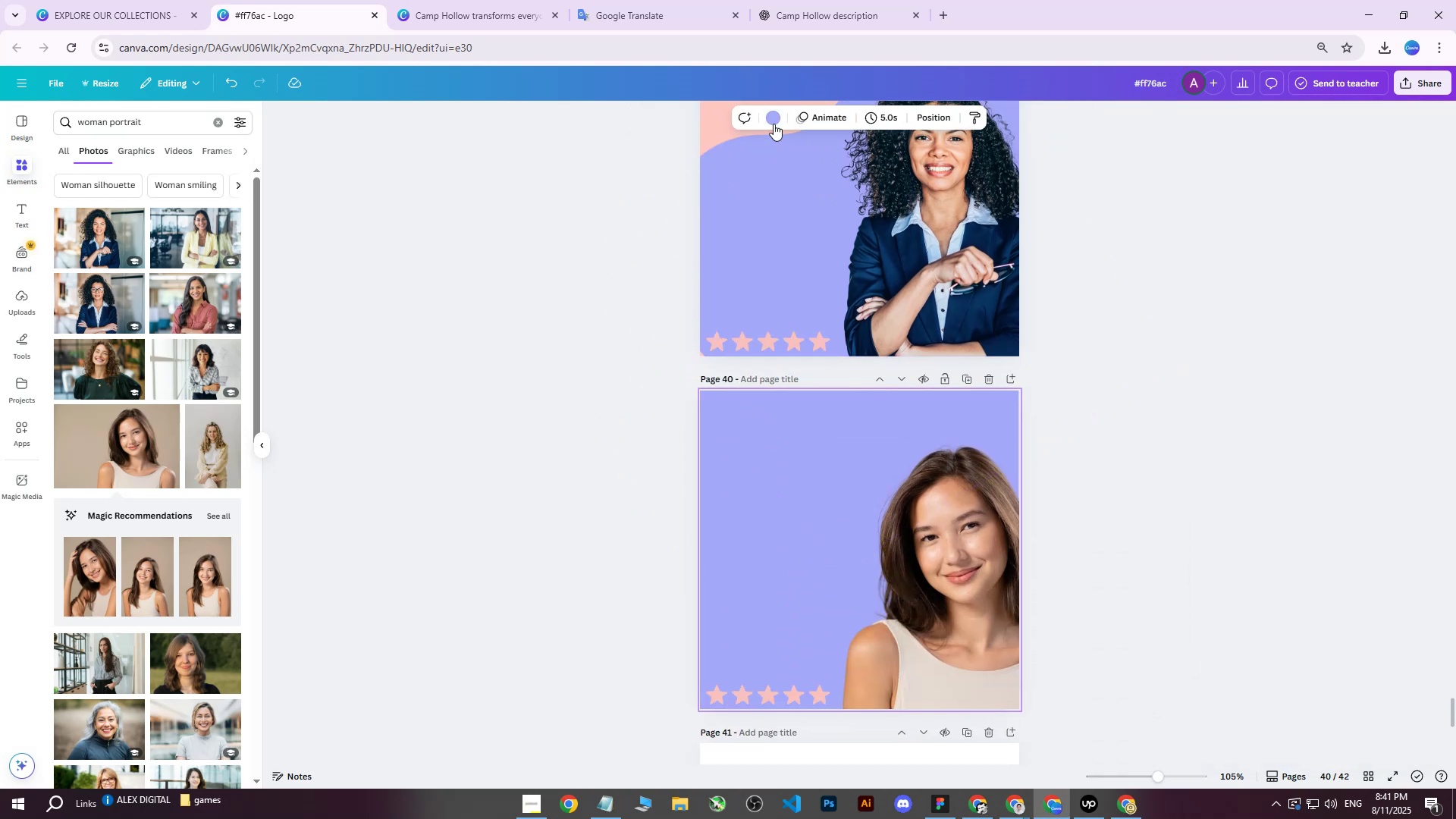 
left_click([774, 118])
 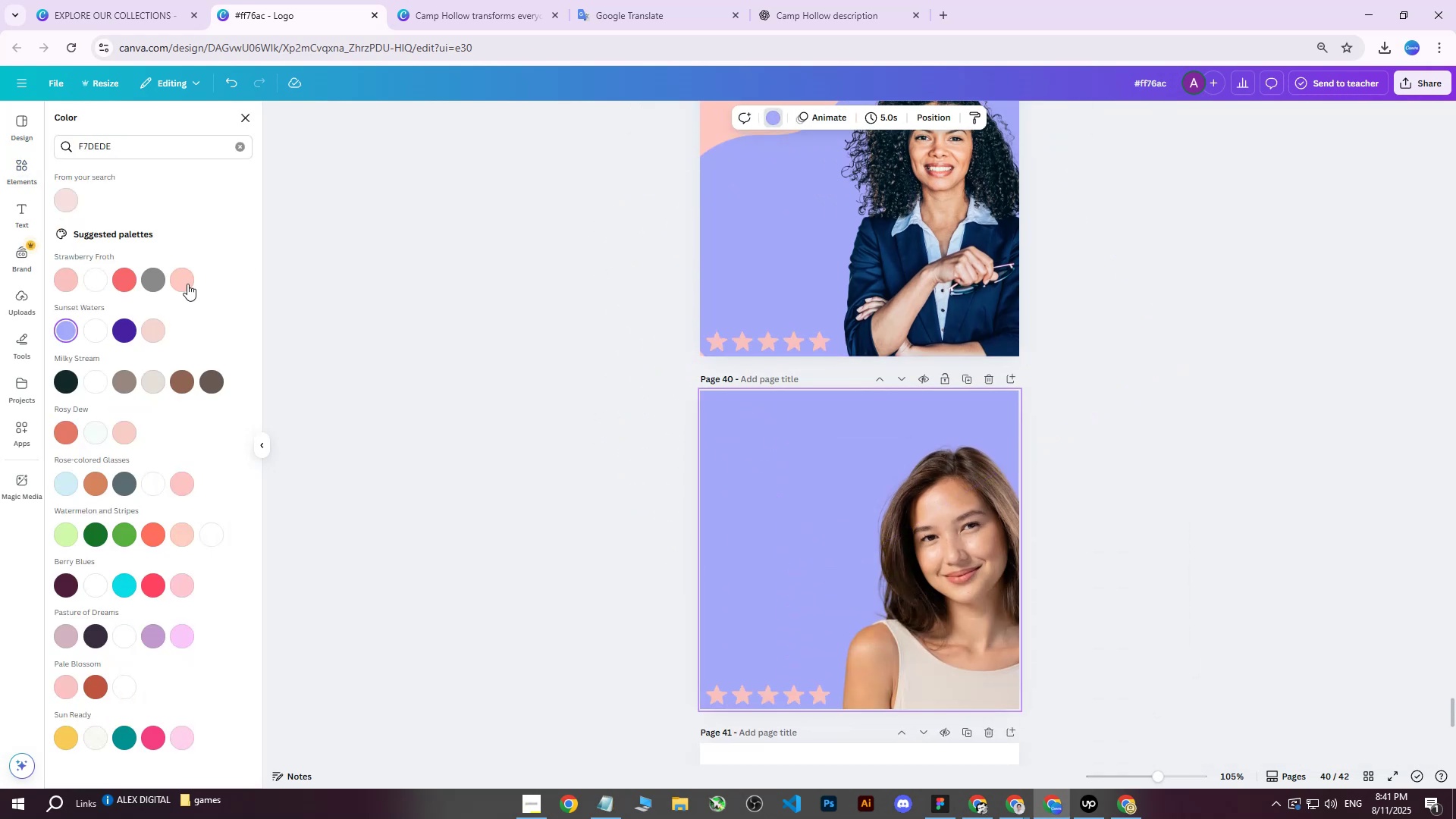 
left_click([184, 284])
 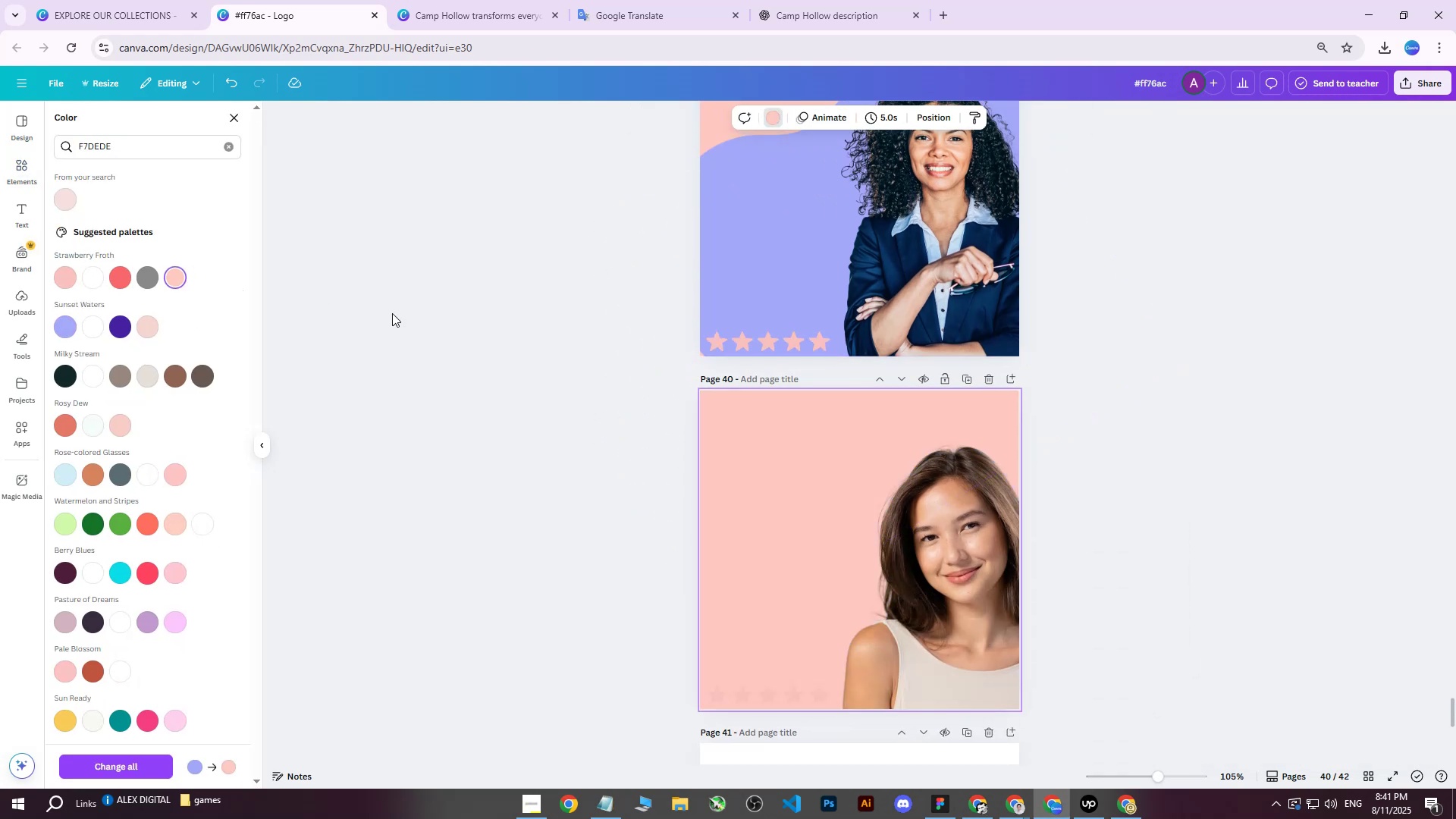 
scroll: coordinate [464, 337], scroll_direction: up, amount: 2.0
 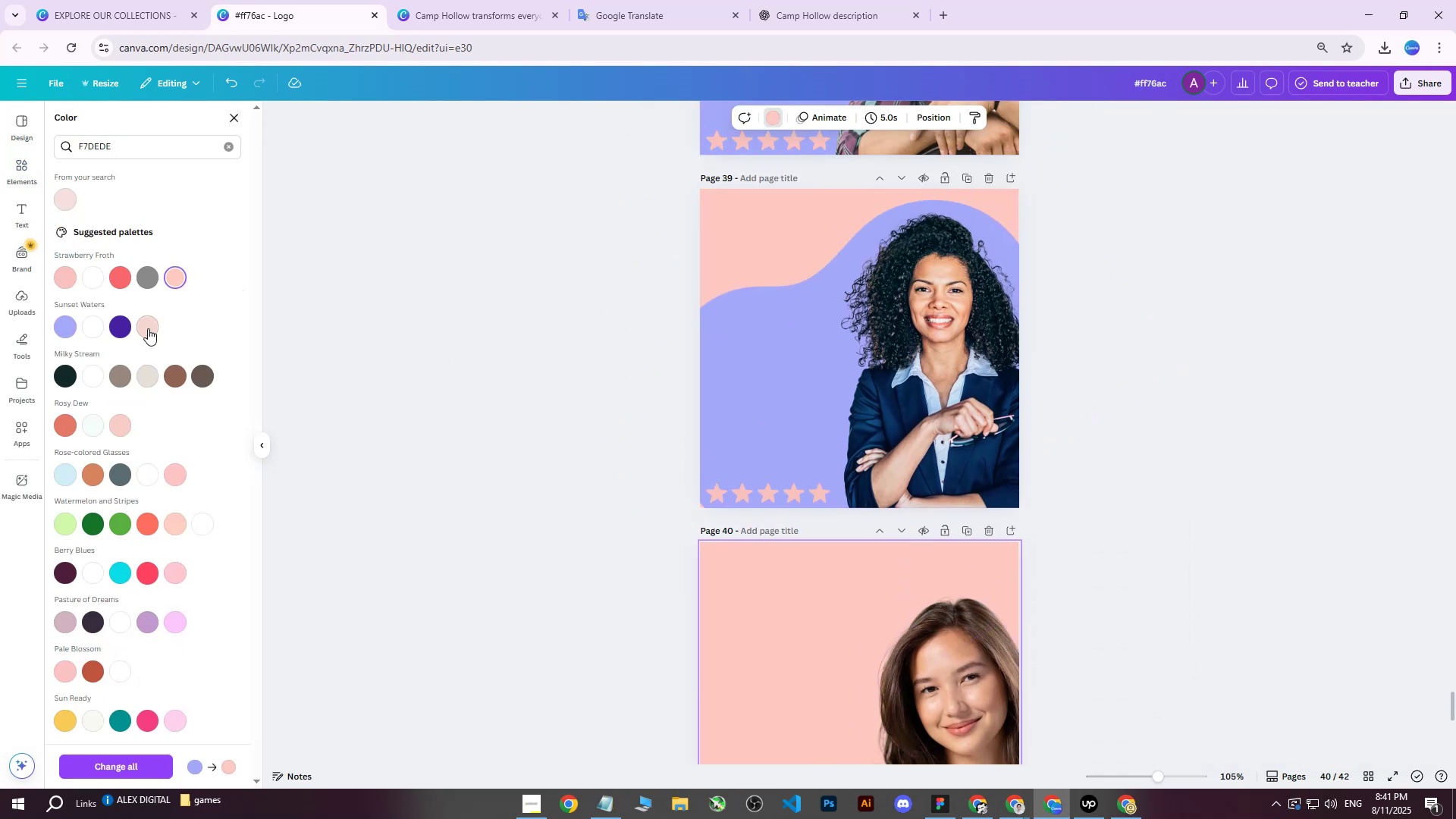 
left_click([149, 328])
 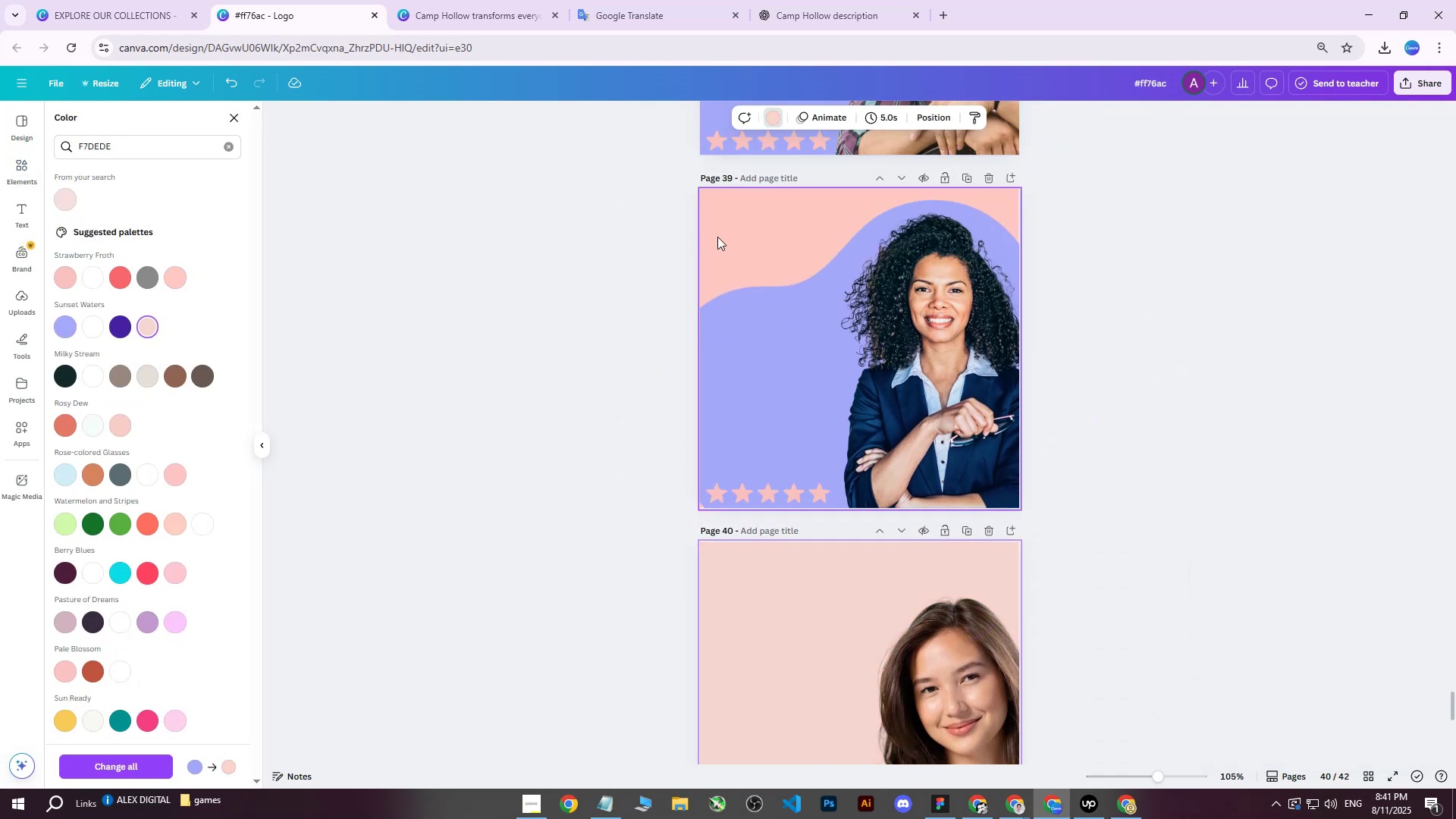 
left_click([724, 236])
 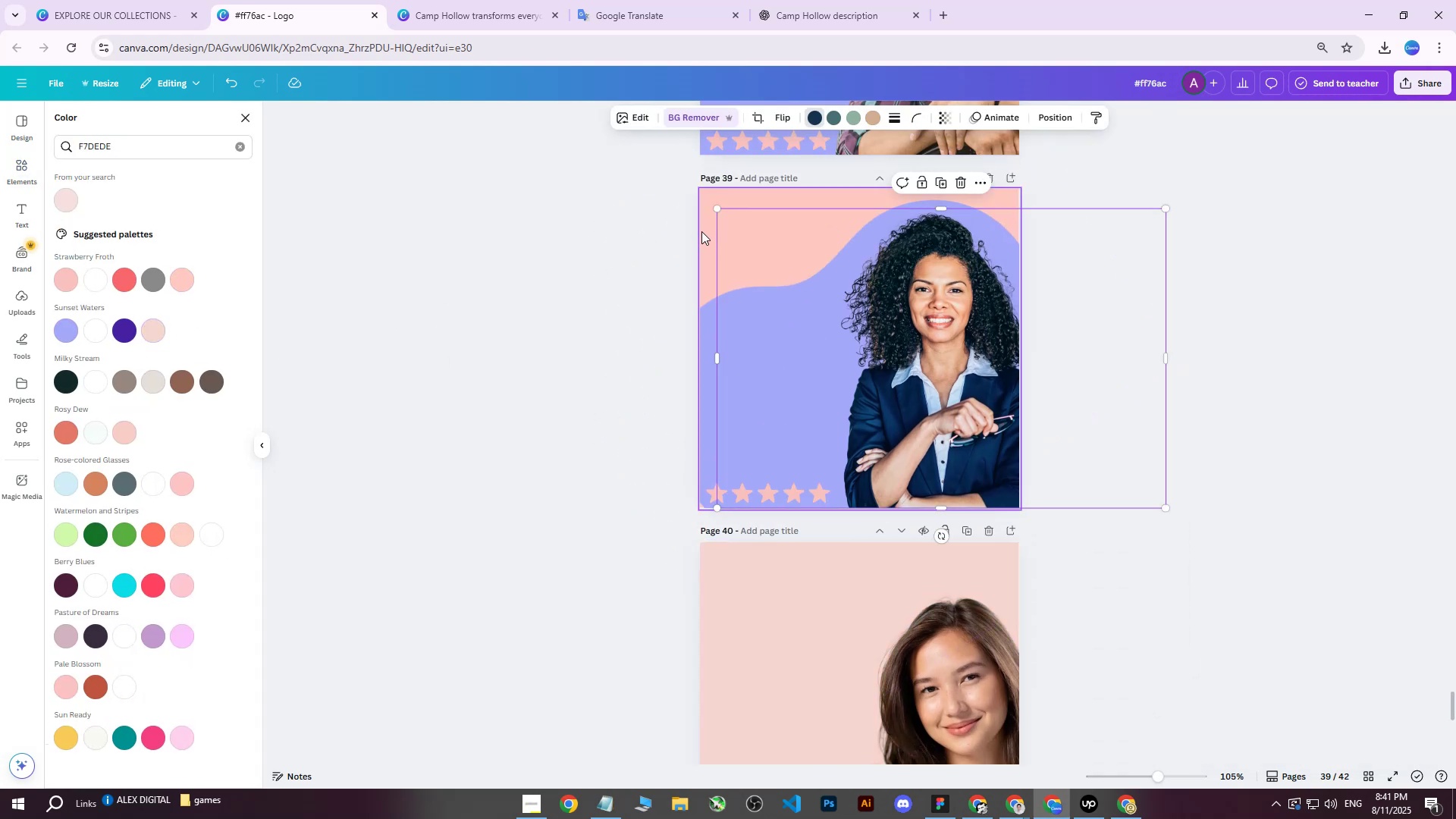 
left_click([701, 231])
 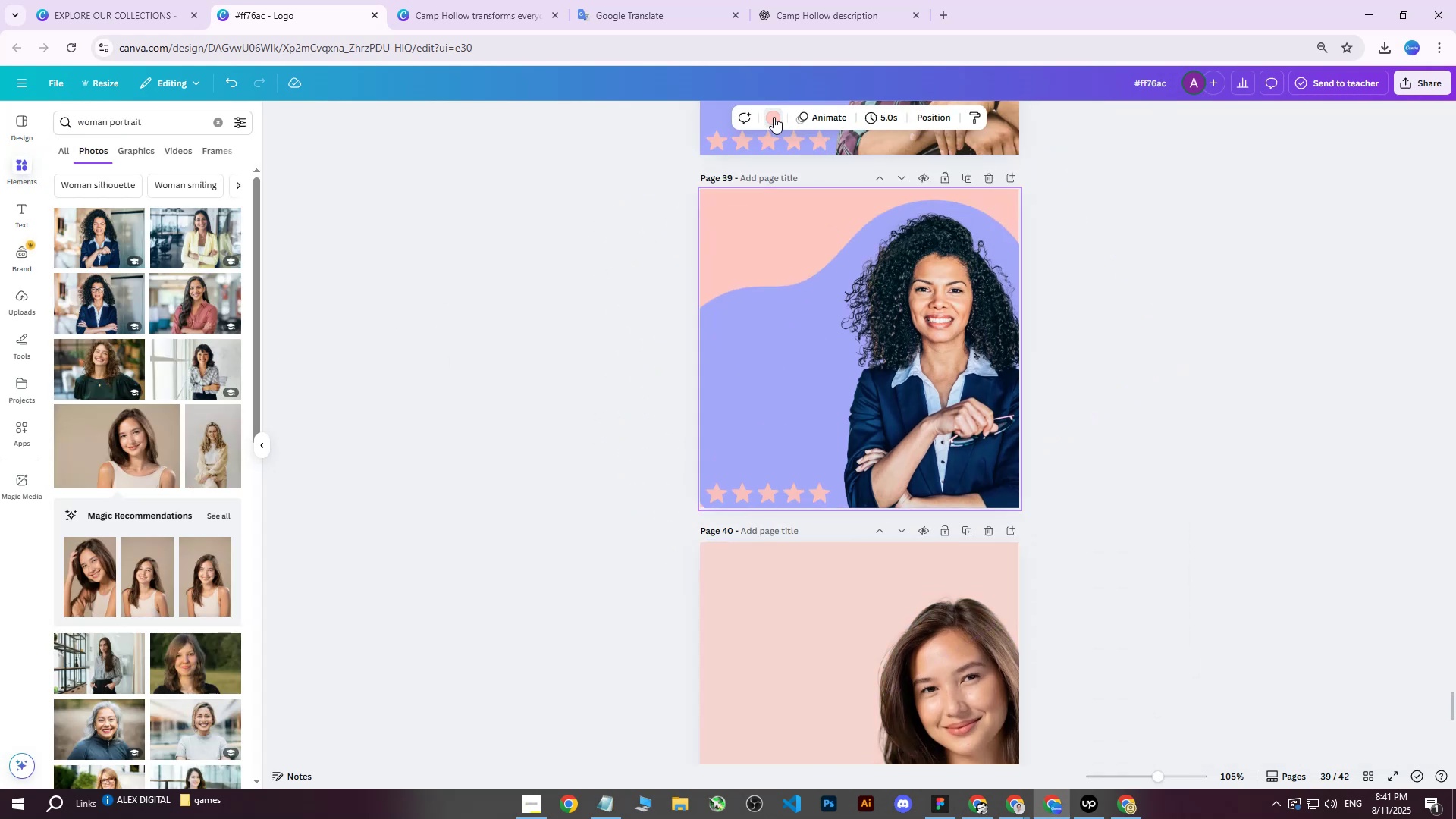 
double_click([774, 117])
 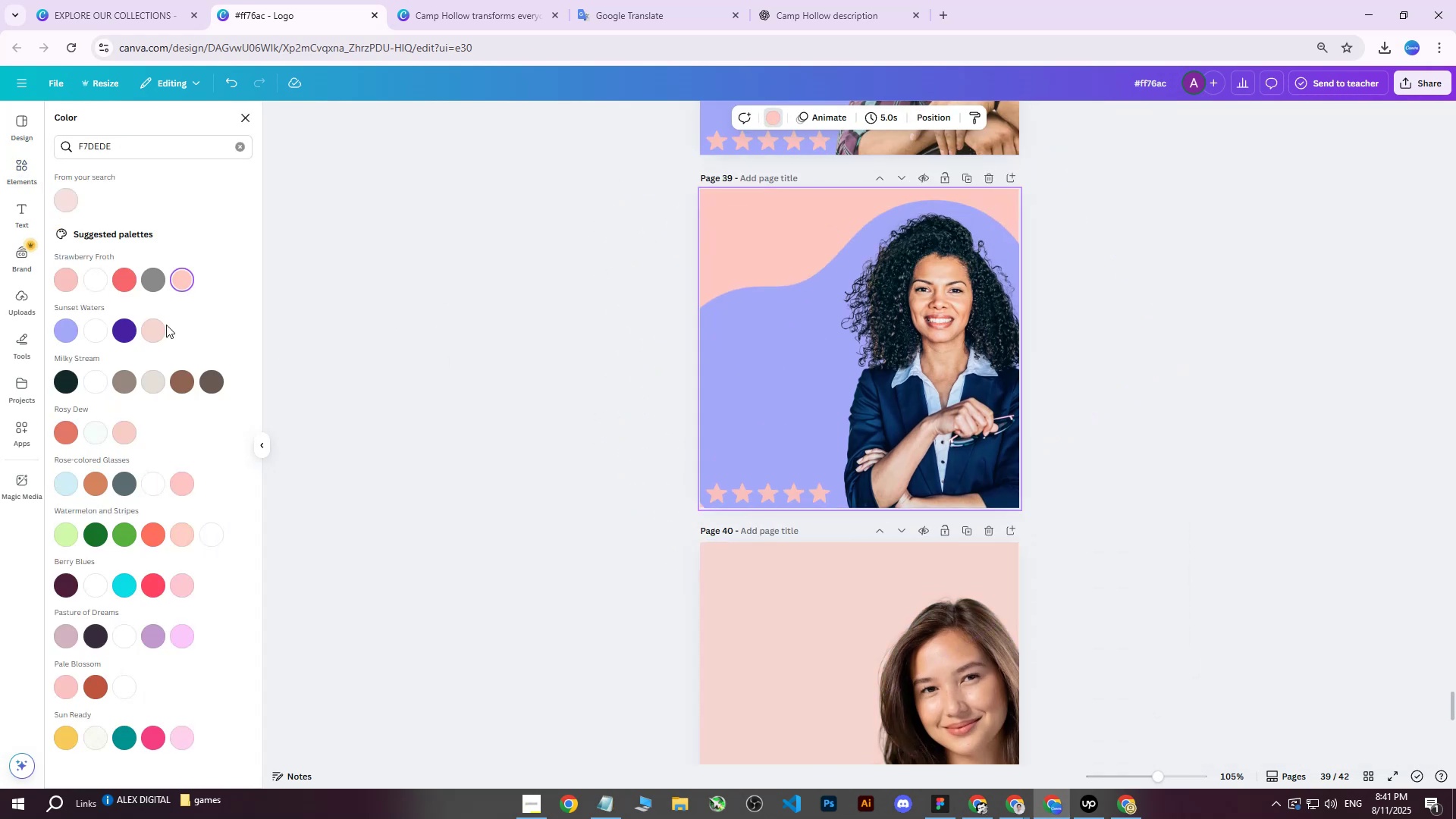 
left_click([153, 337])
 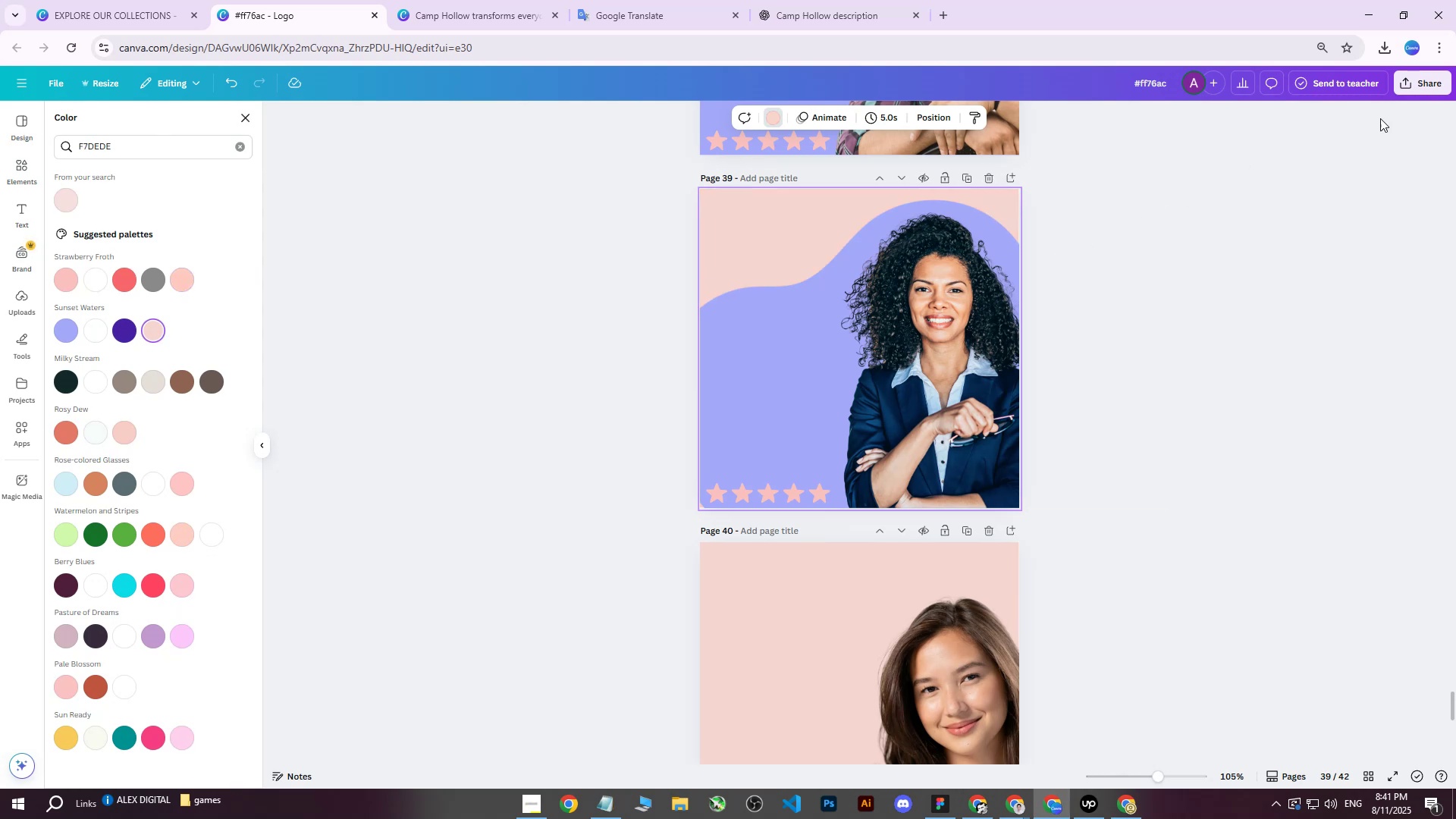 
left_click([1421, 87])
 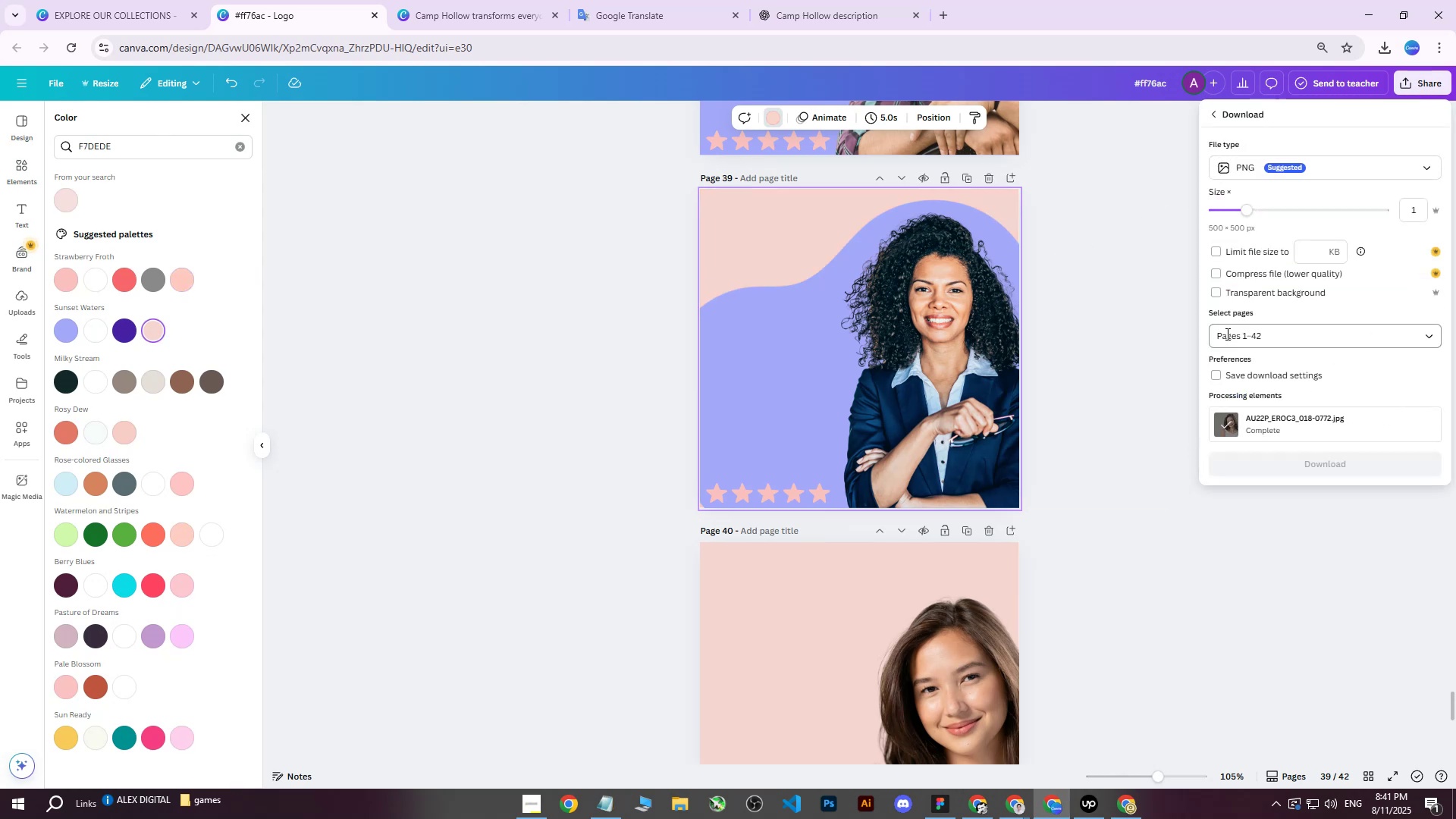 
double_click([1260, 347])
 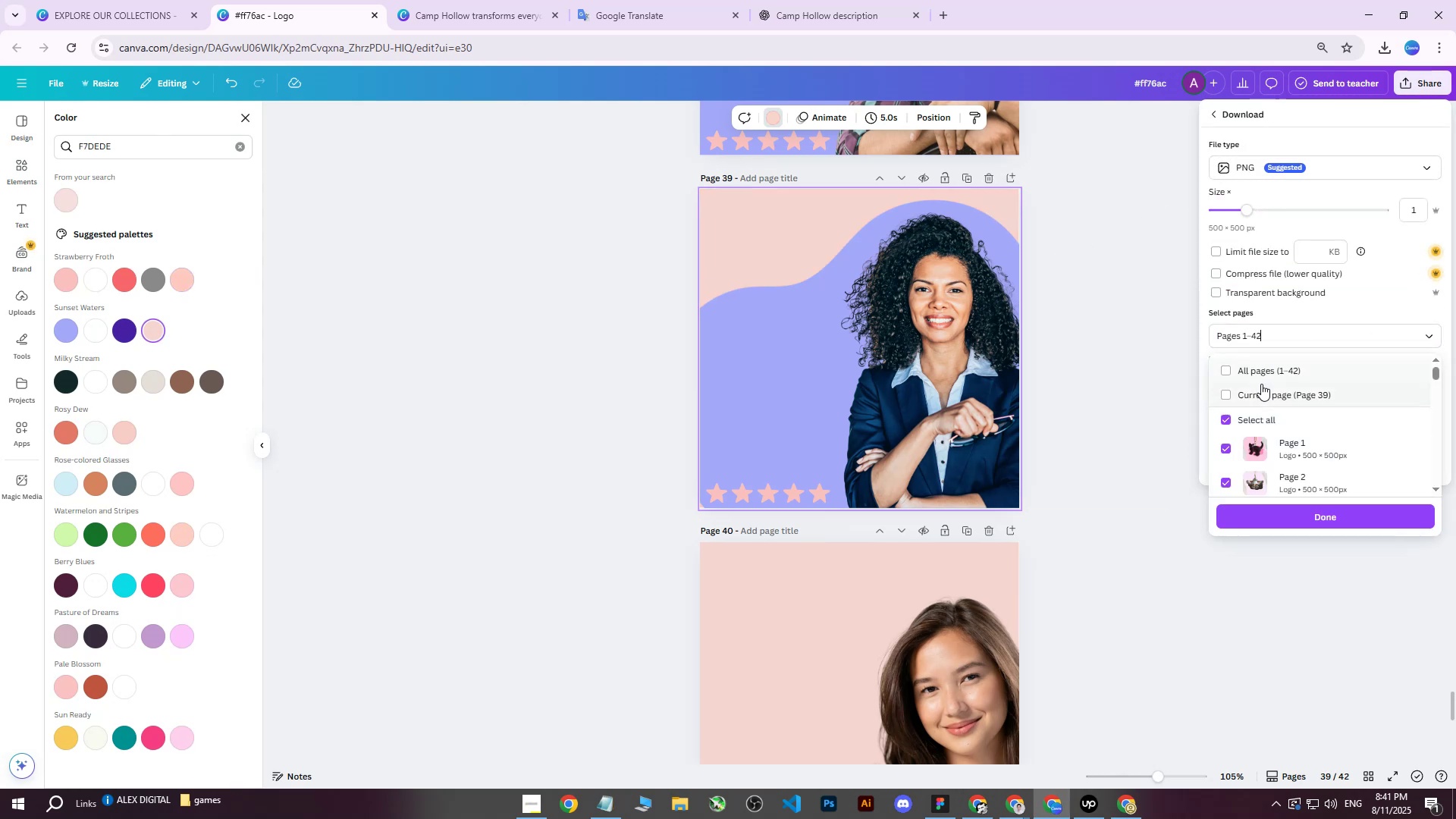 
triple_click([1261, 384])
 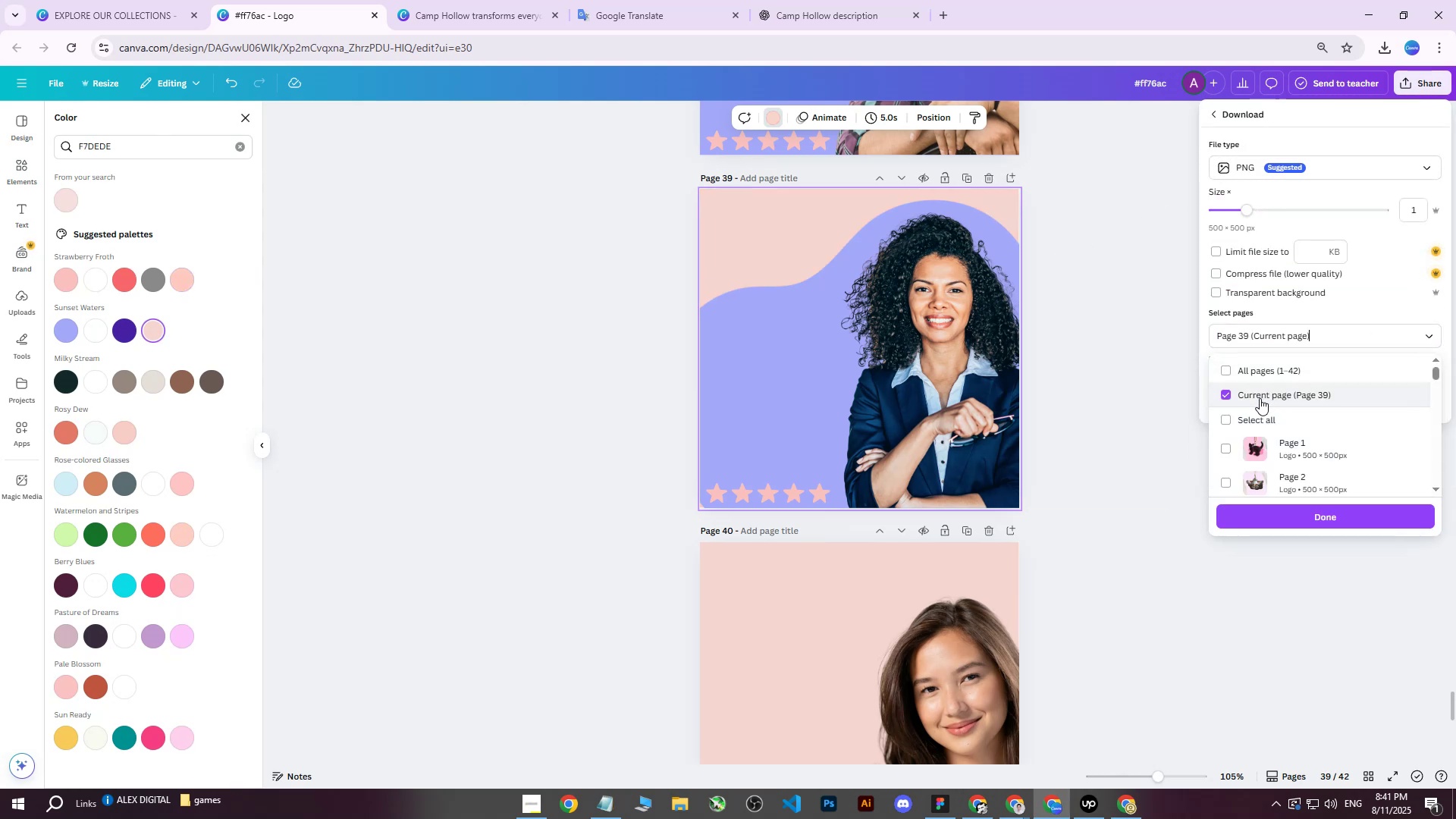 
triple_click([1260, 398])
 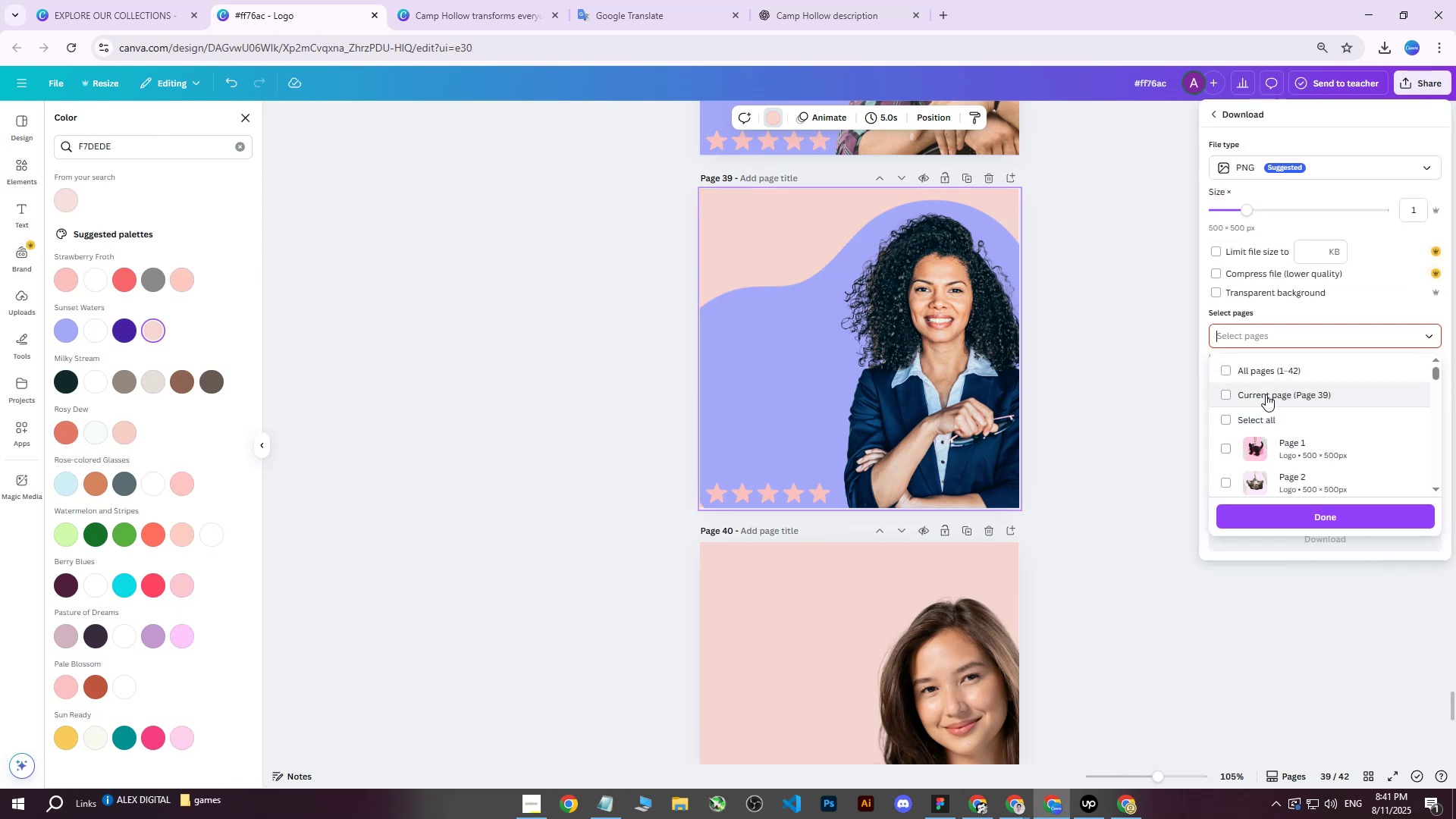 
triple_click([1266, 394])
 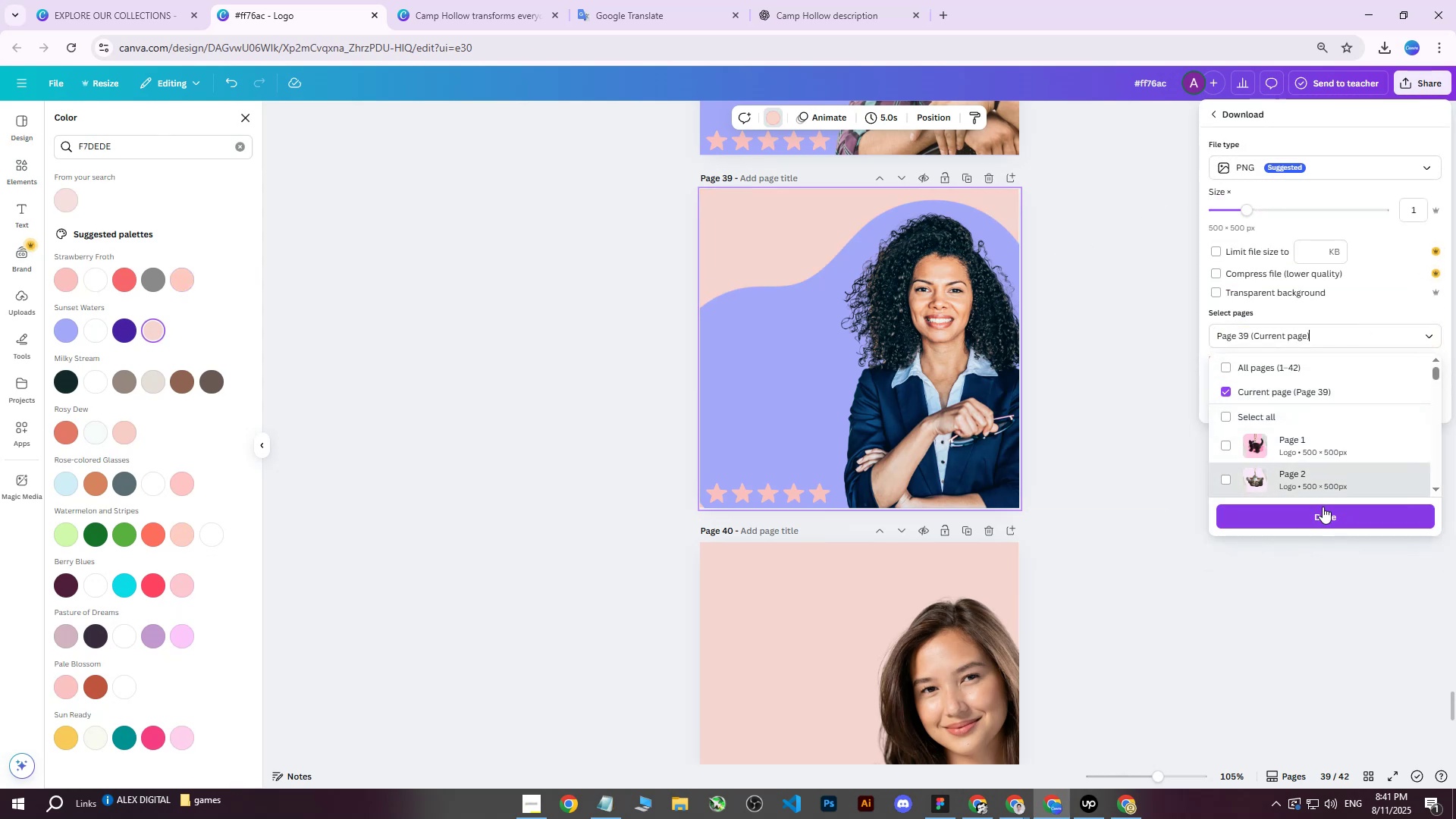 
triple_click([1321, 507])
 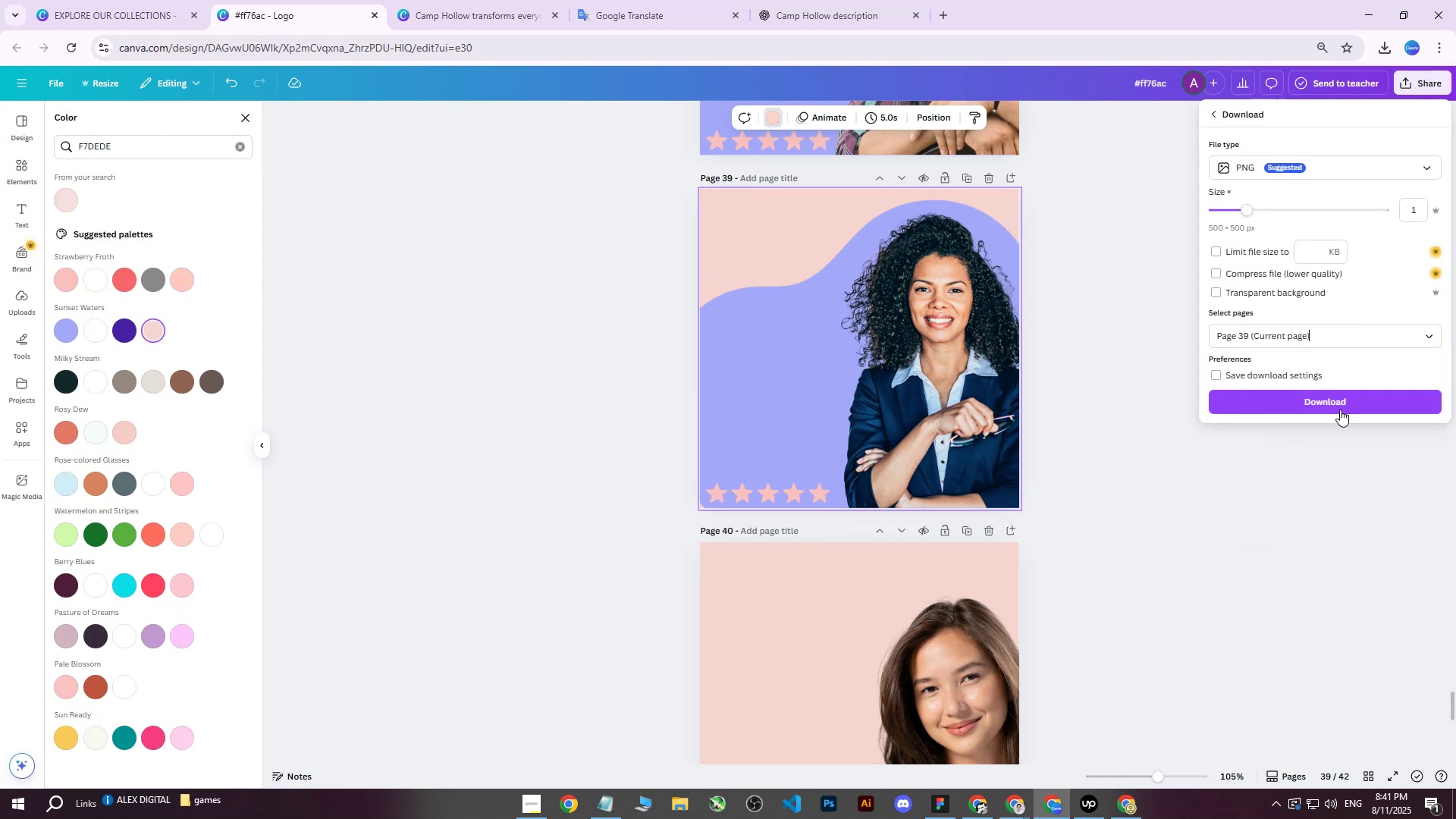 
left_click([1340, 399])
 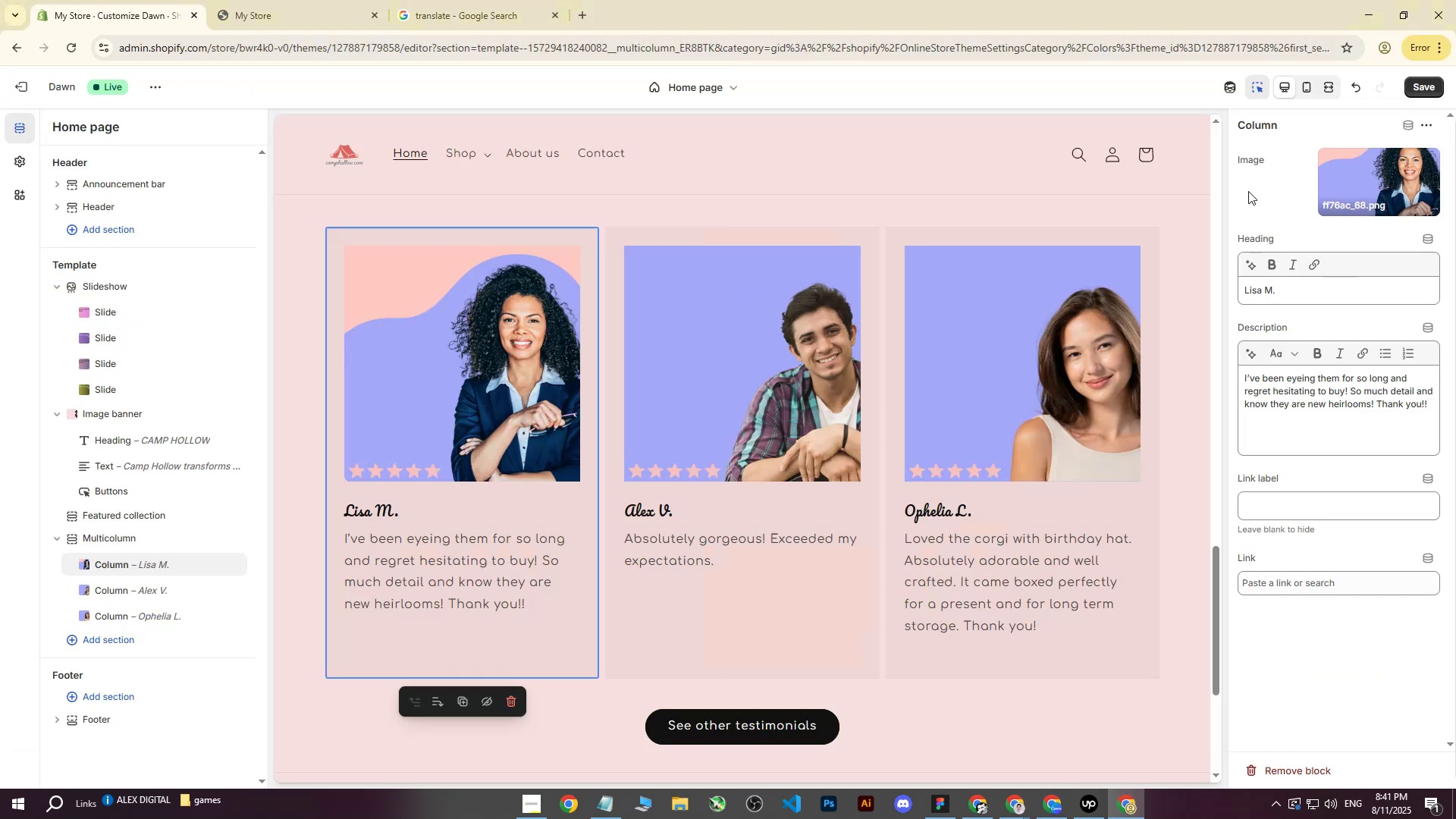 
left_click([1409, 186])
 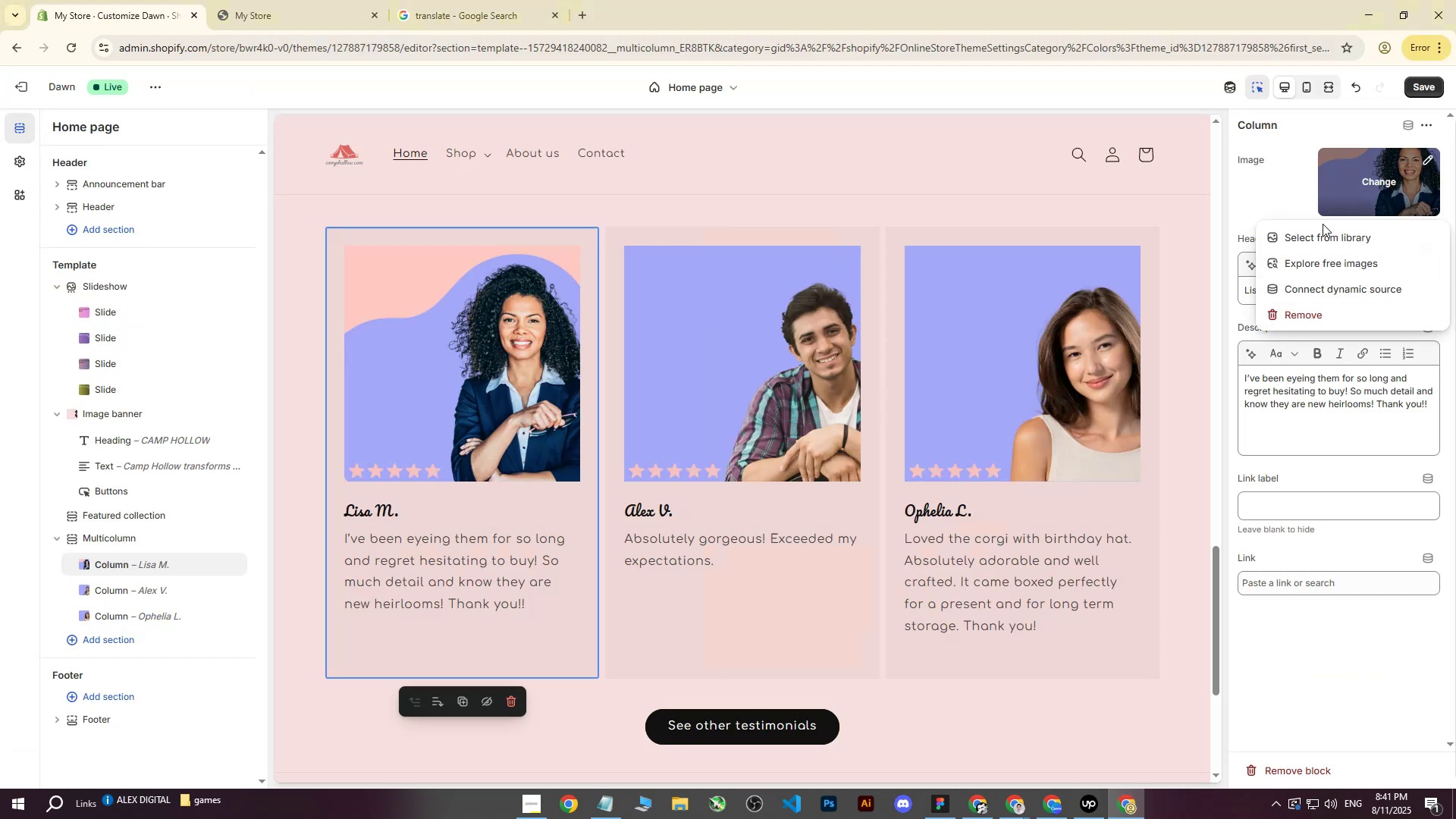 
double_click([1320, 229])
 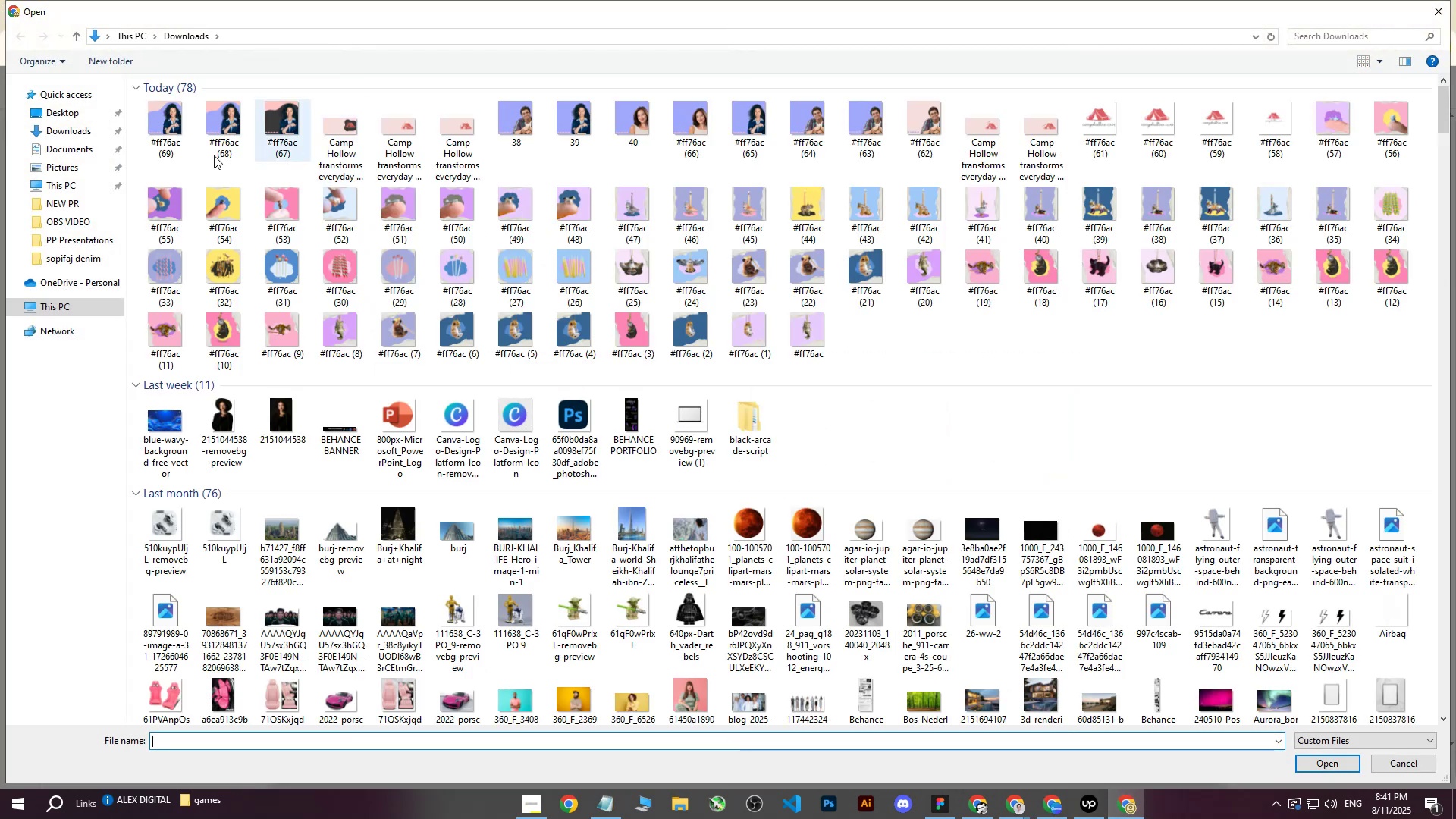 
left_click([170, 124])
 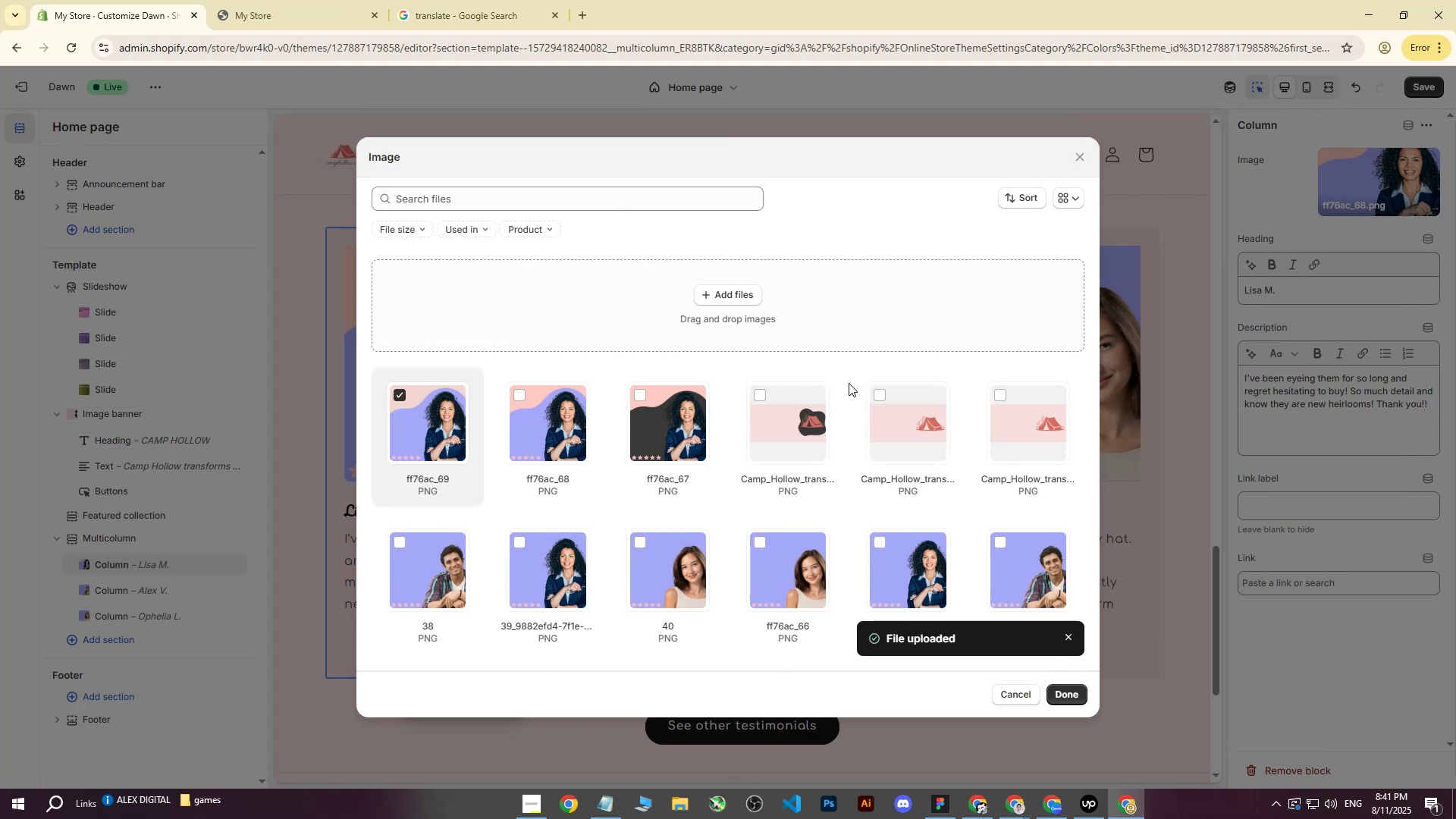 
wait(7.99)
 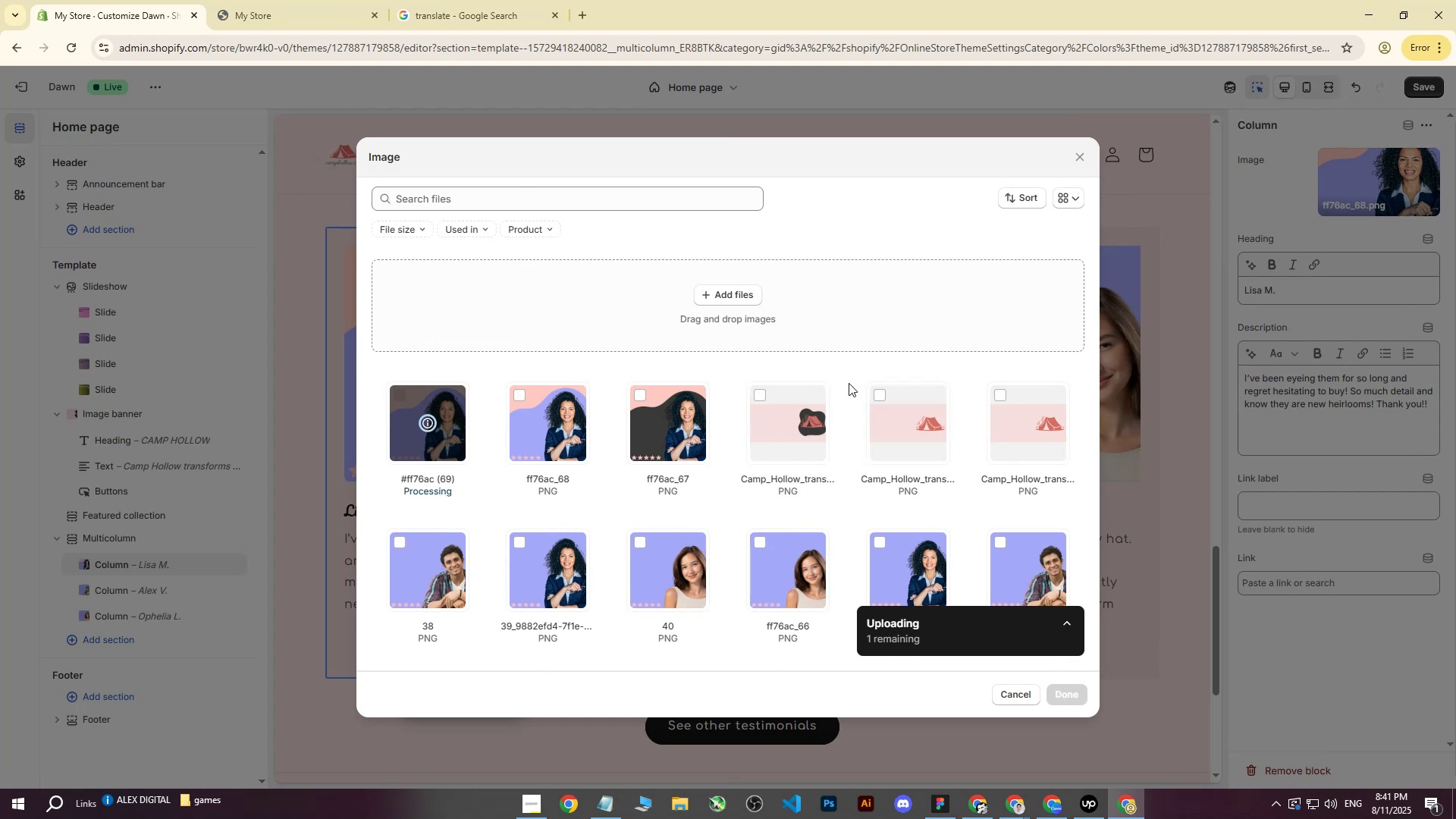 
left_click([1059, 692])
 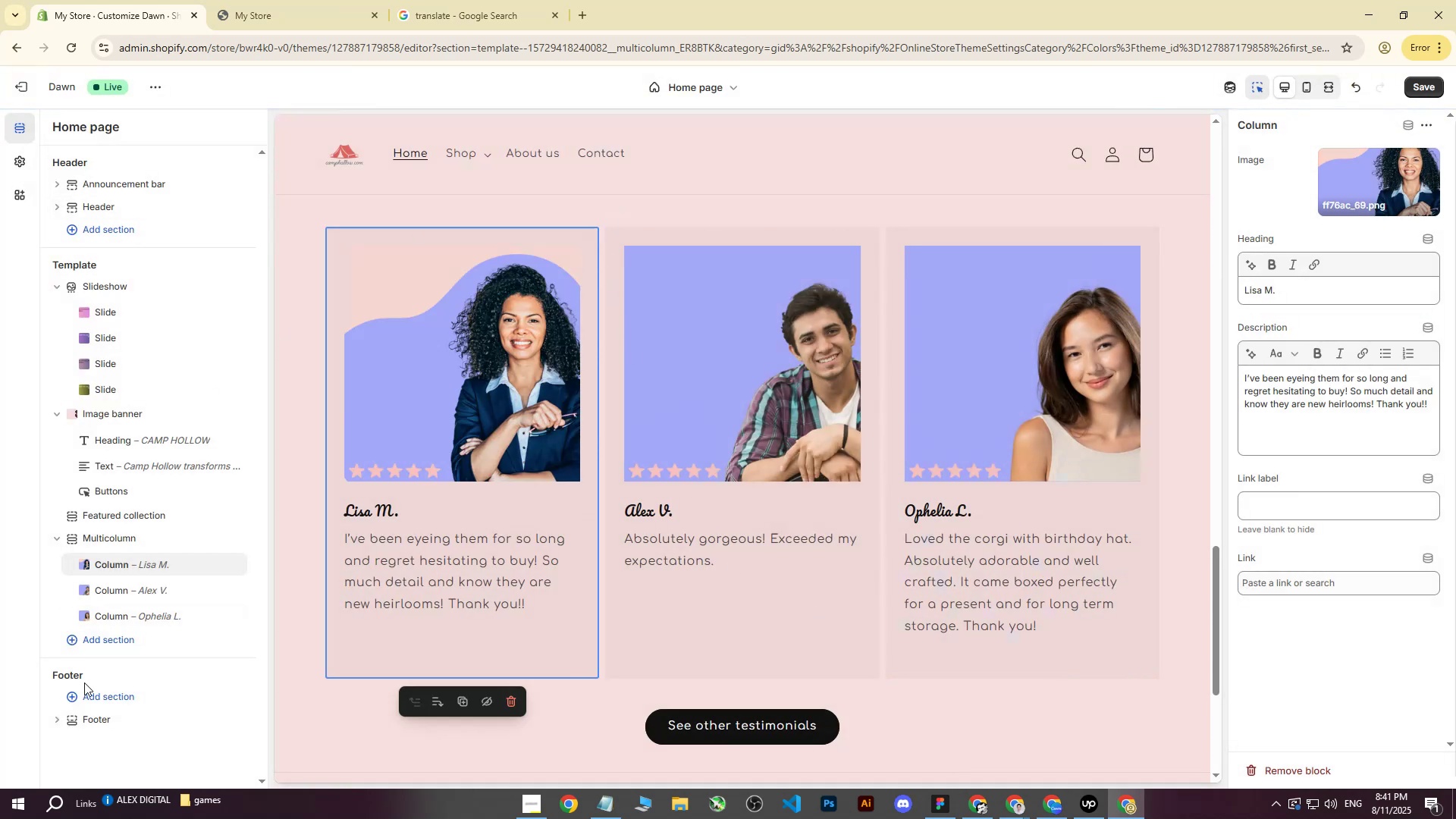 
left_click([340, 704])
 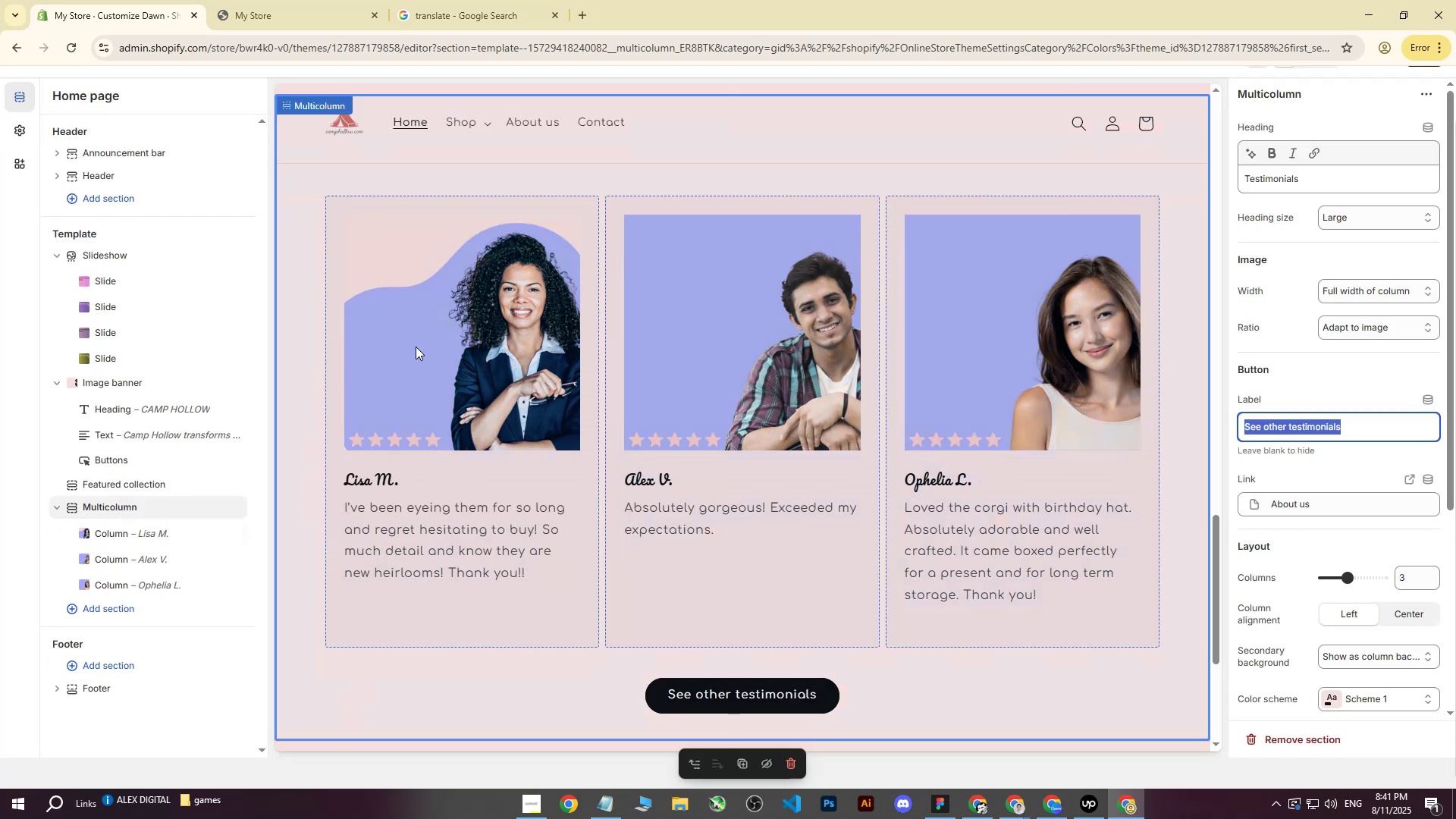 
left_click([441, 334])
 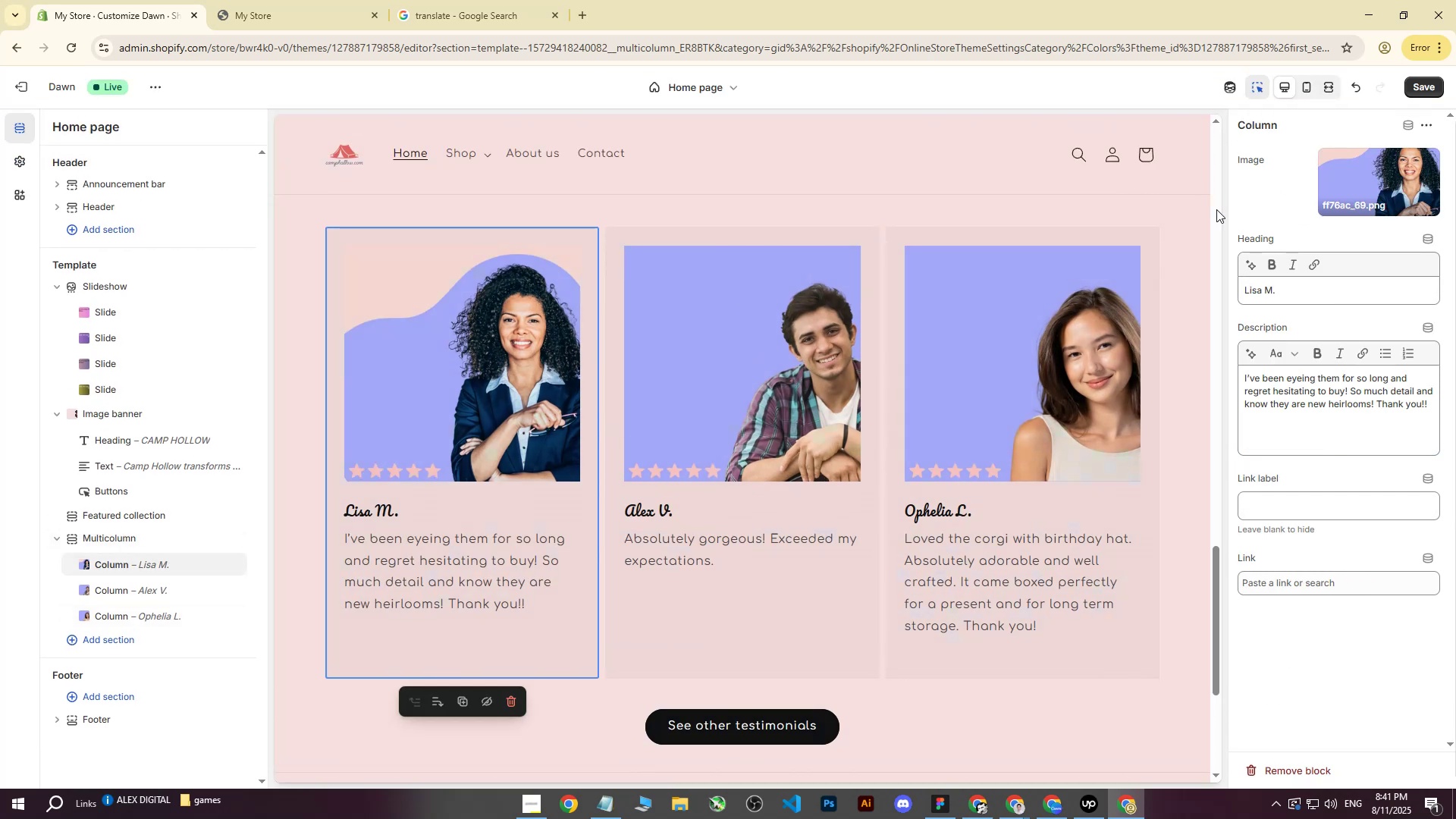 
left_click([336, 184])
 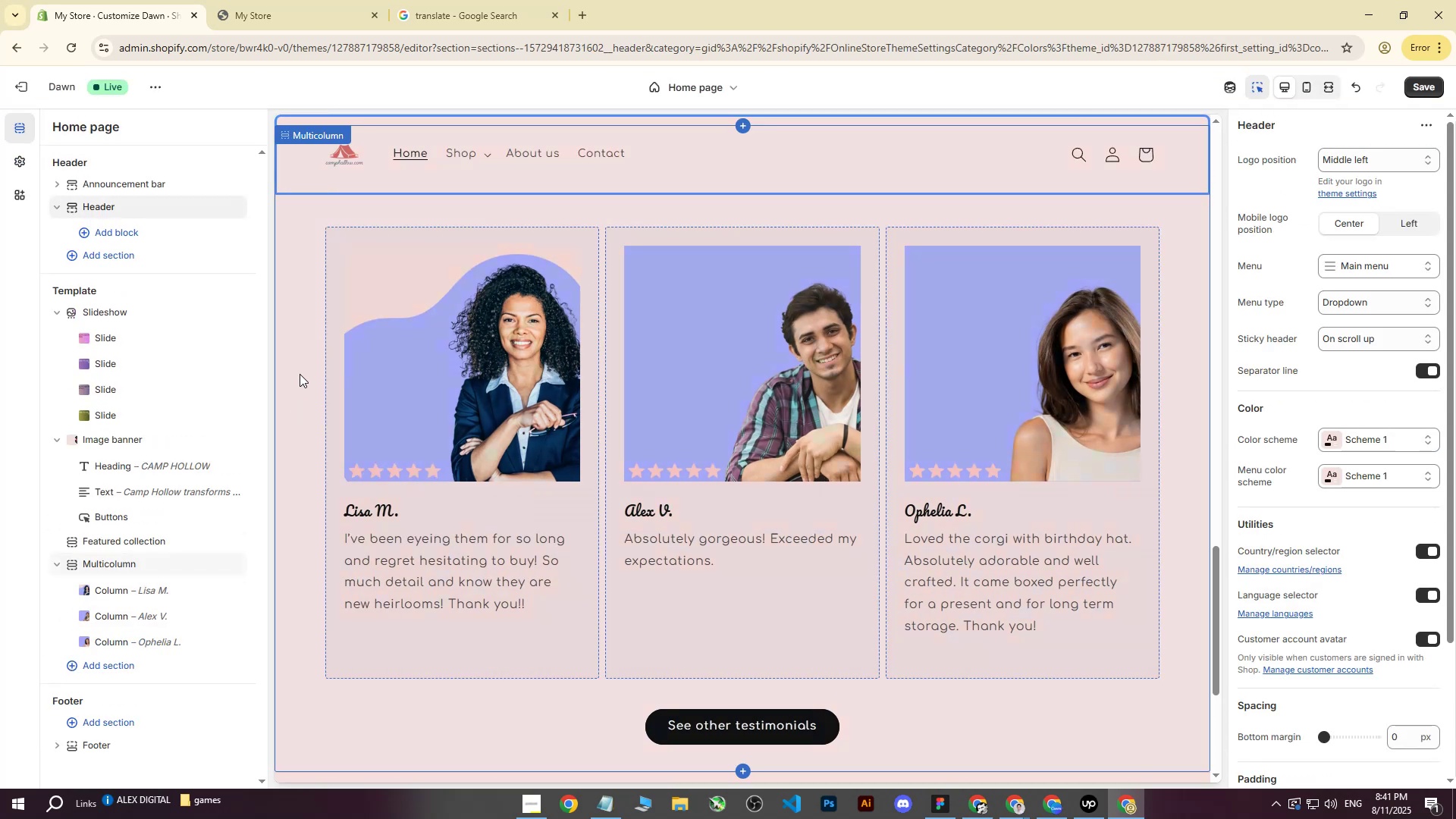 
left_click([300, 374])
 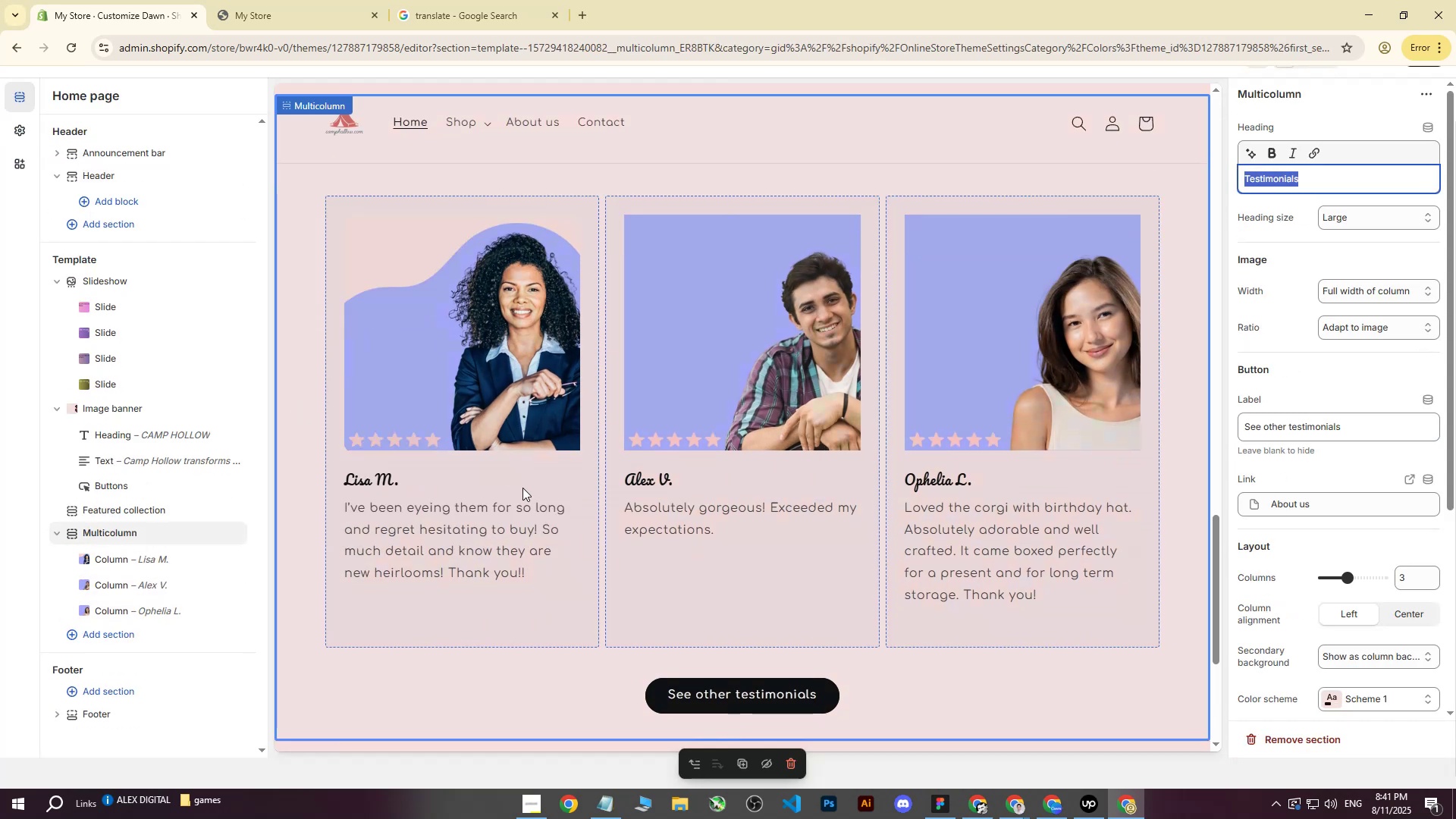 
left_click([534, 593])
 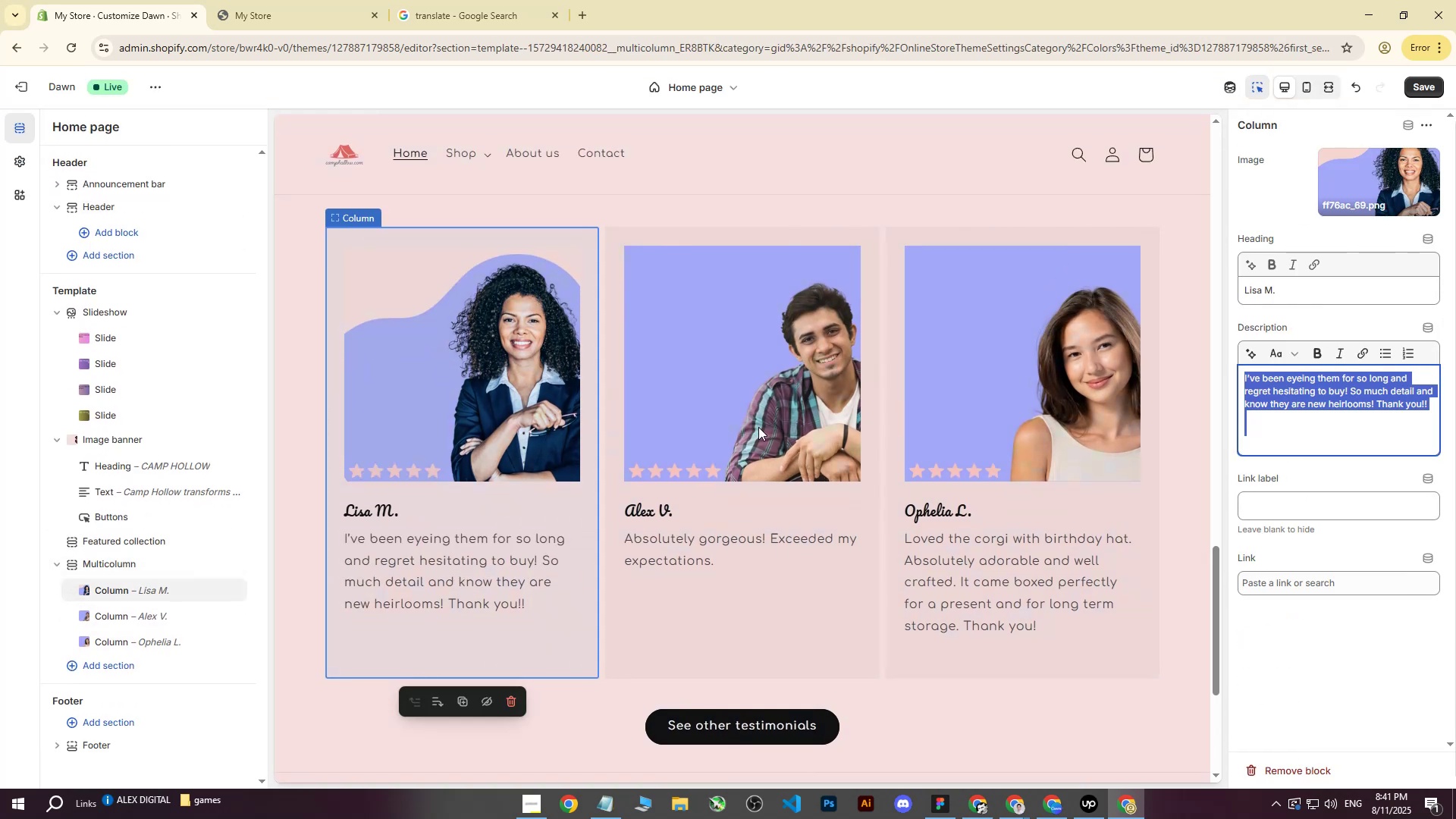 
left_click([754, 304])
 